 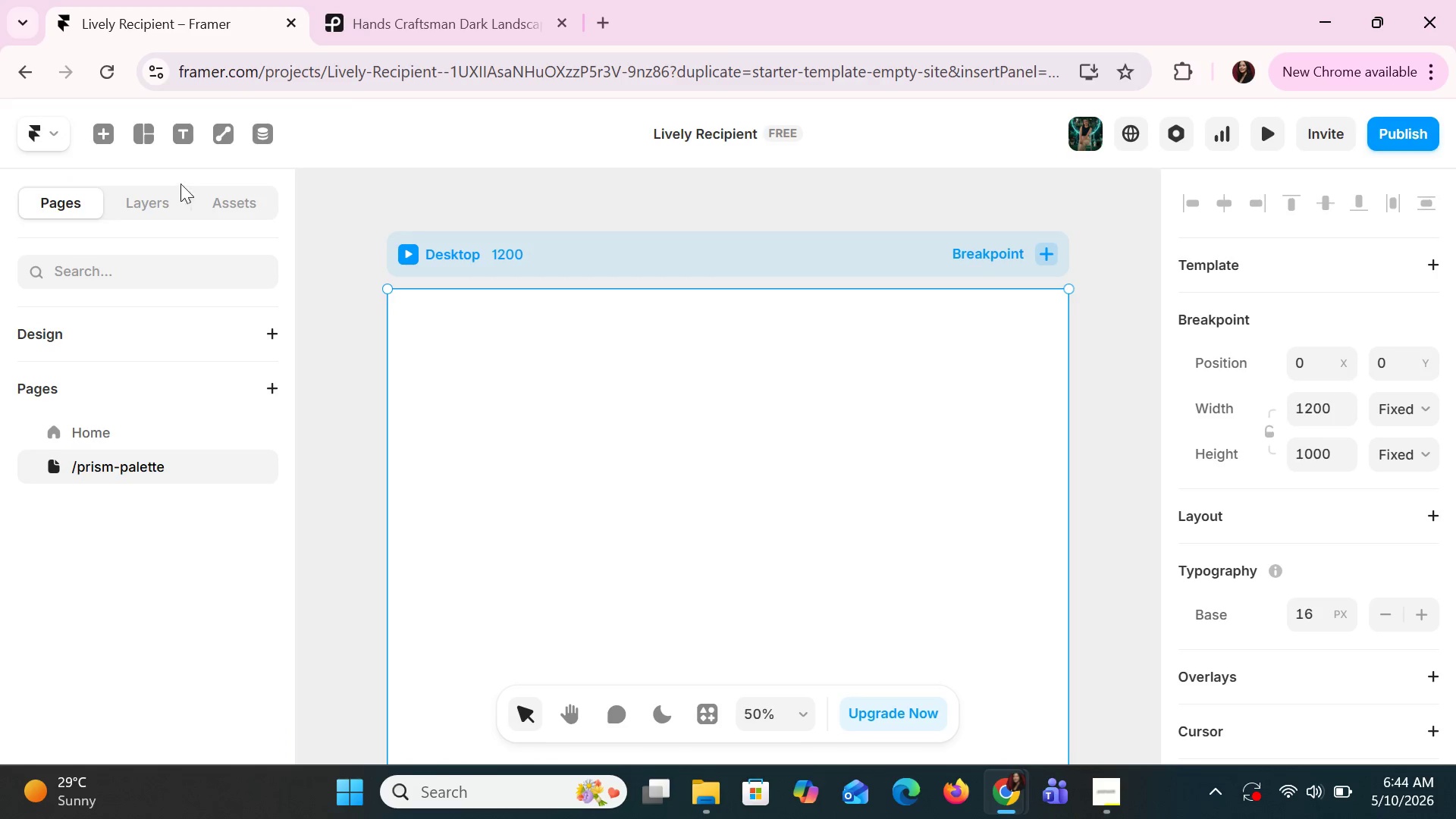 
left_click([164, 187])
 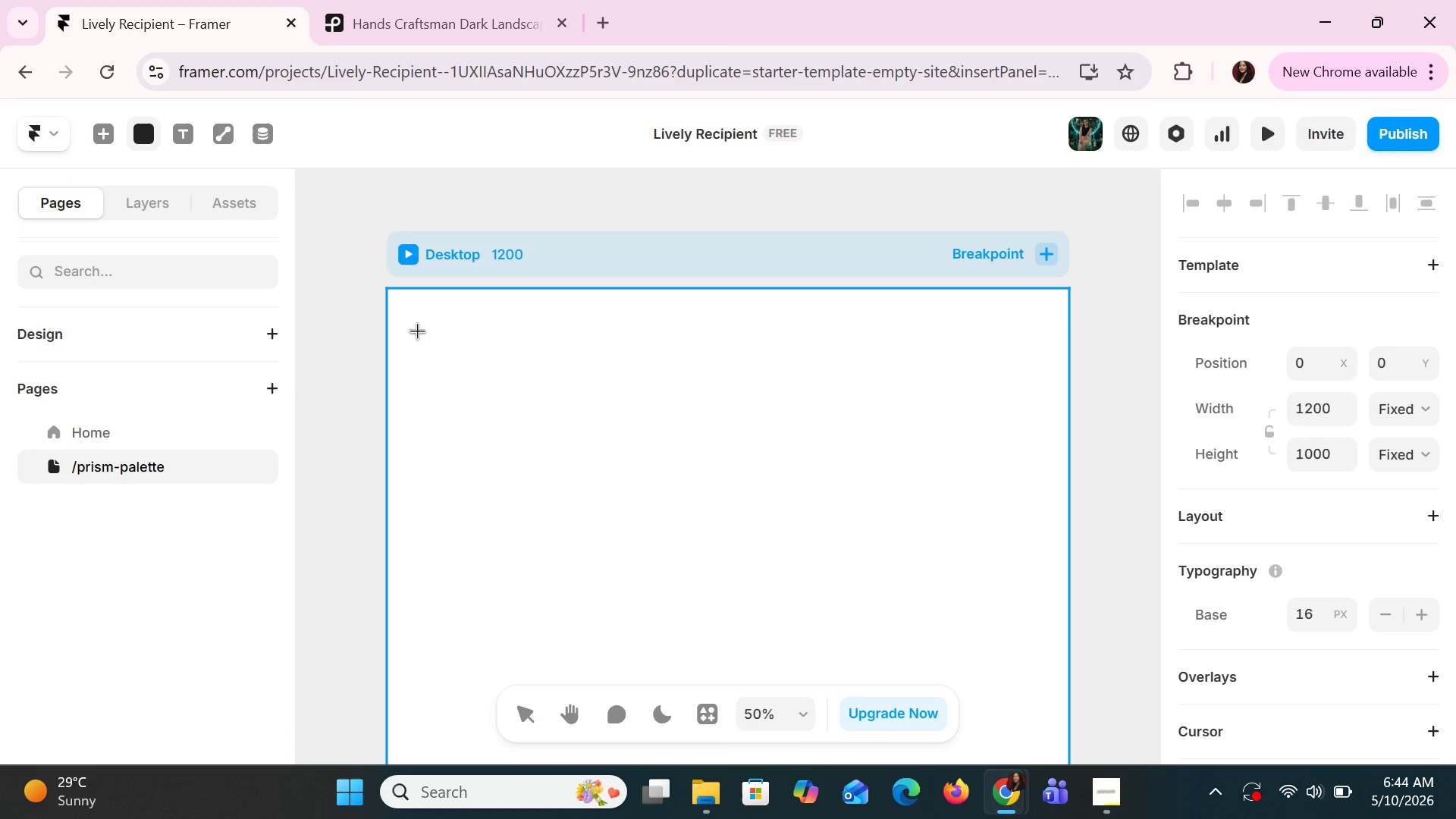 
left_click_drag(start_coordinate=[439, 325], to_coordinate=[598, 659])
 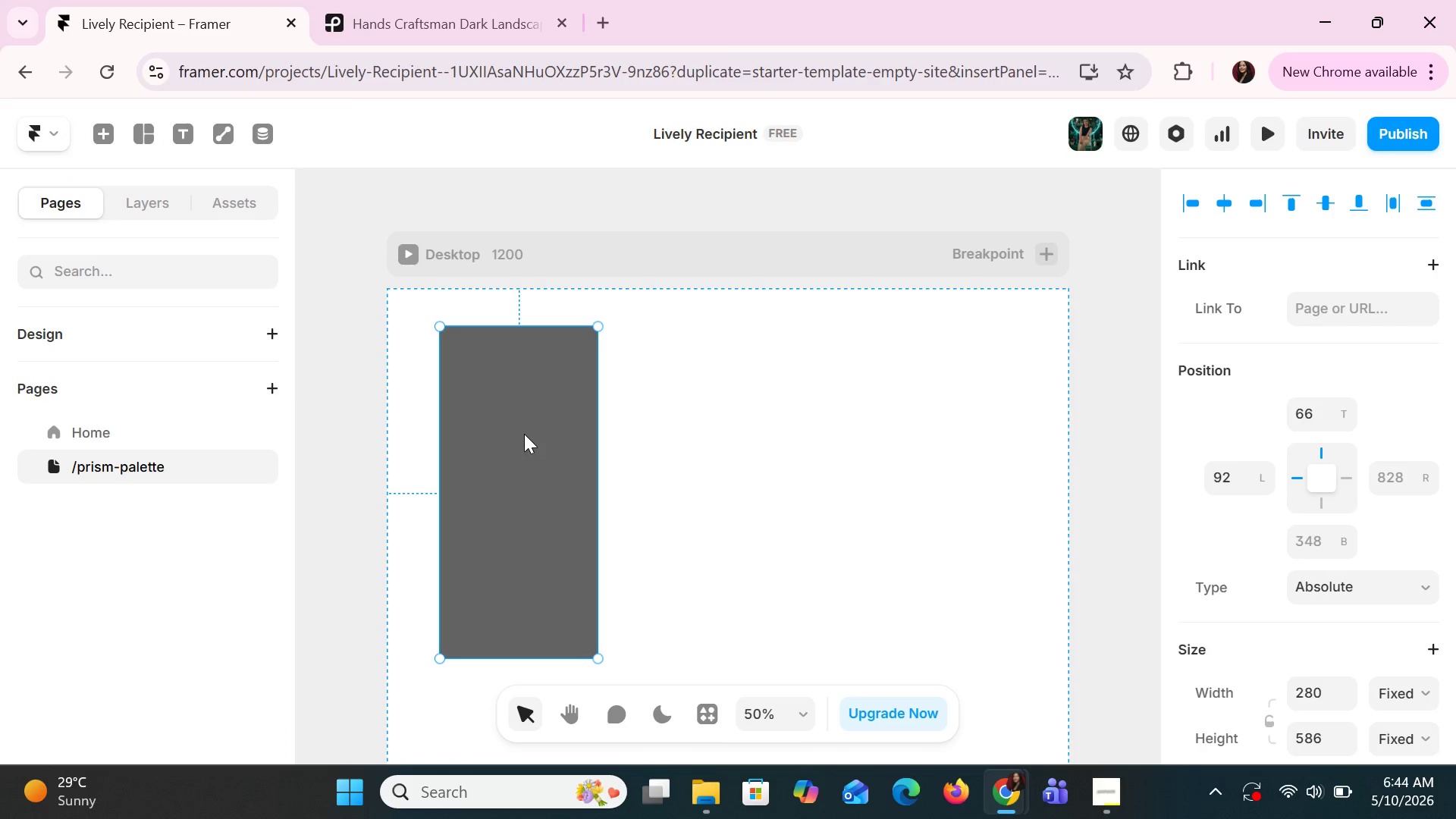 
left_click_drag(start_coordinate=[524, 421], to_coordinate=[524, 515])
 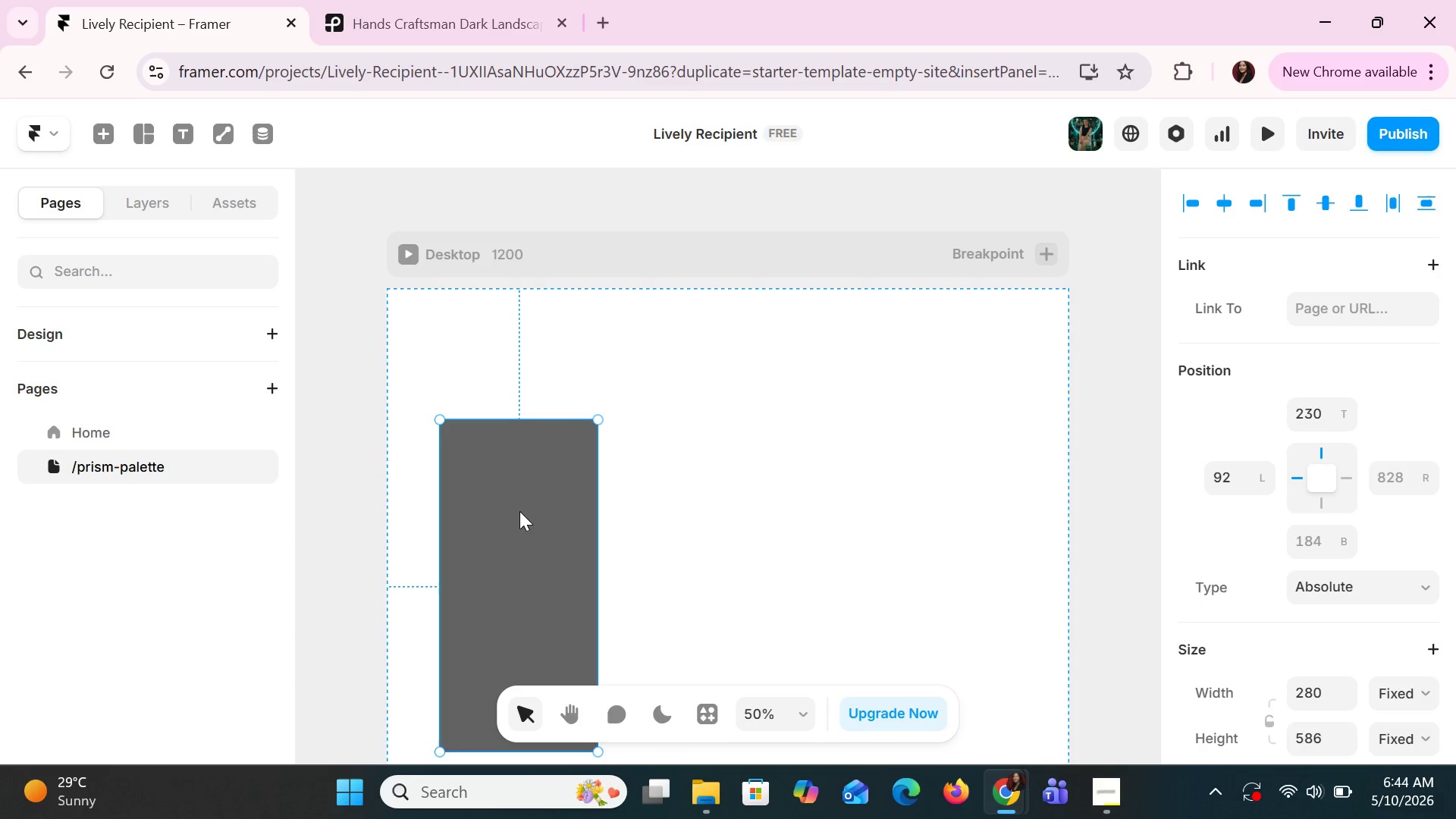 
left_click([519, 511])
 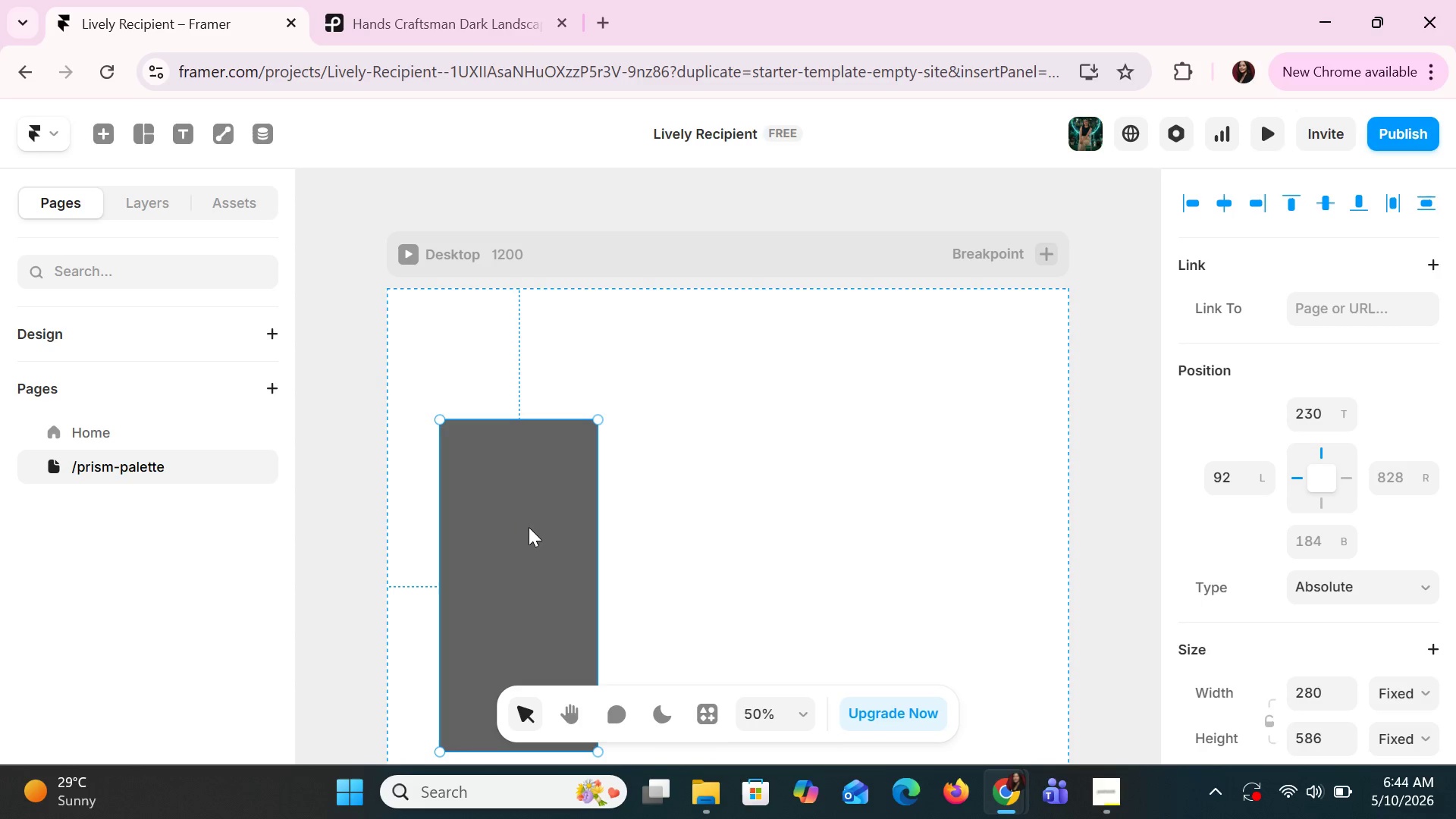 
left_click_drag(start_coordinate=[529, 527], to_coordinate=[507, 486])
 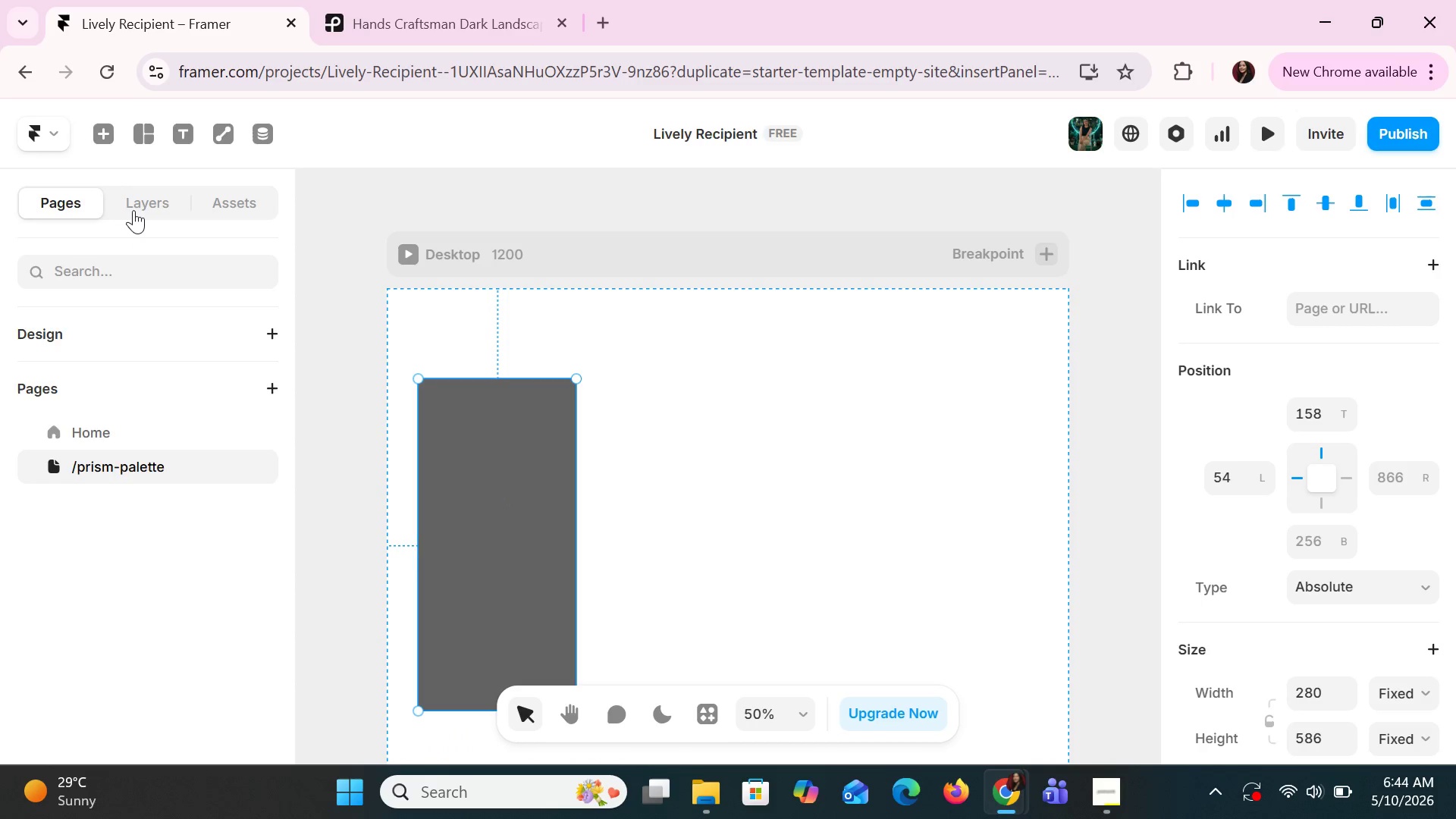 
left_click([133, 206])
 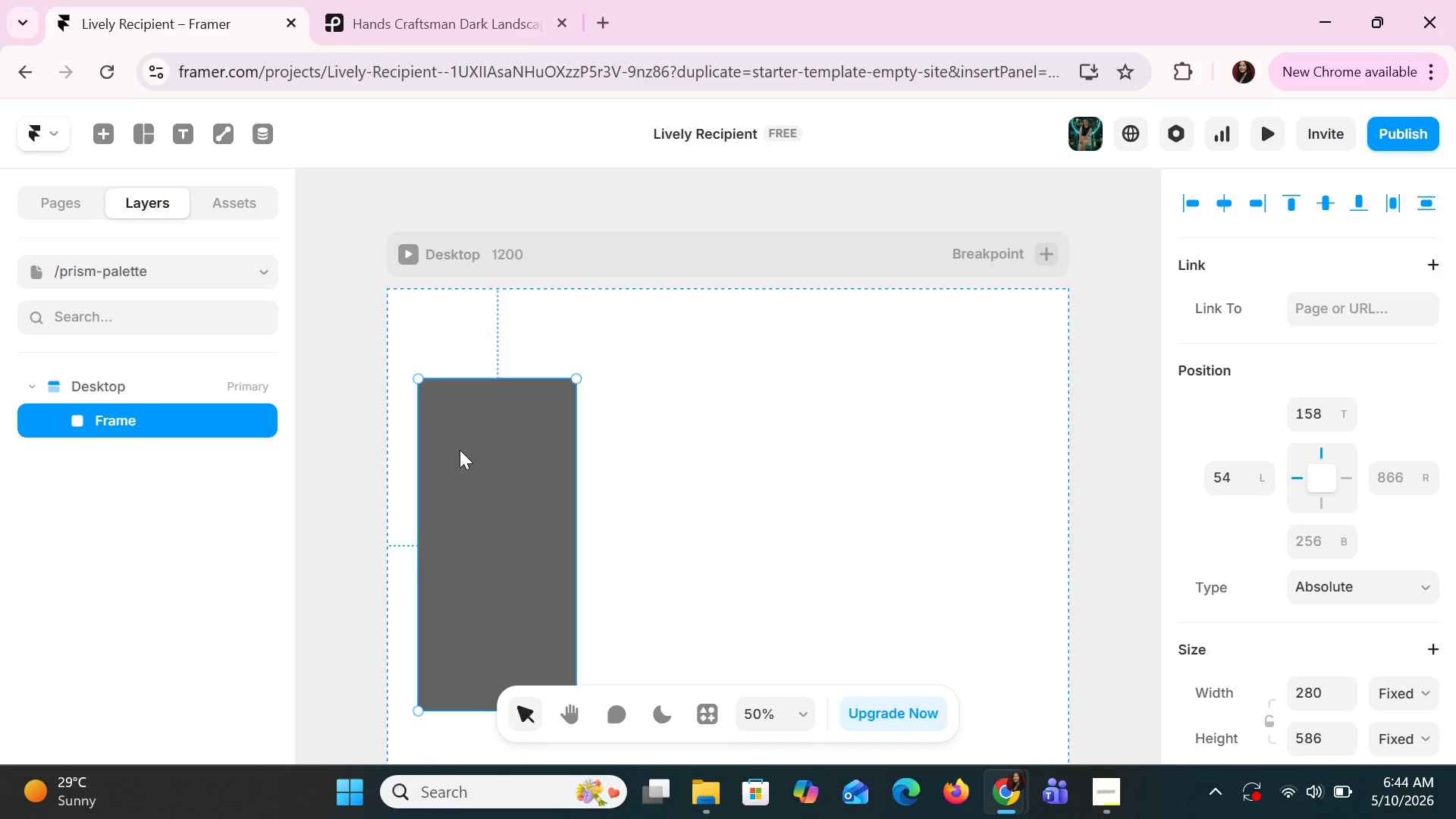 
left_click([460, 450])
 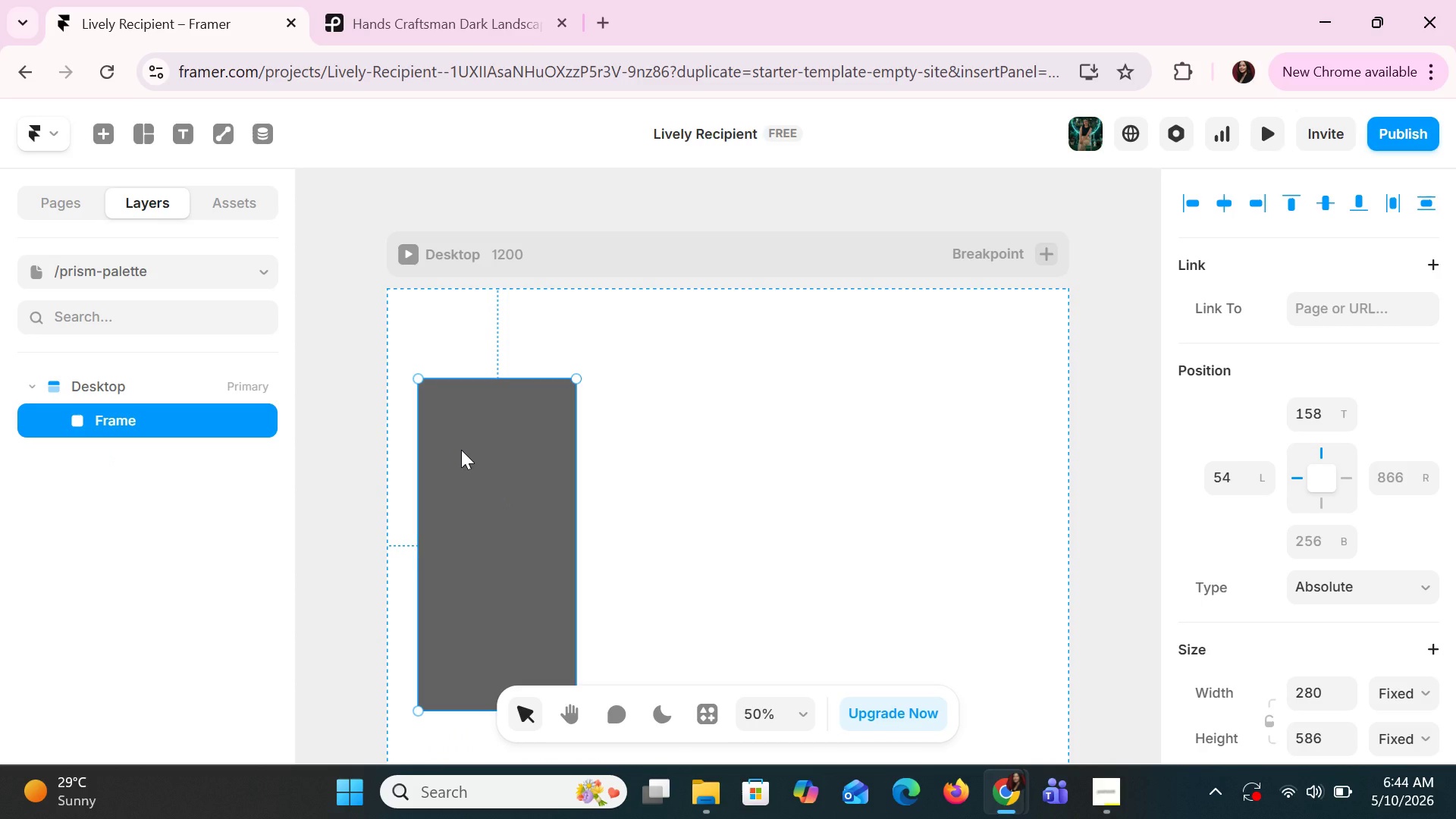 
wait(11.66)
 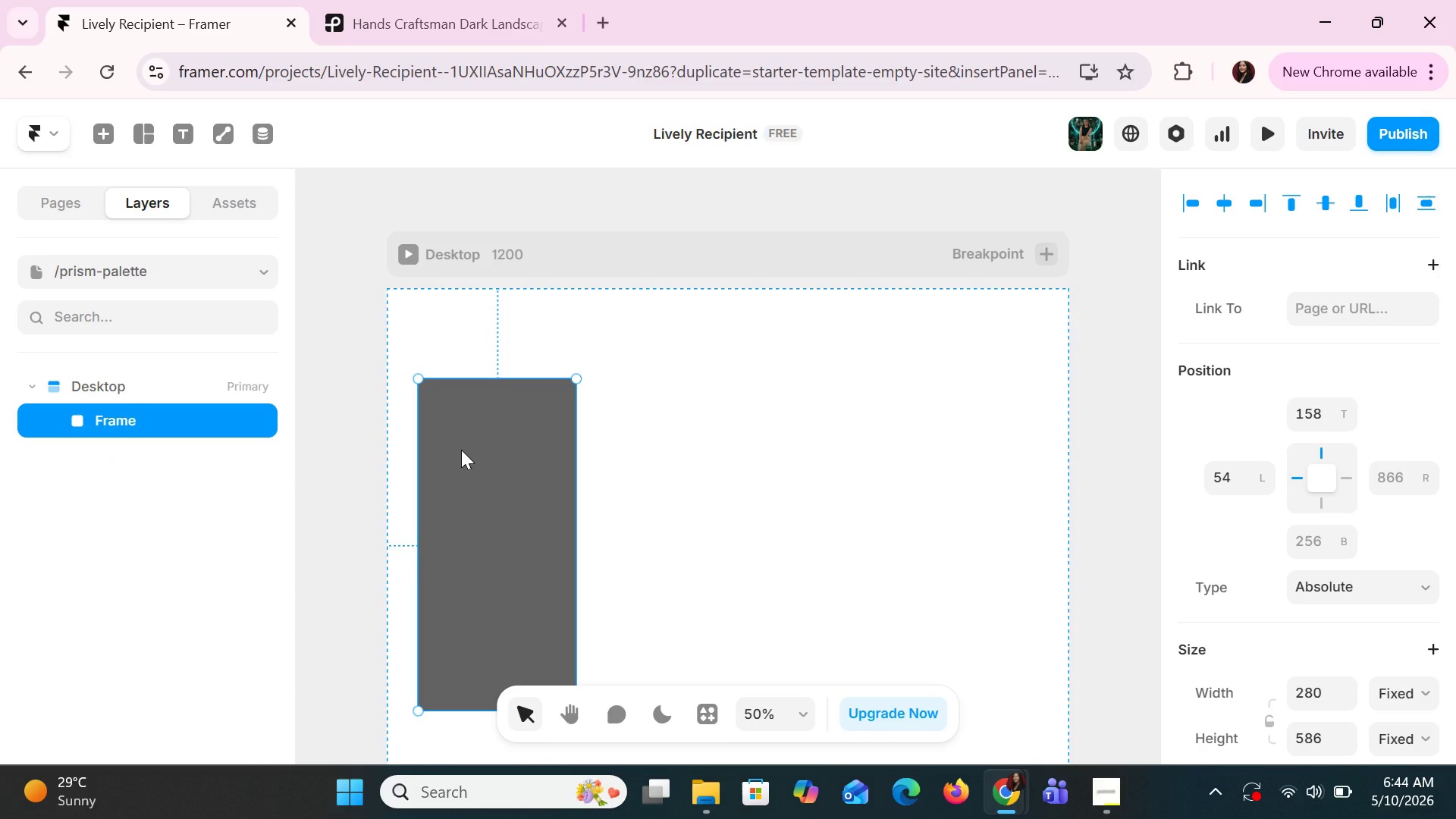 
scroll: coordinate [1240, 528], scroll_direction: down, amount: 2.0
 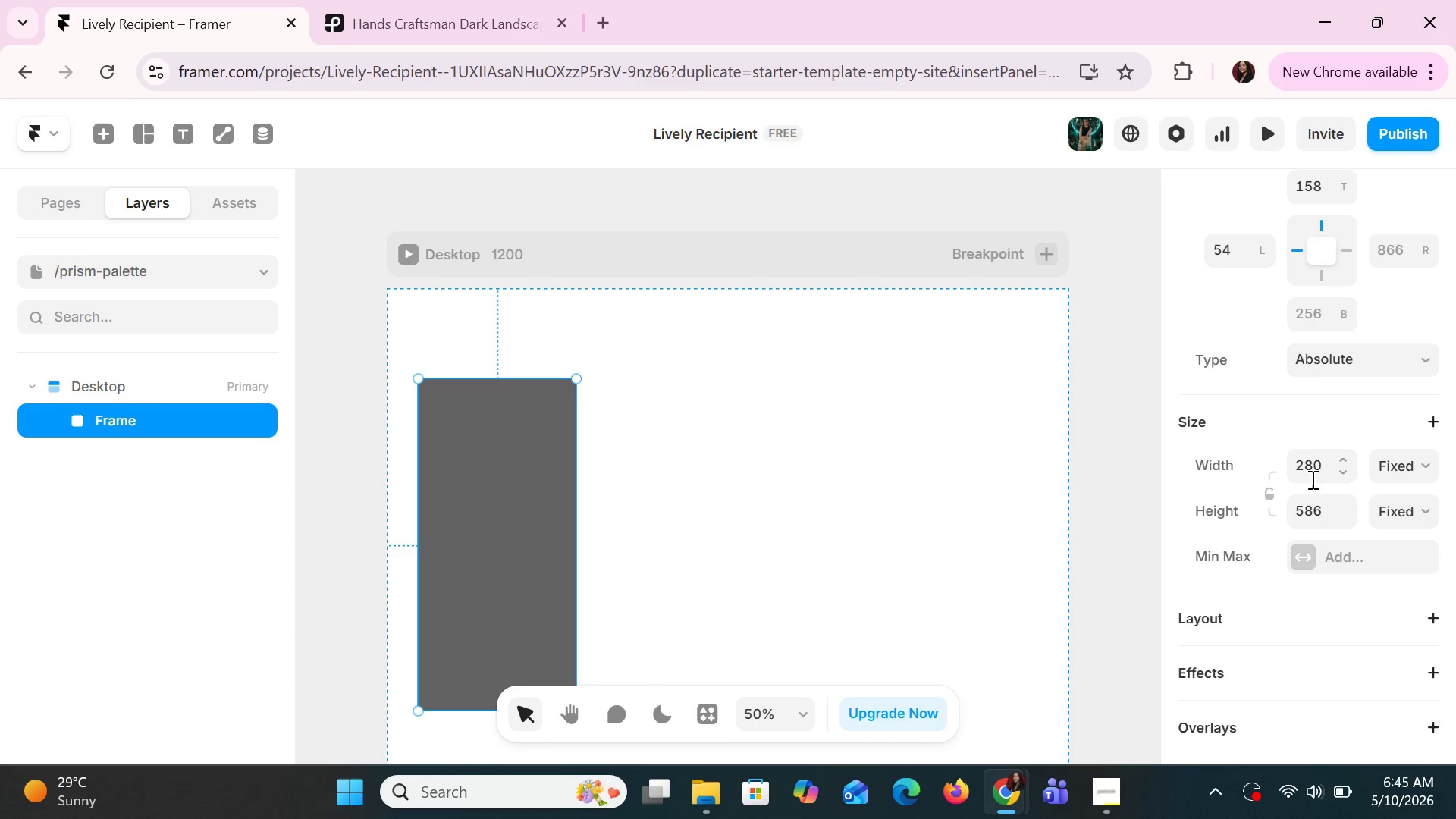 
left_click([1311, 479])
 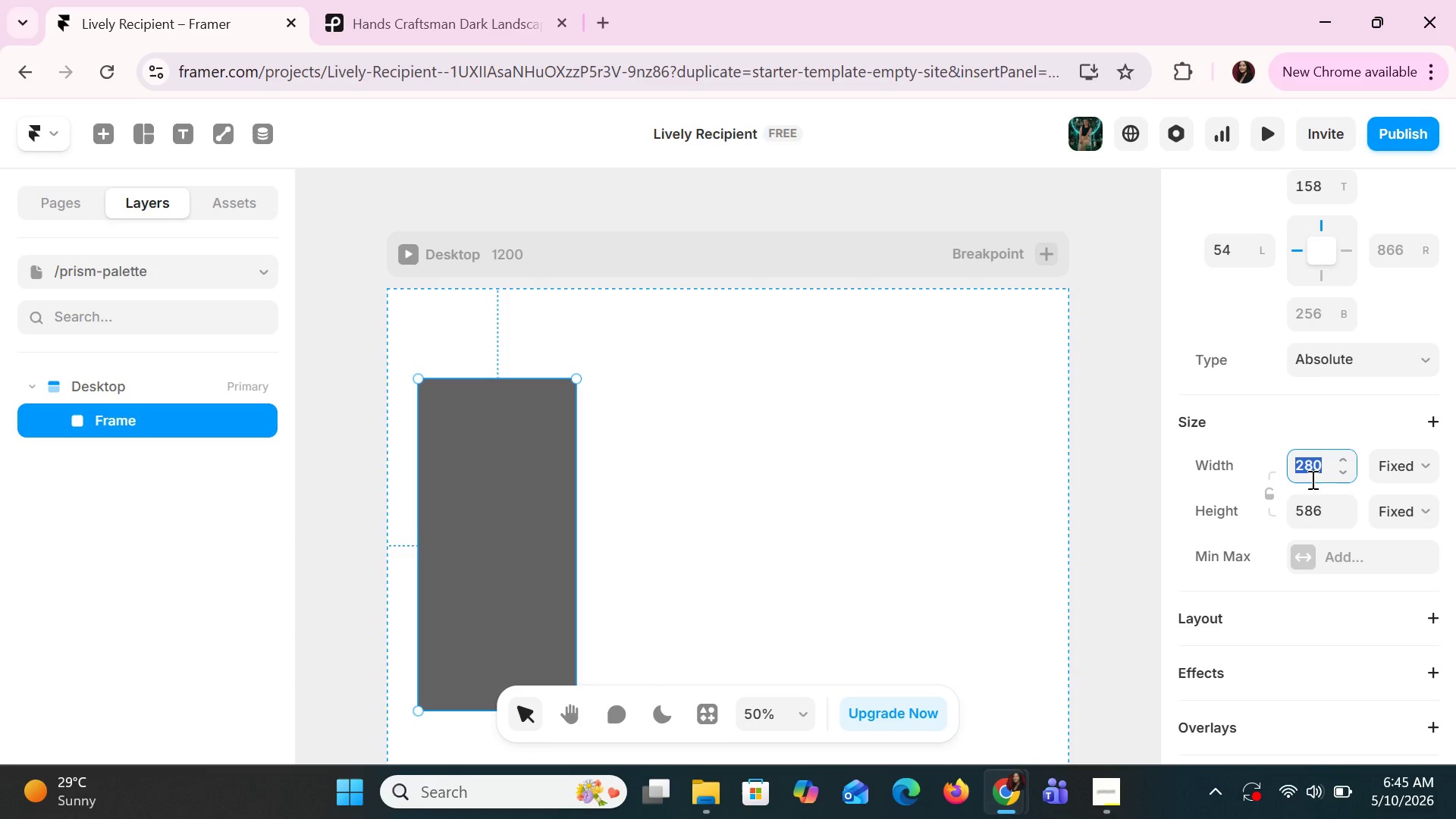 
type(1080)
 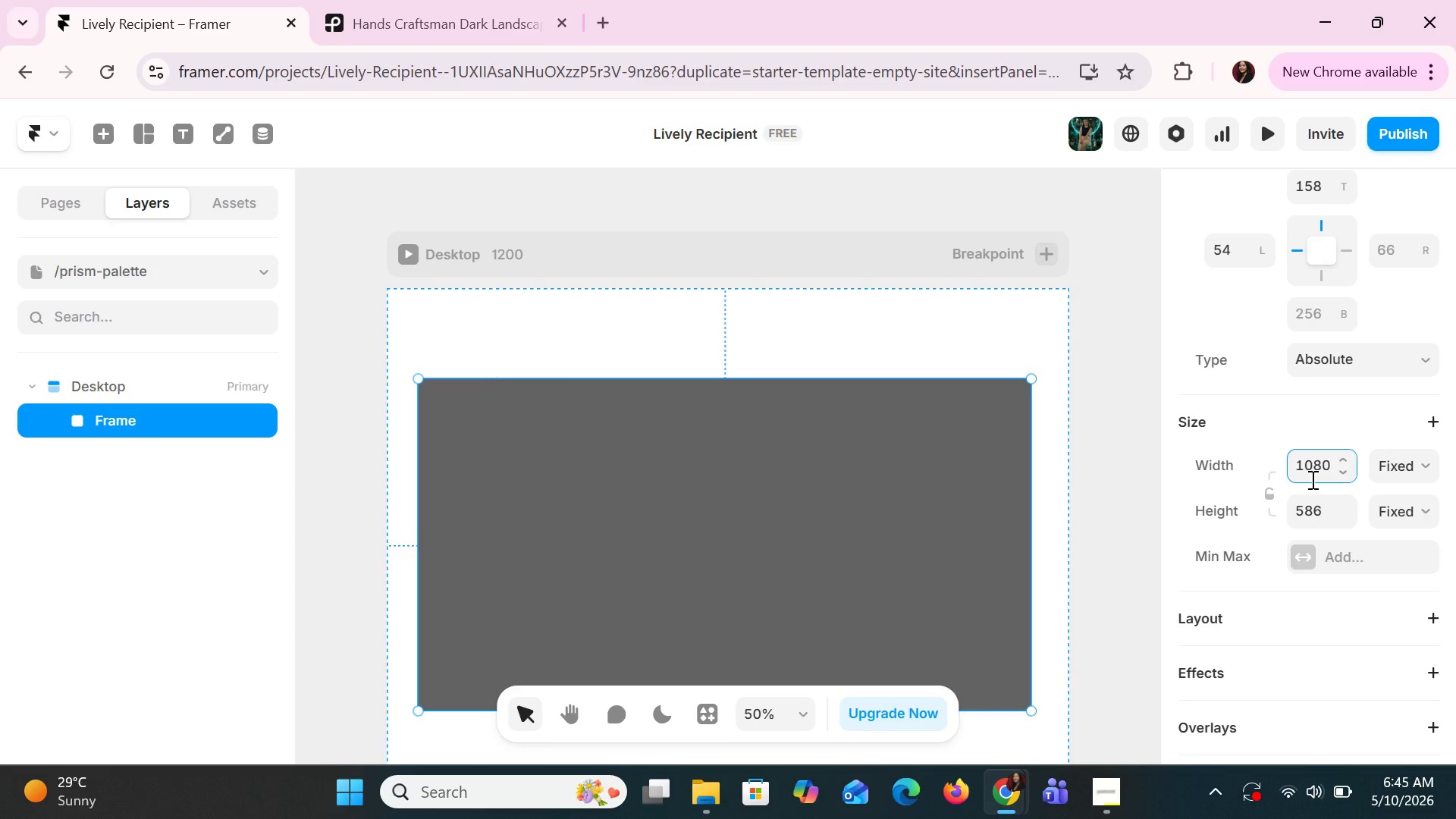 
key(Enter)
 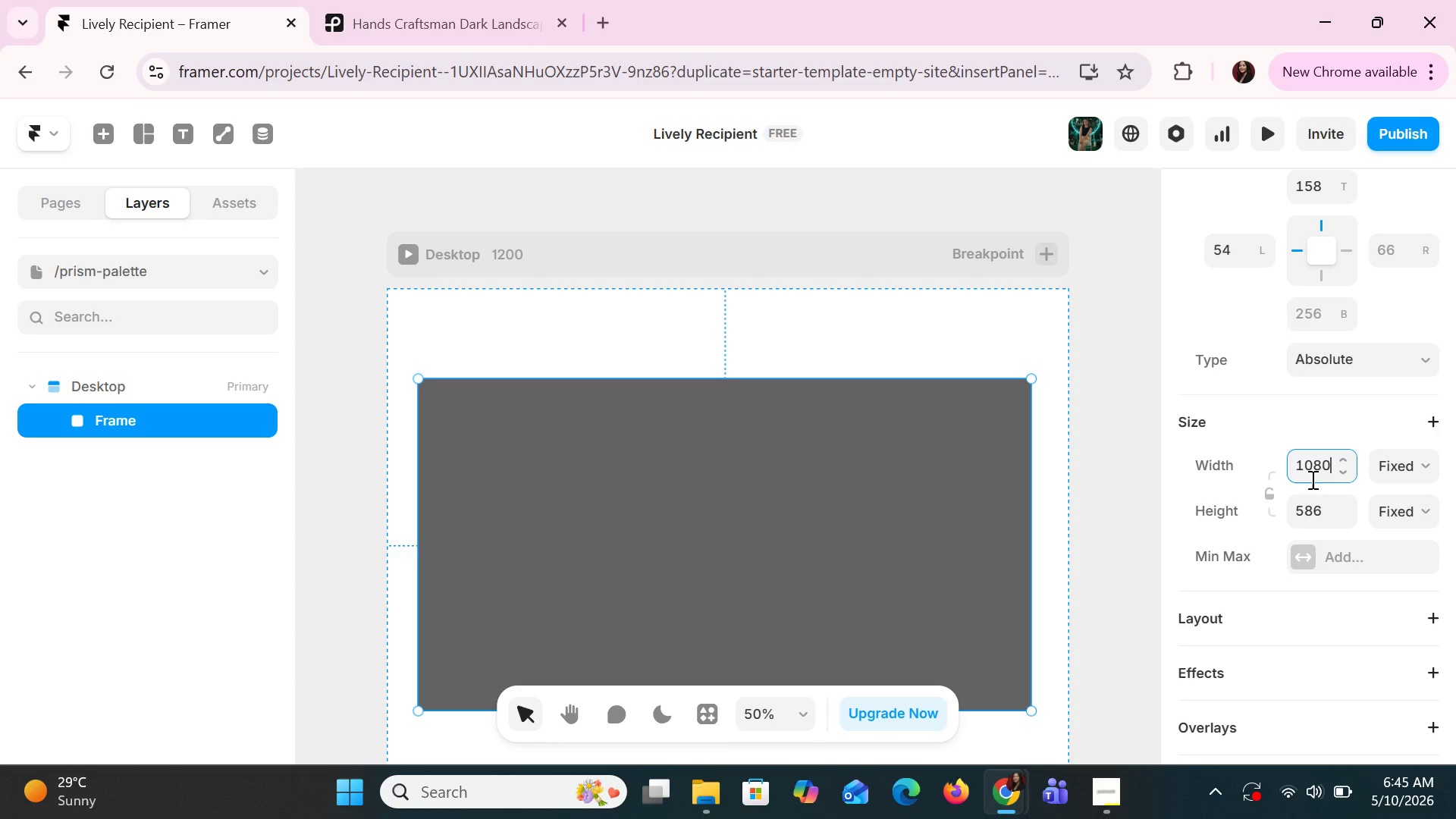 
left_click([1313, 513])
 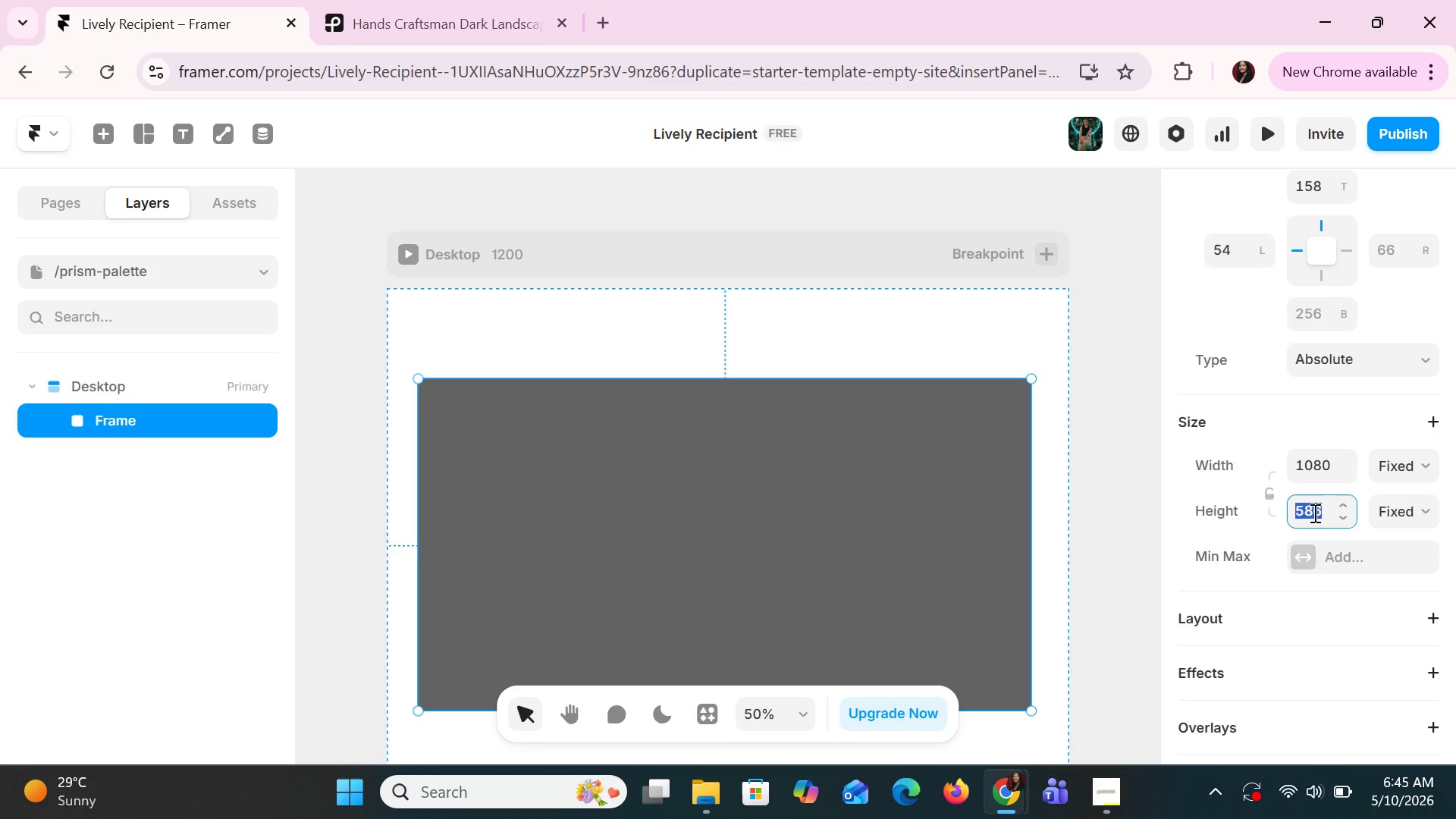 
type(1920)
 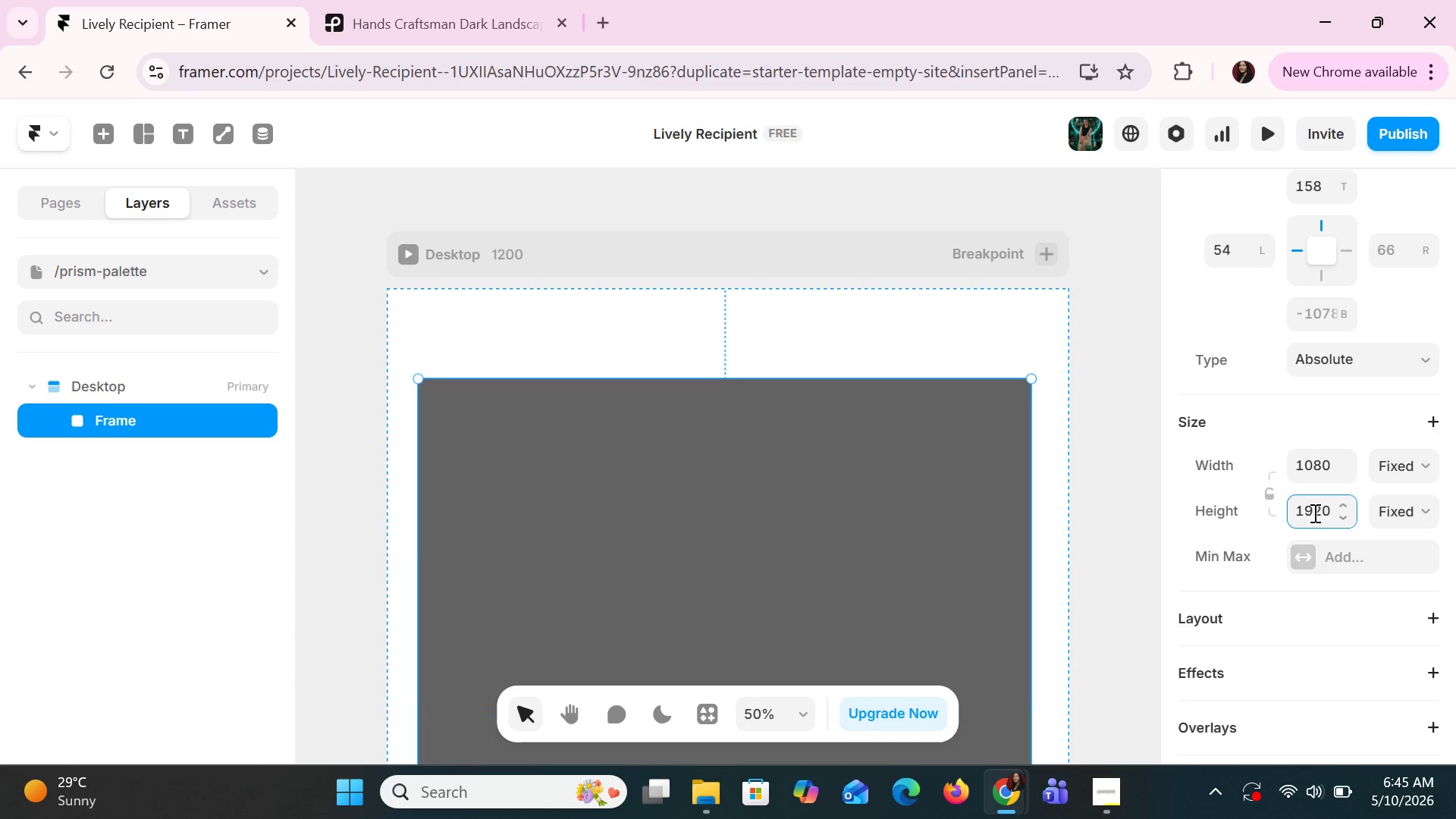 
key(Enter)
 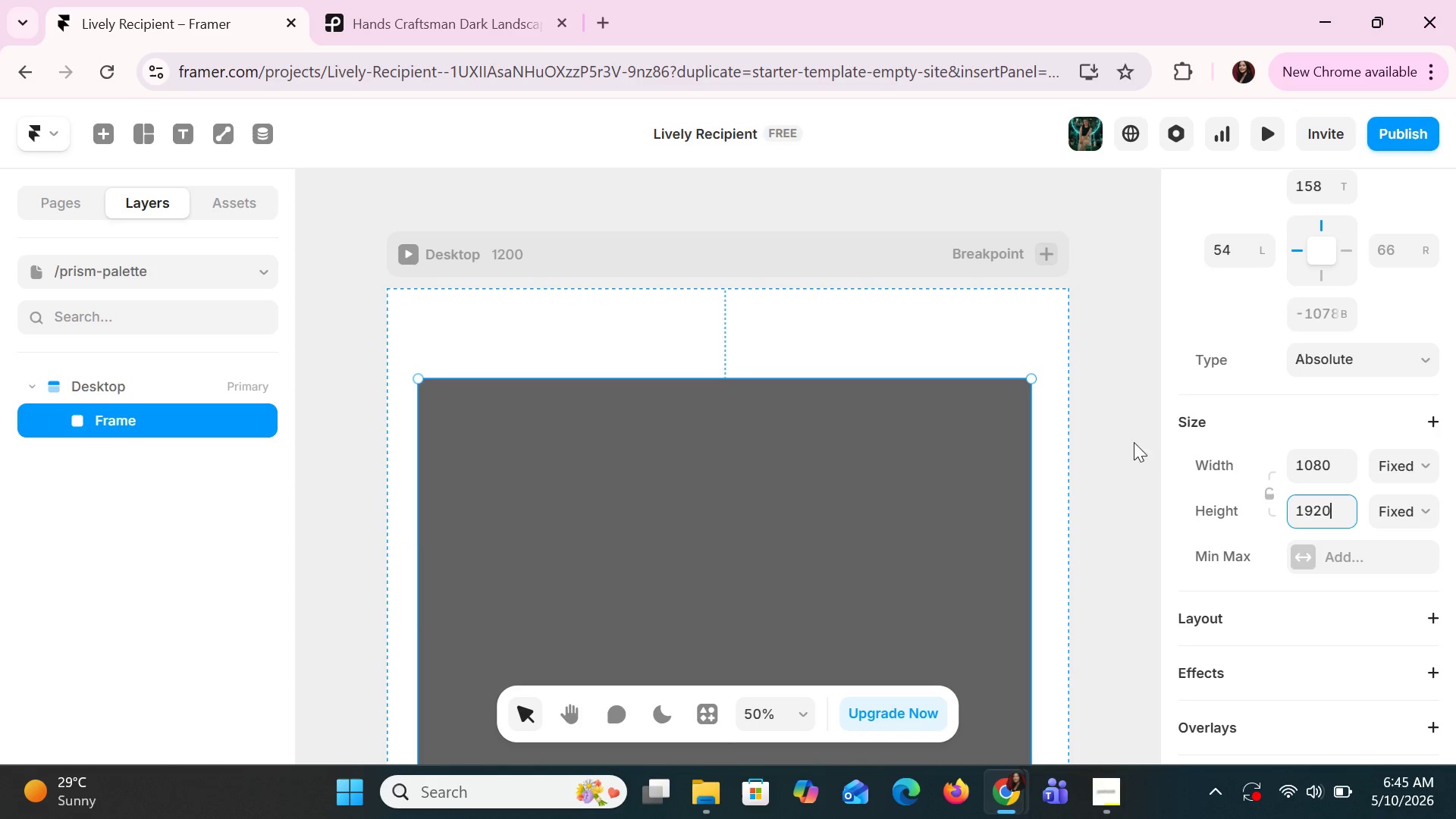 
hold_key(key=ControlLeft, duration=0.78)
scroll: coordinate [1008, 441], scroll_direction: down, amount: 3.0
 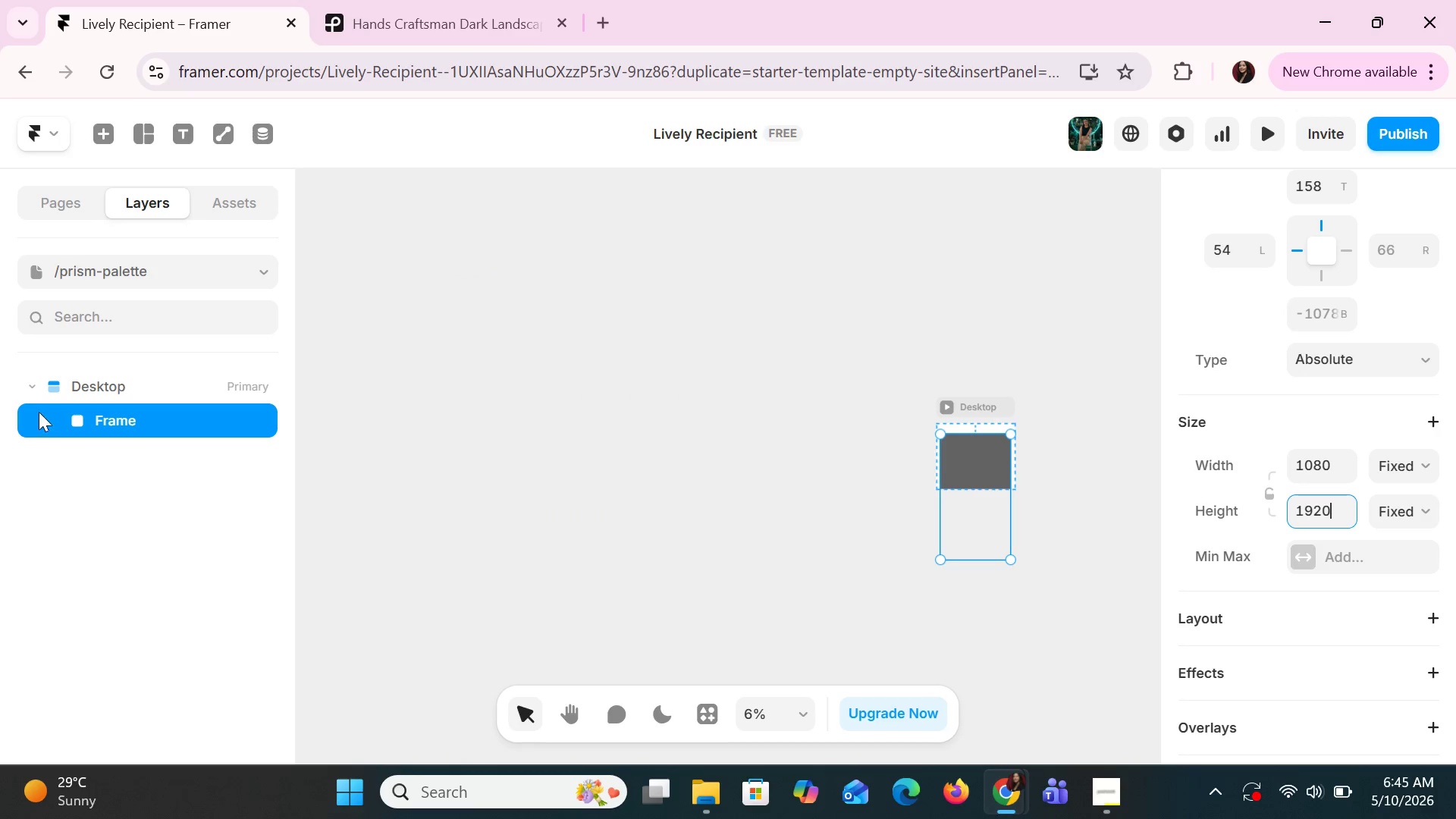 
left_click([96, 389])
 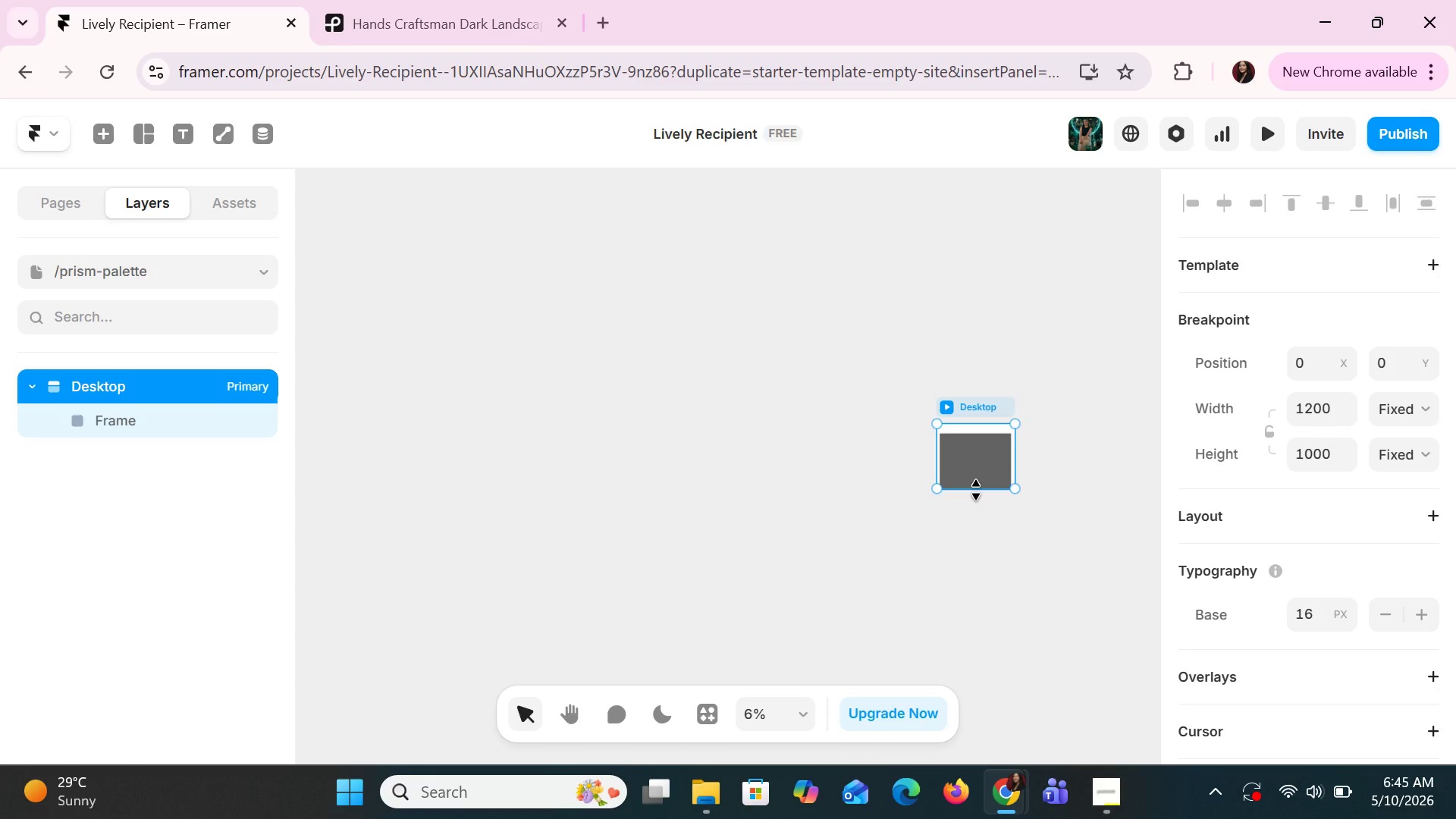 
left_click_drag(start_coordinate=[976, 490], to_coordinate=[971, 570])
 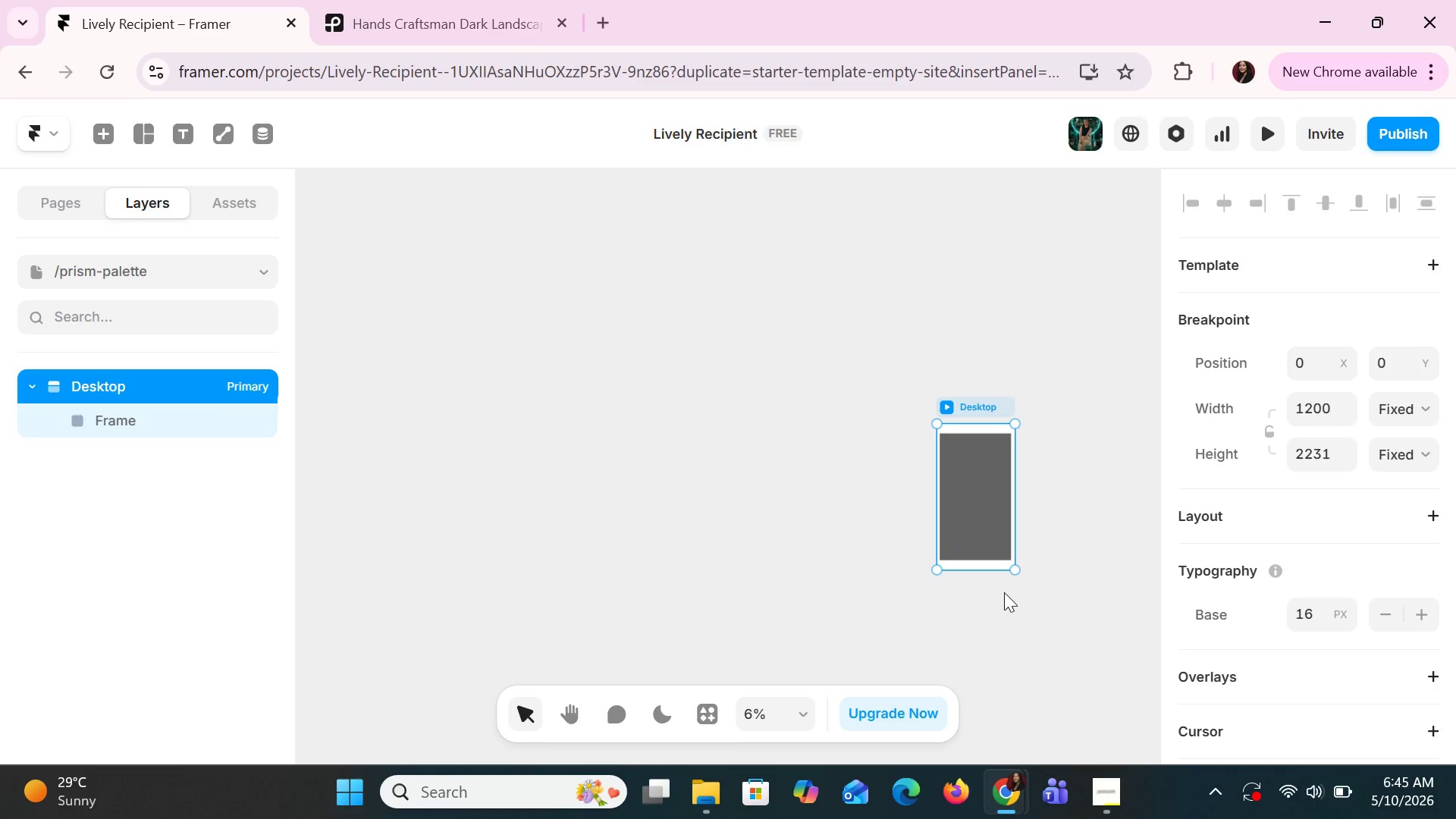 
hold_key(key=CapsLock, duration=0.84)
 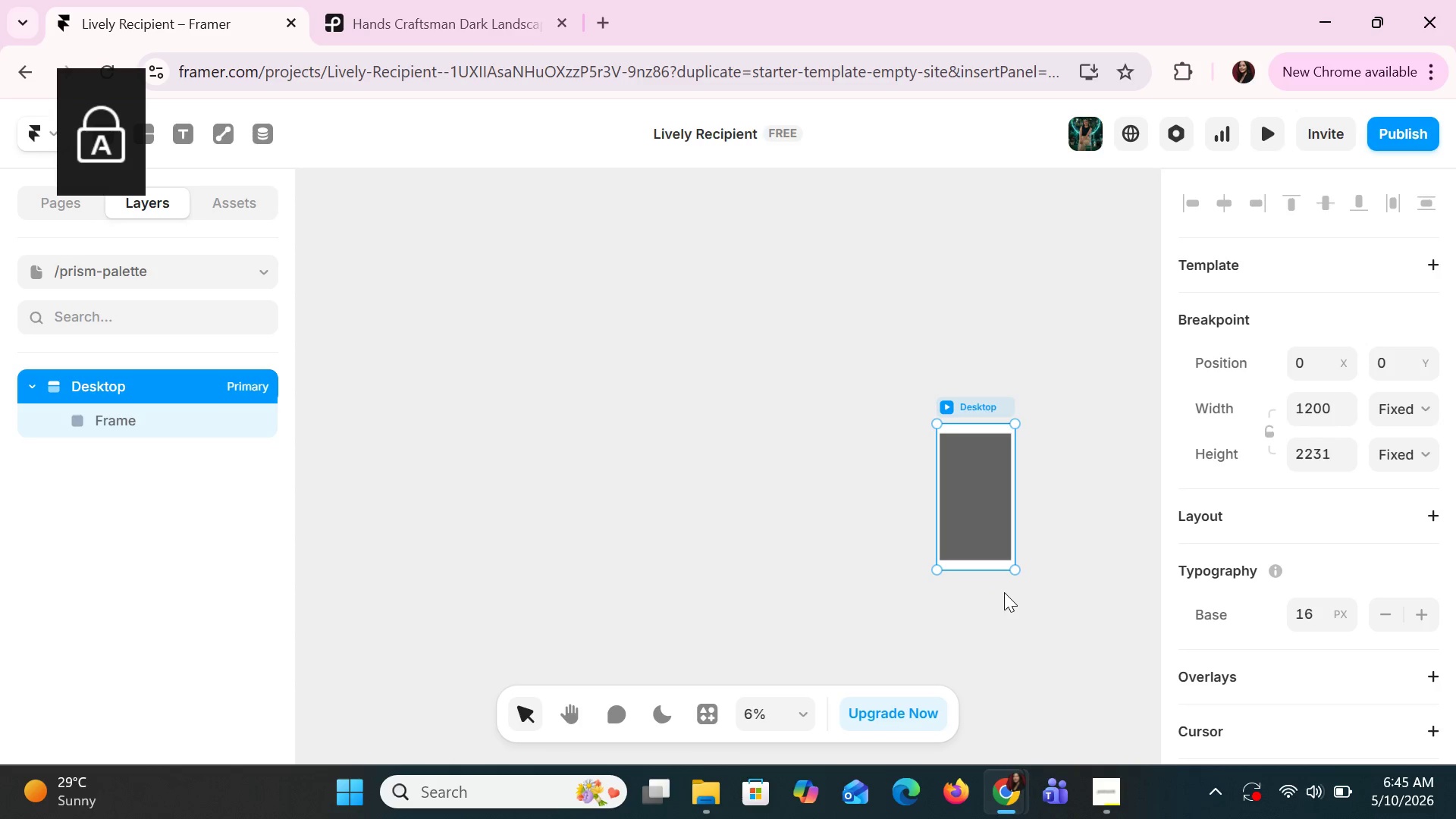 
hold_key(key=CapsLock, duration=1.48)
 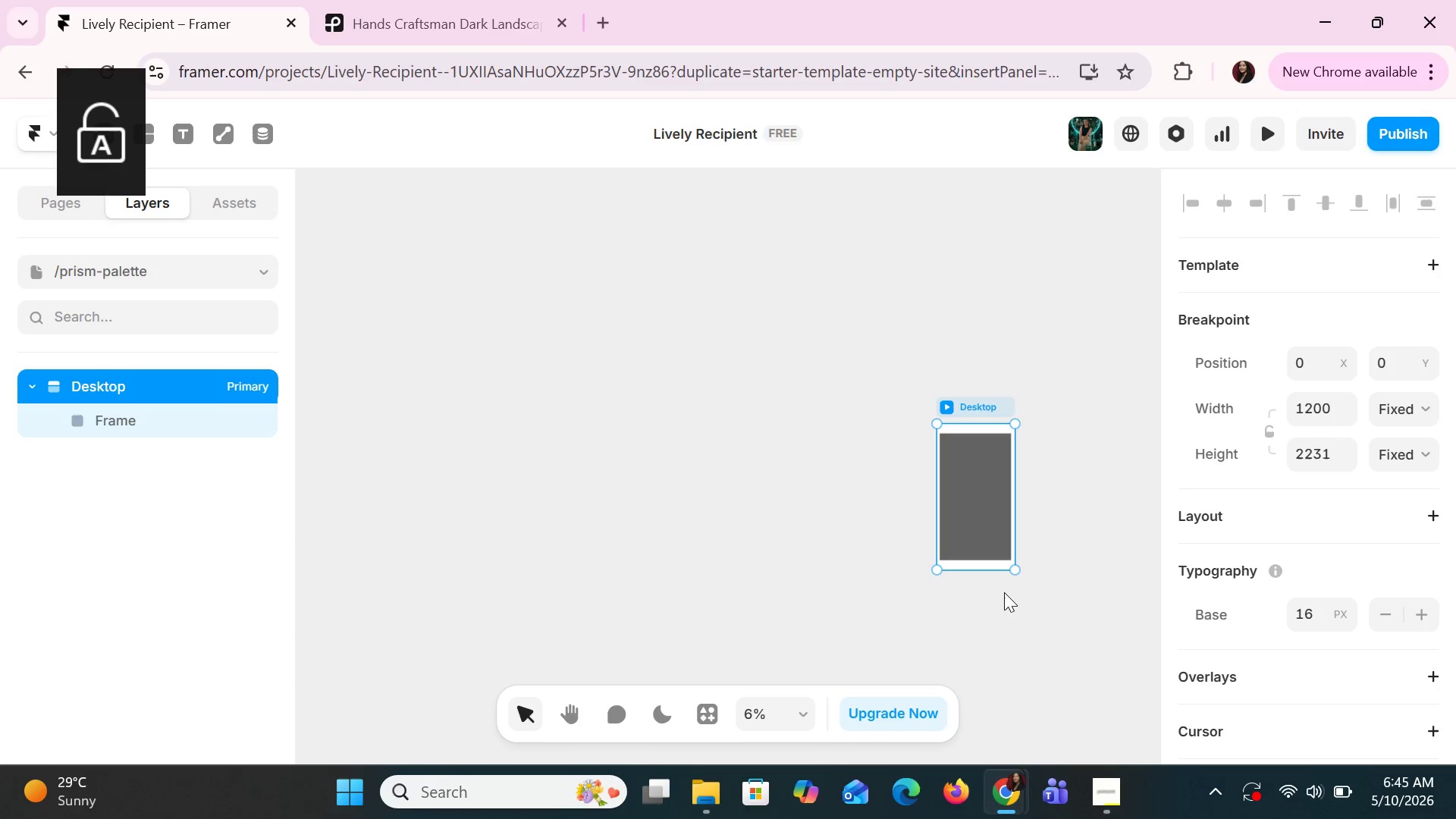 
hold_key(key=ShiftLeft, duration=0.34)
 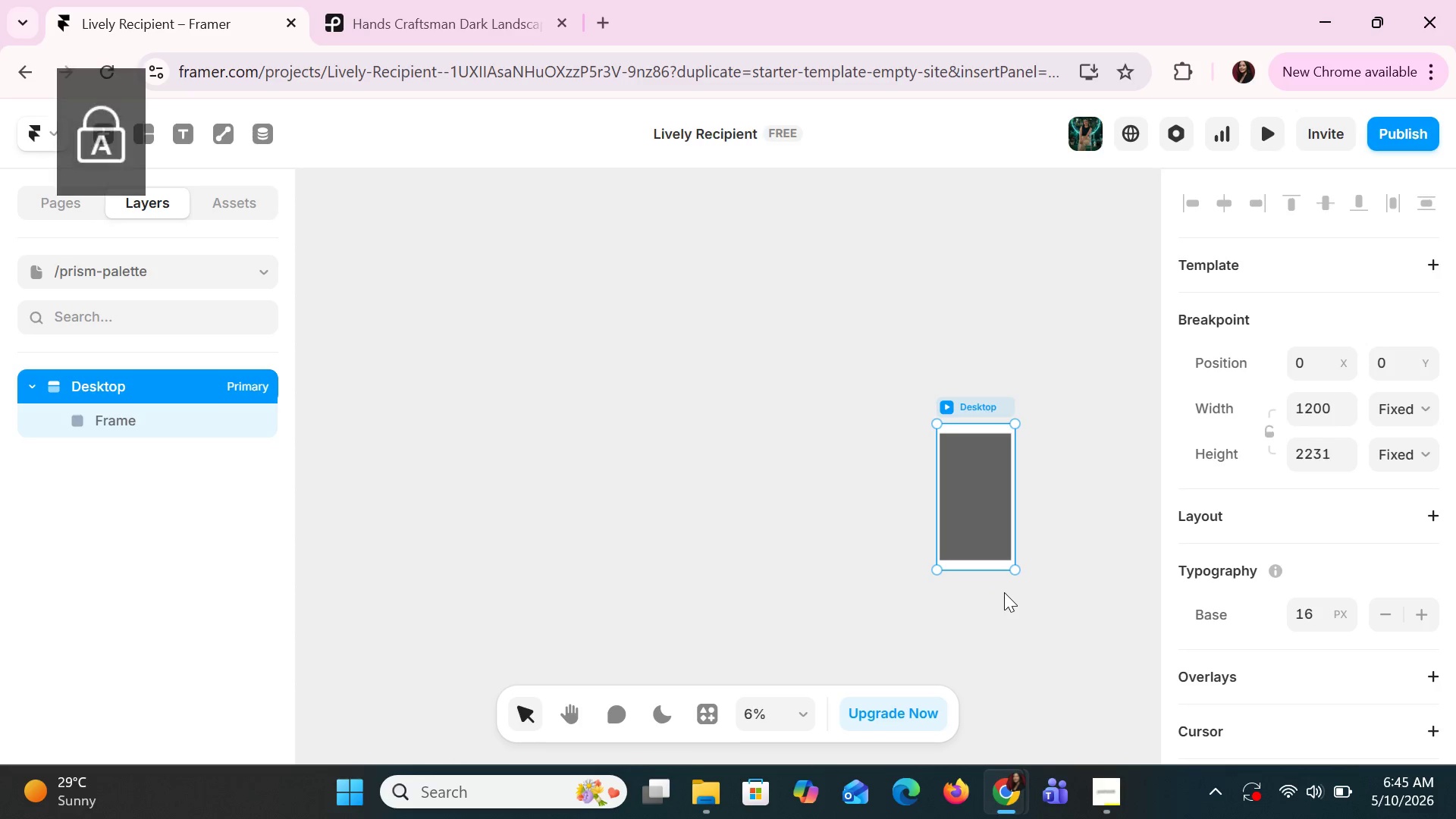 
key(Shift+ShiftLeft)
 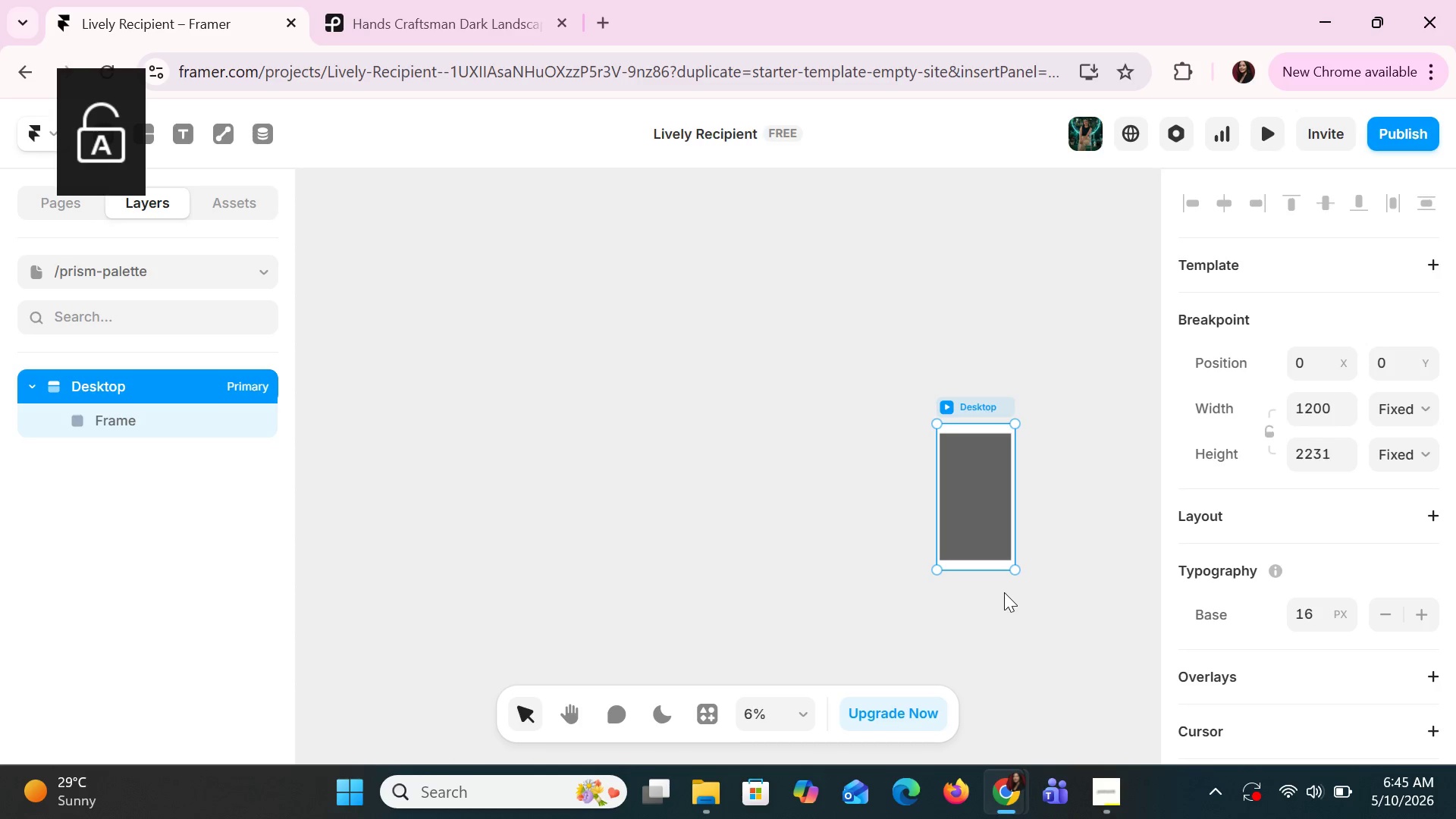 
hold_key(key=ShiftLeft, duration=1.49)
scroll: coordinate [1012, 603], scroll_direction: down, amount: 4.0
 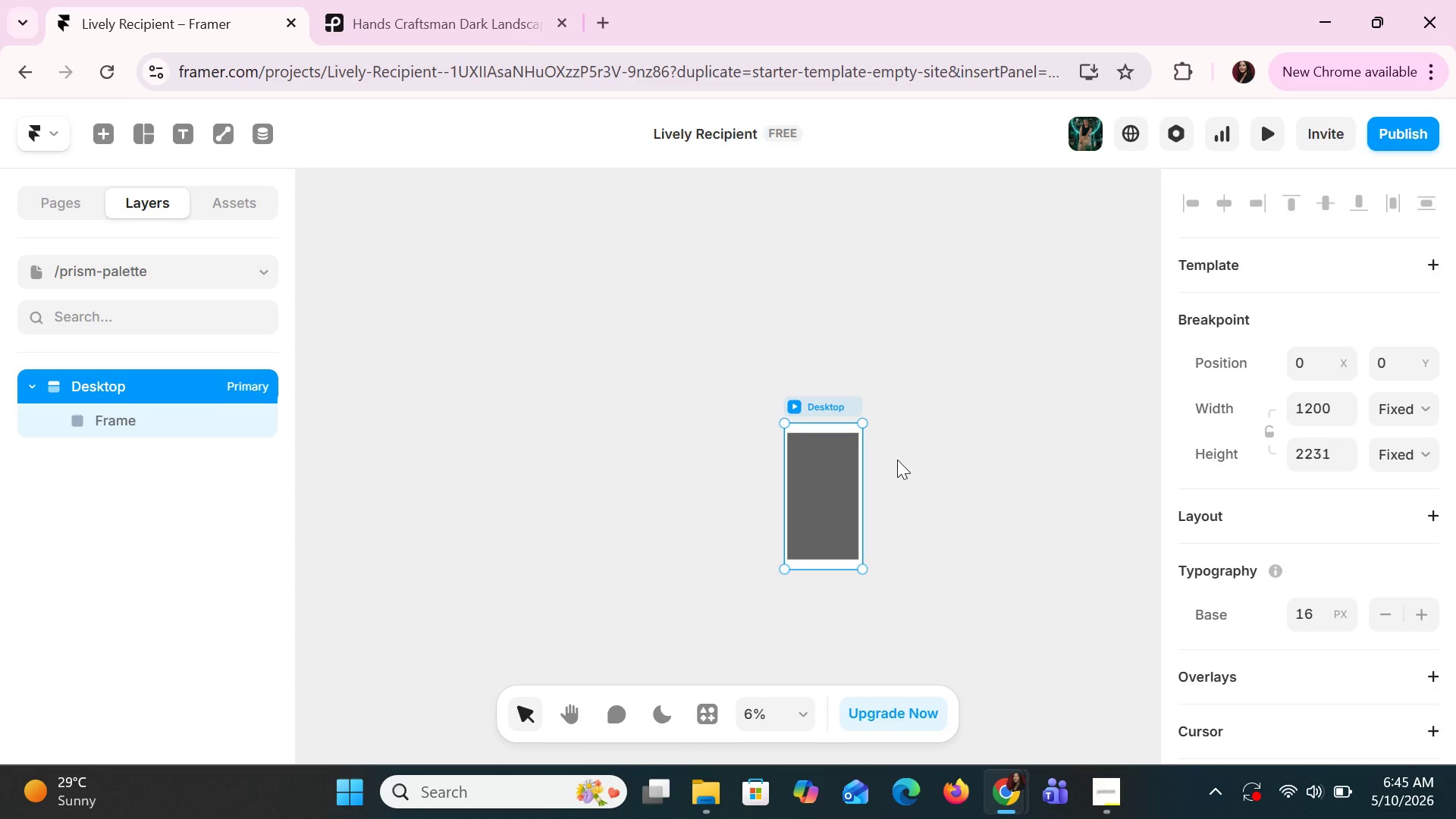 
wait(23.42)
 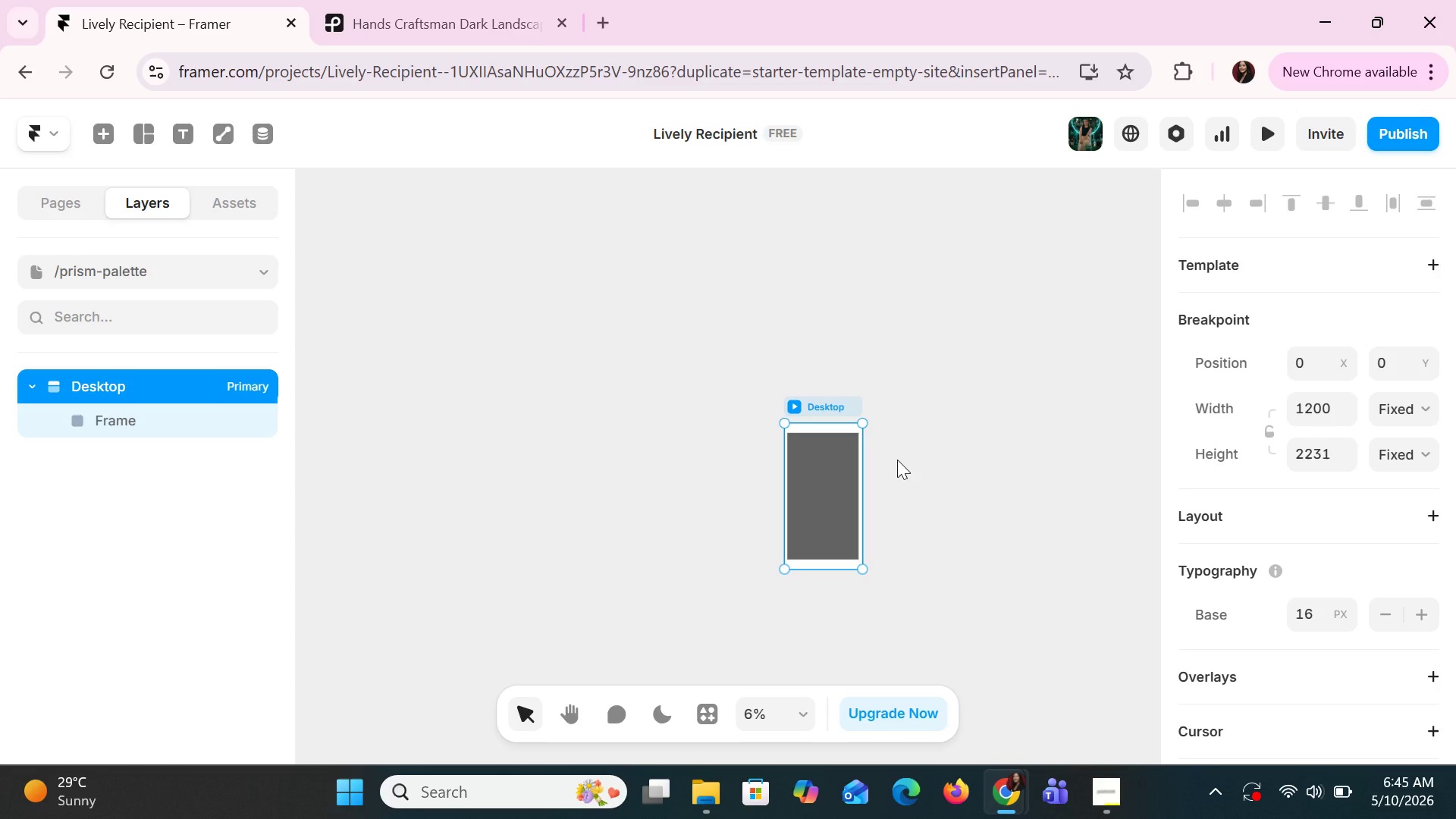 
left_click_drag(start_coordinate=[862, 463], to_coordinate=[1047, 472])
 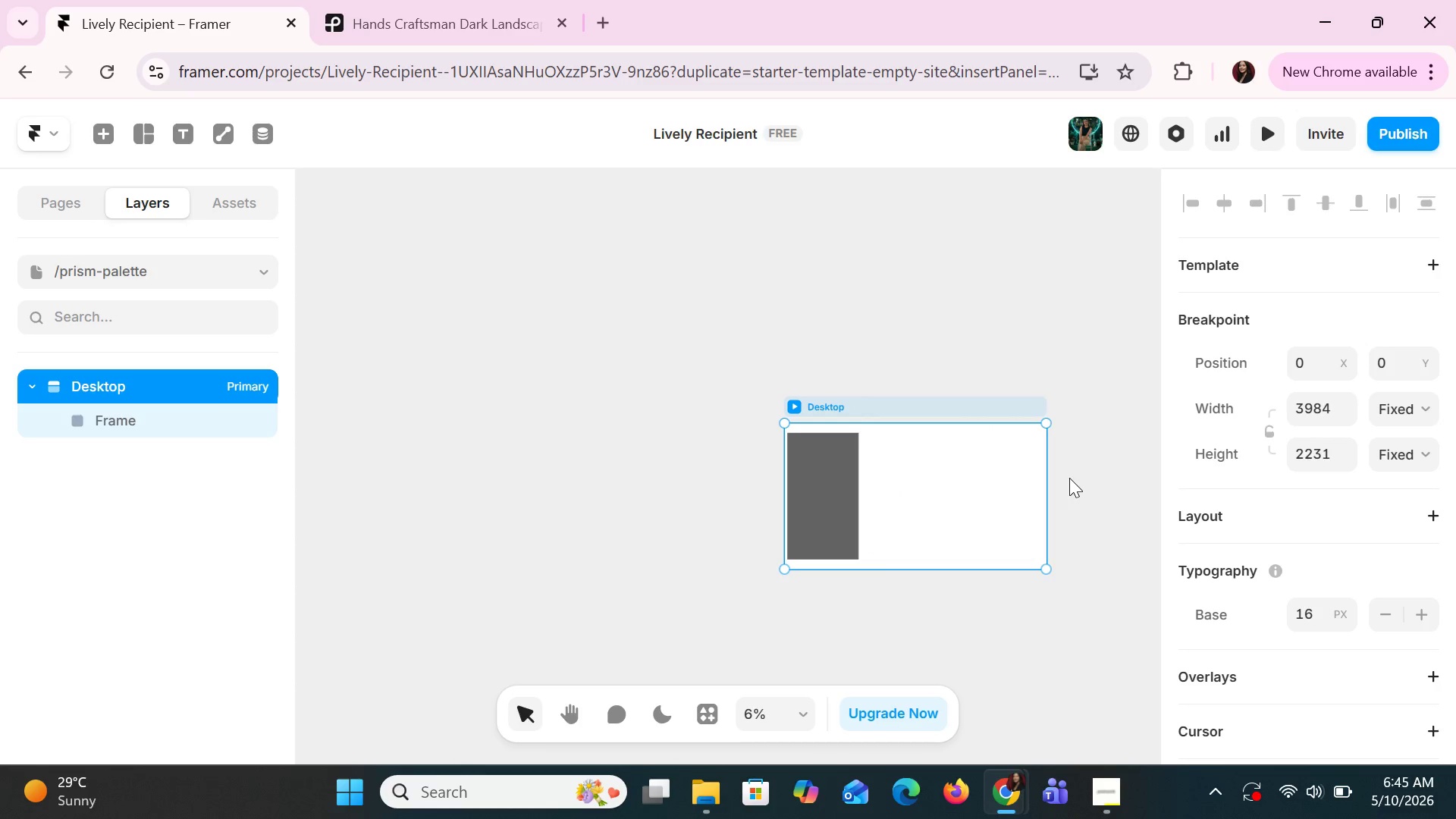 
hold_key(key=ShiftLeft, duration=1.48)
scroll: coordinate [1068, 479], scroll_direction: down, amount: 2.0
 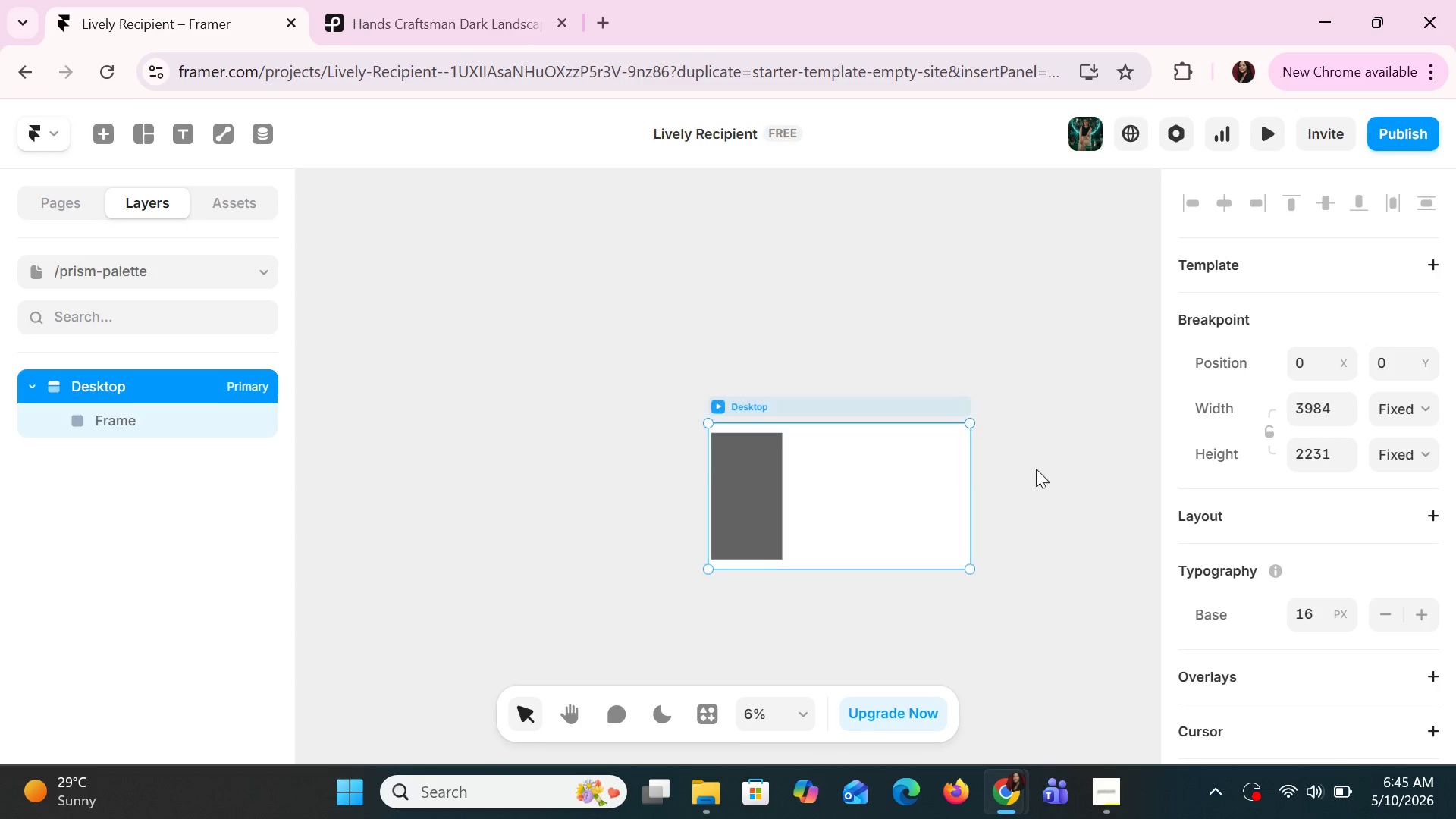 
left_click([761, 488])
 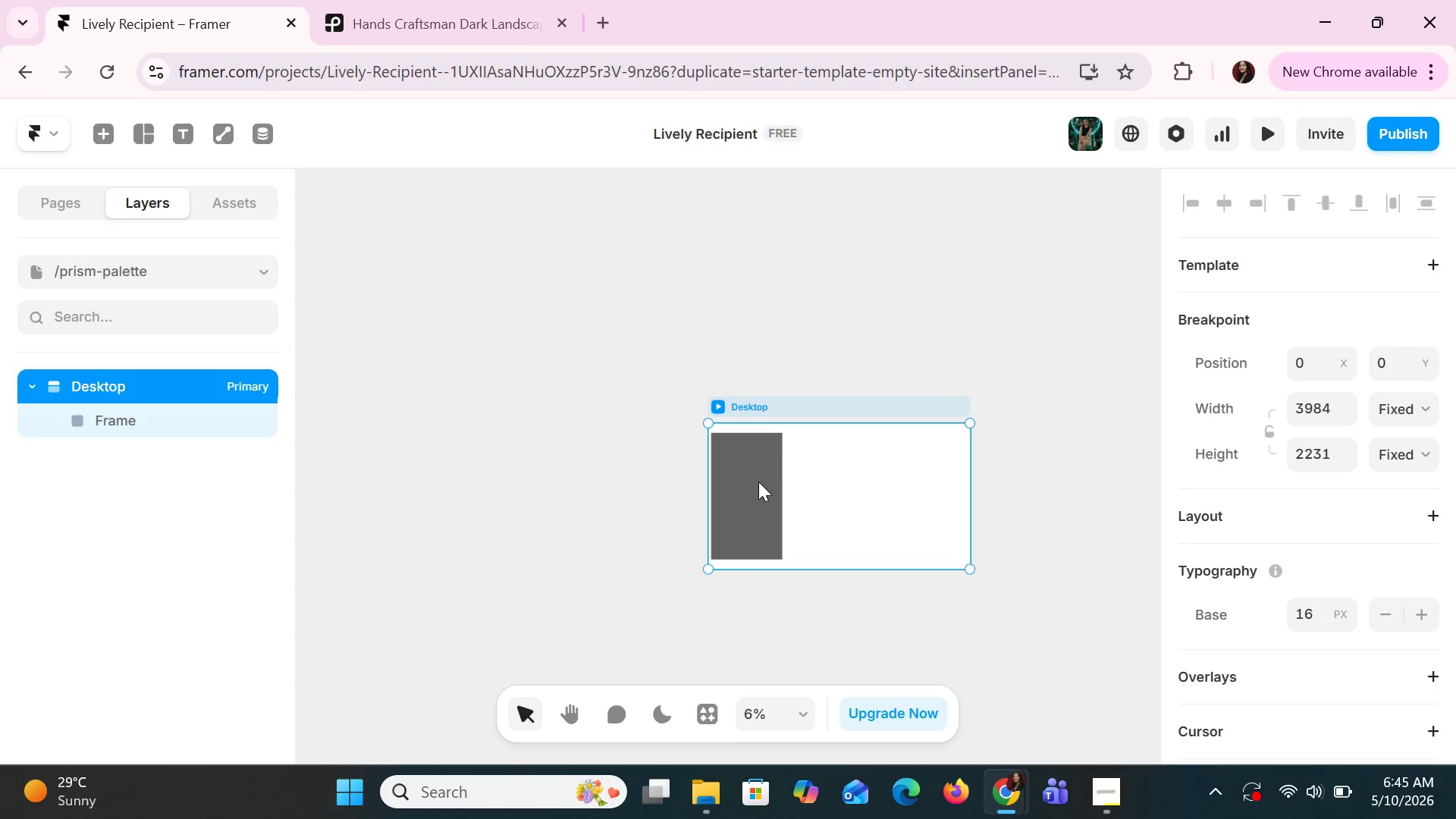 
left_click([766, 469])
 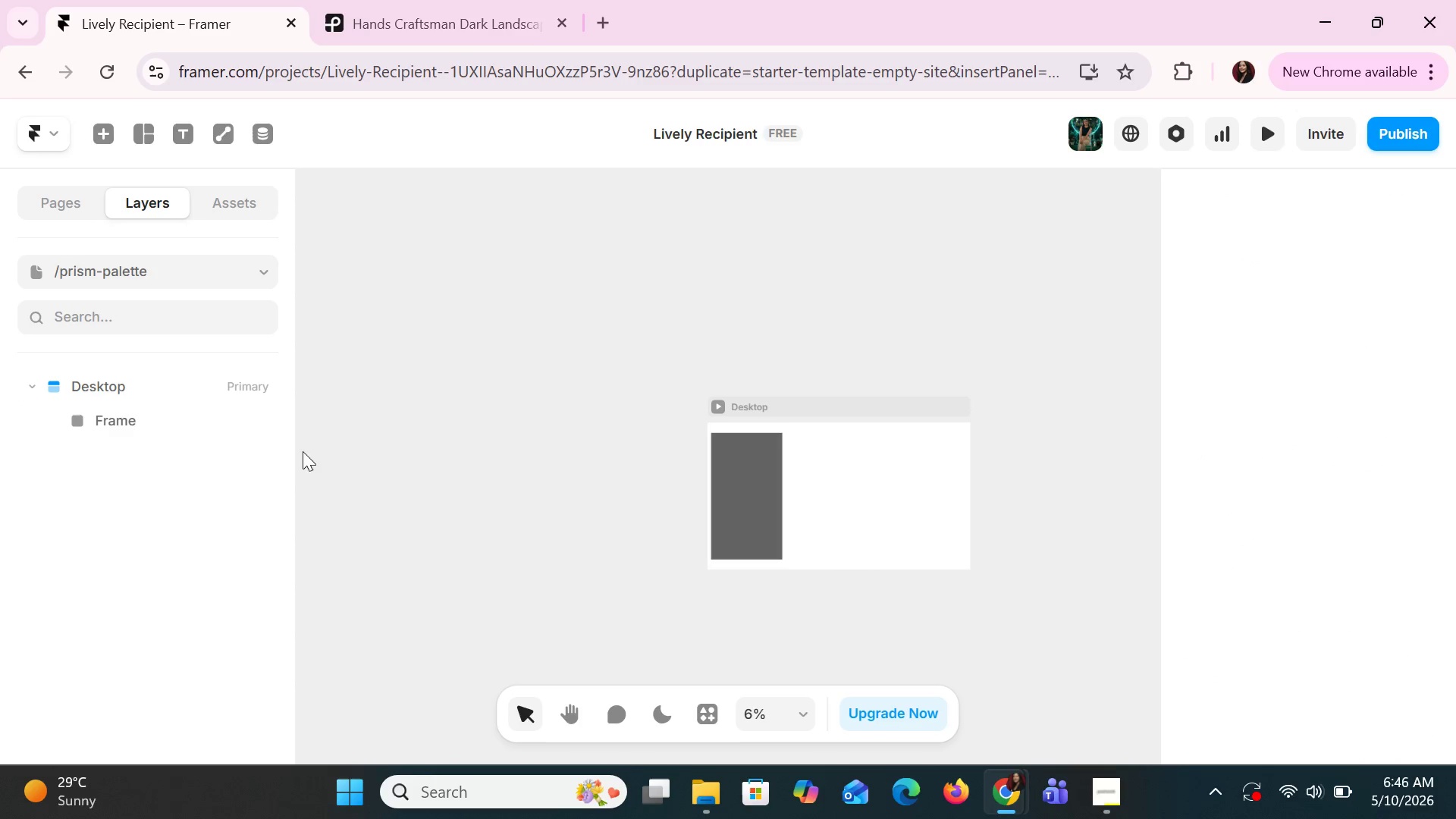 
left_click([193, 418])
 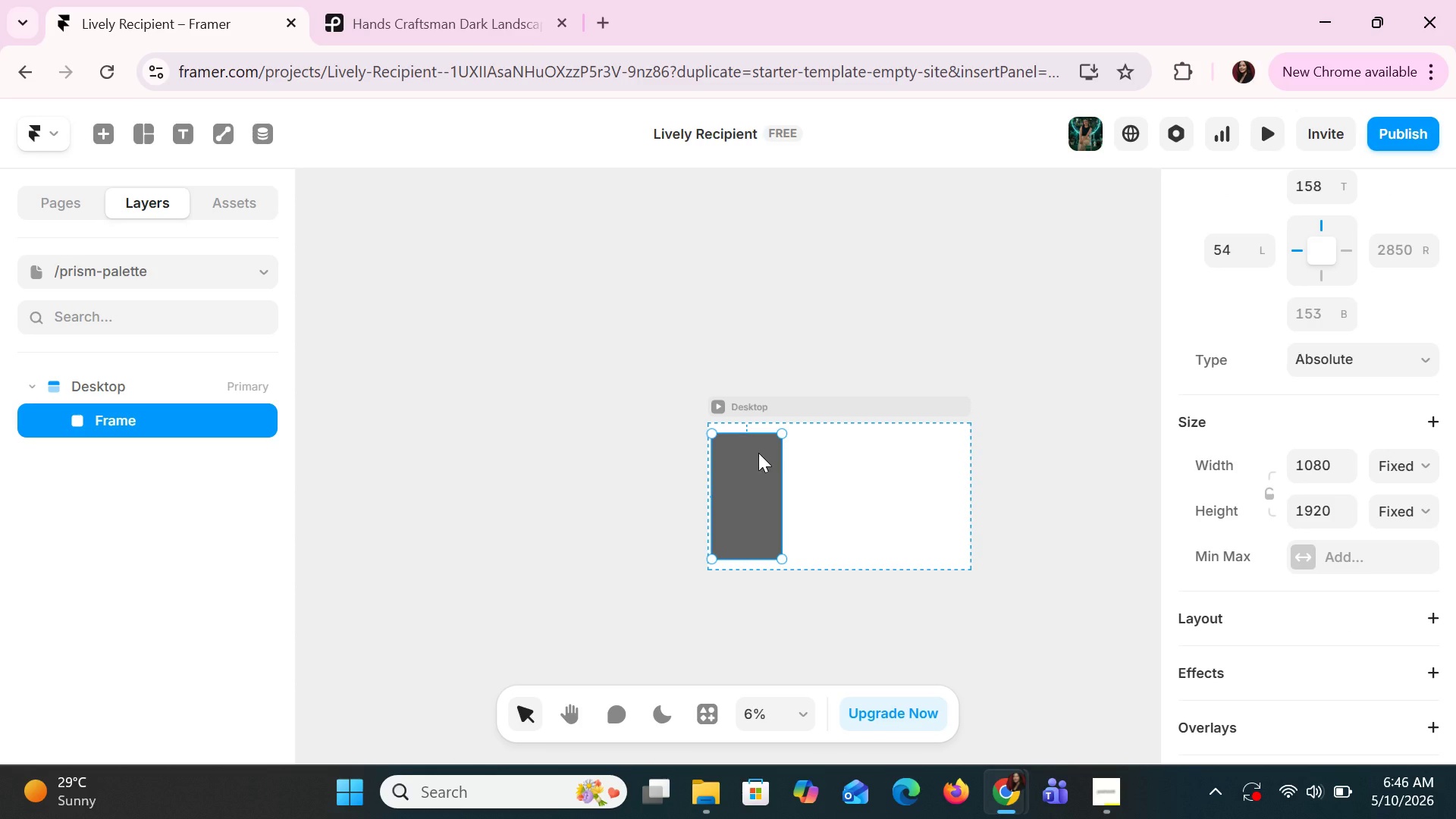 
right_click([758, 453])
 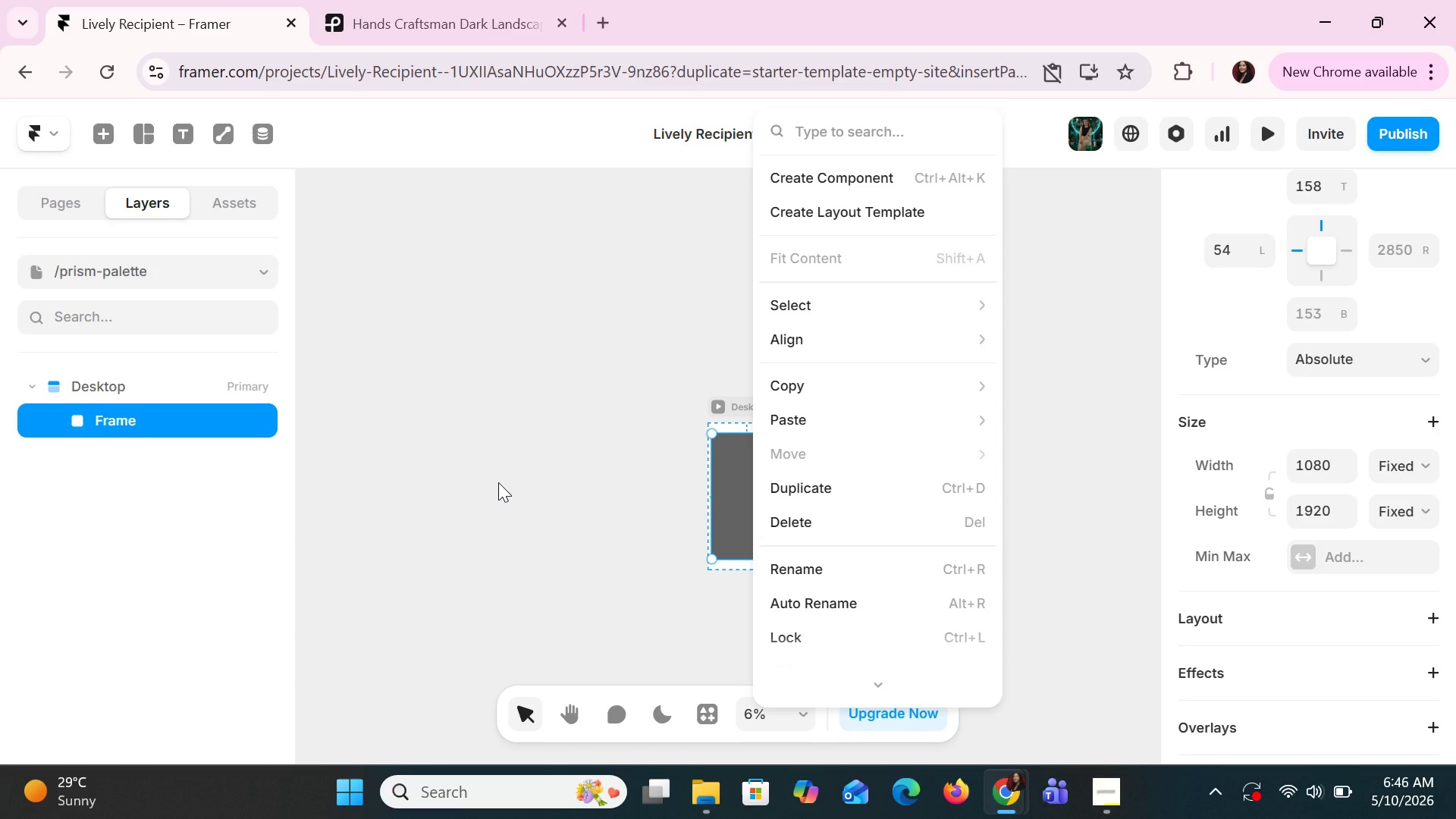 
wait(5.41)
 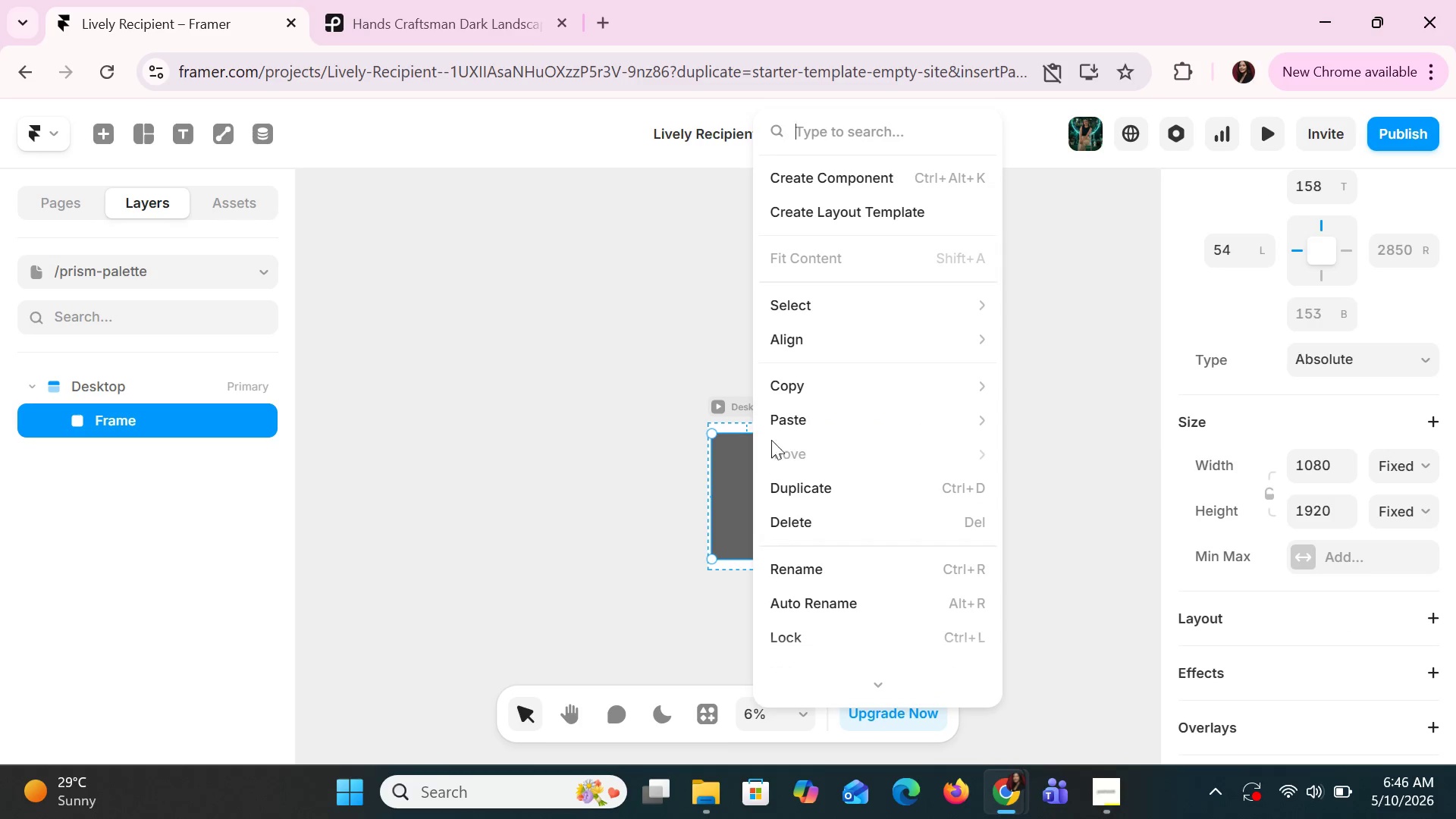 
double_click([169, 423])
 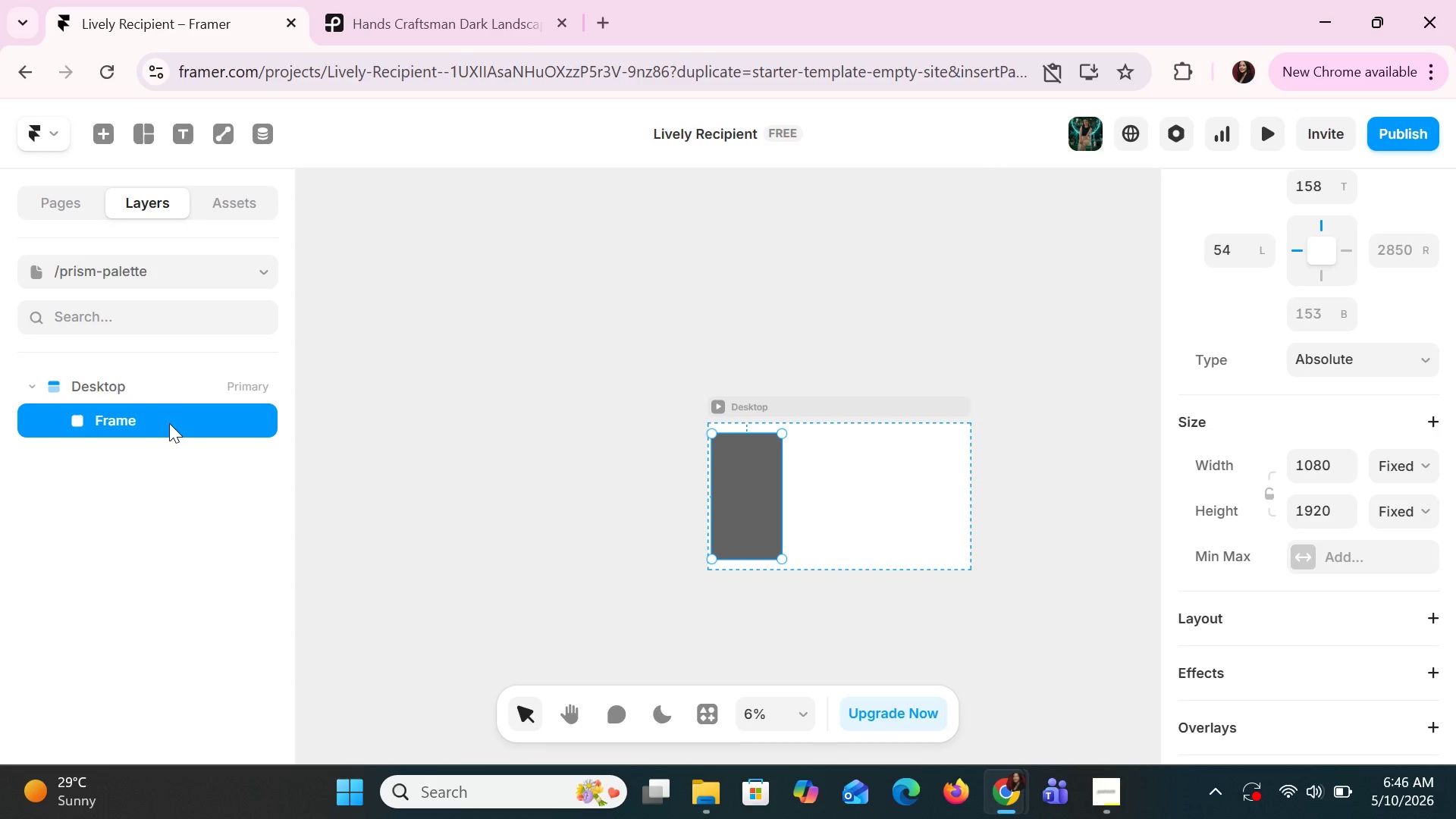 
triple_click([169, 423])
 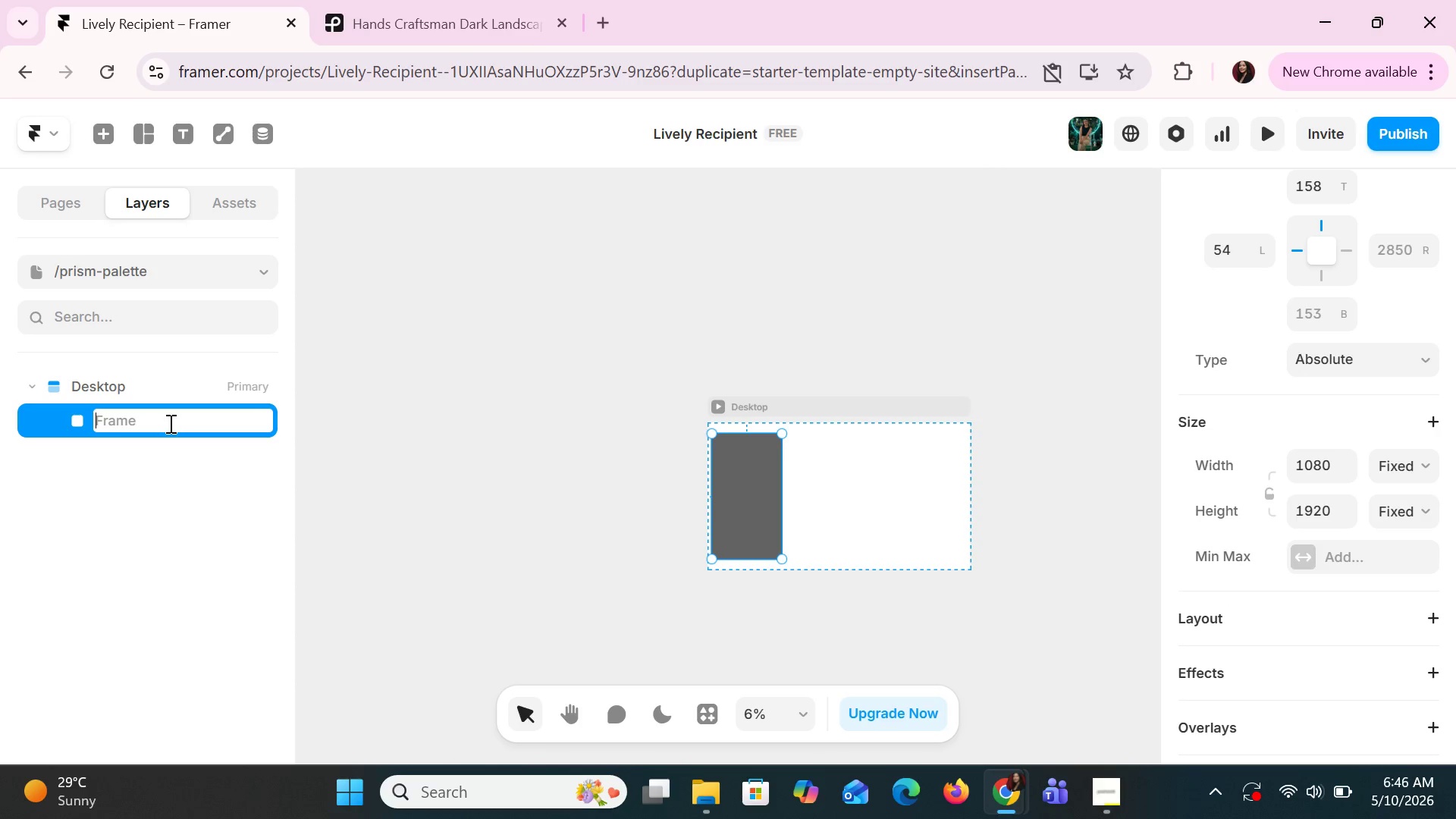 
triple_click([169, 423])
 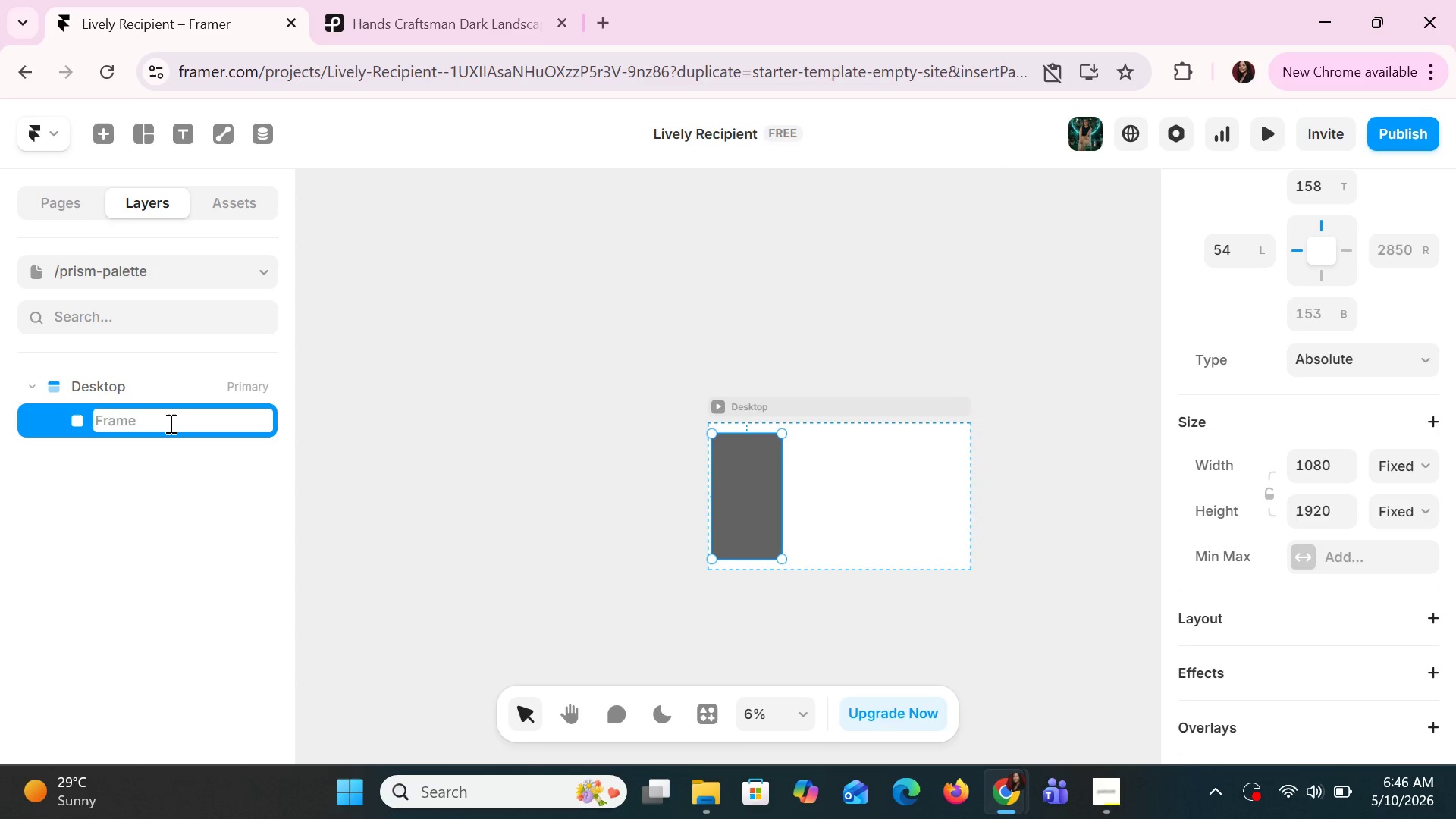 
type(slide1)
 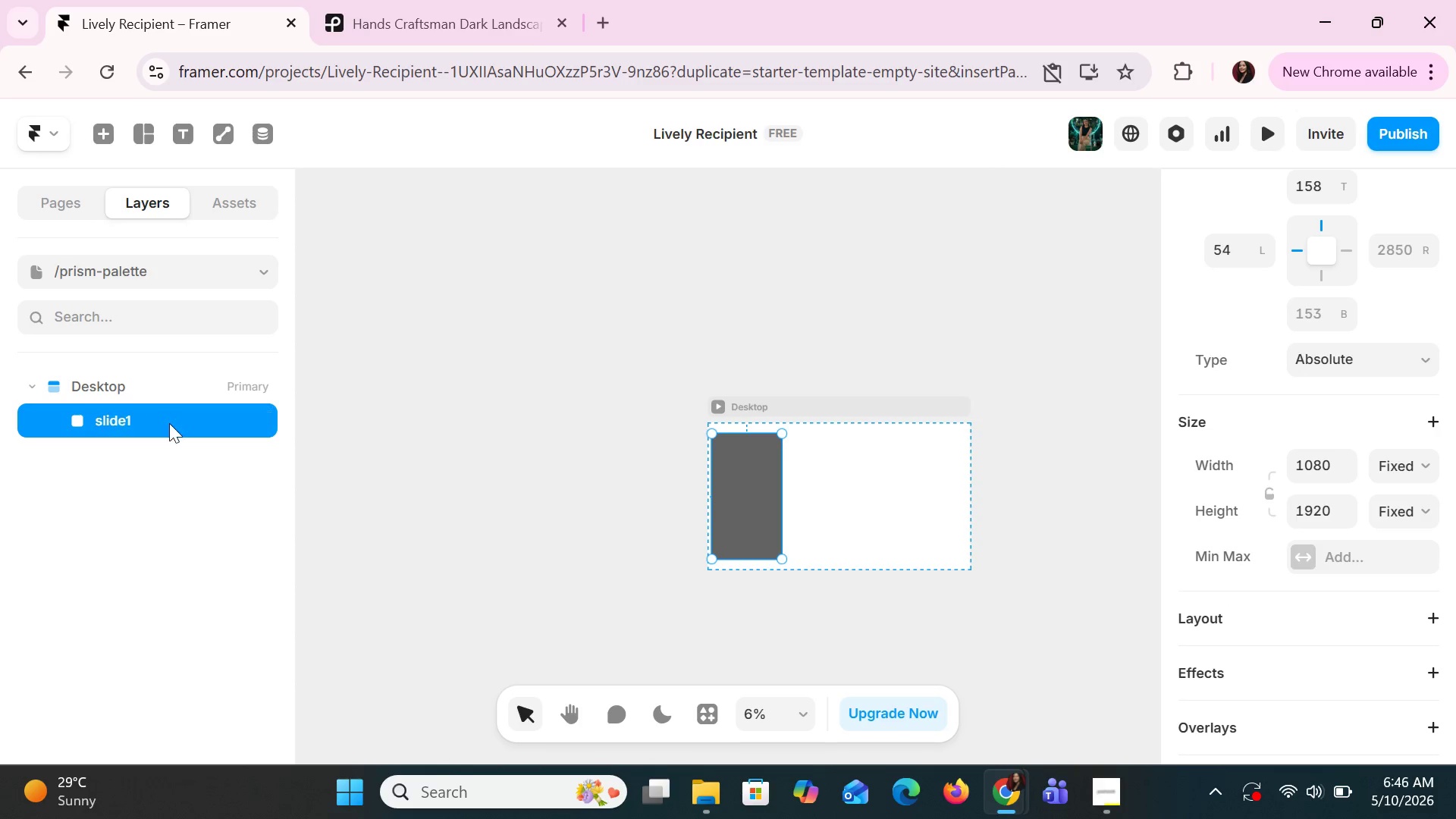 
key(Enter)
 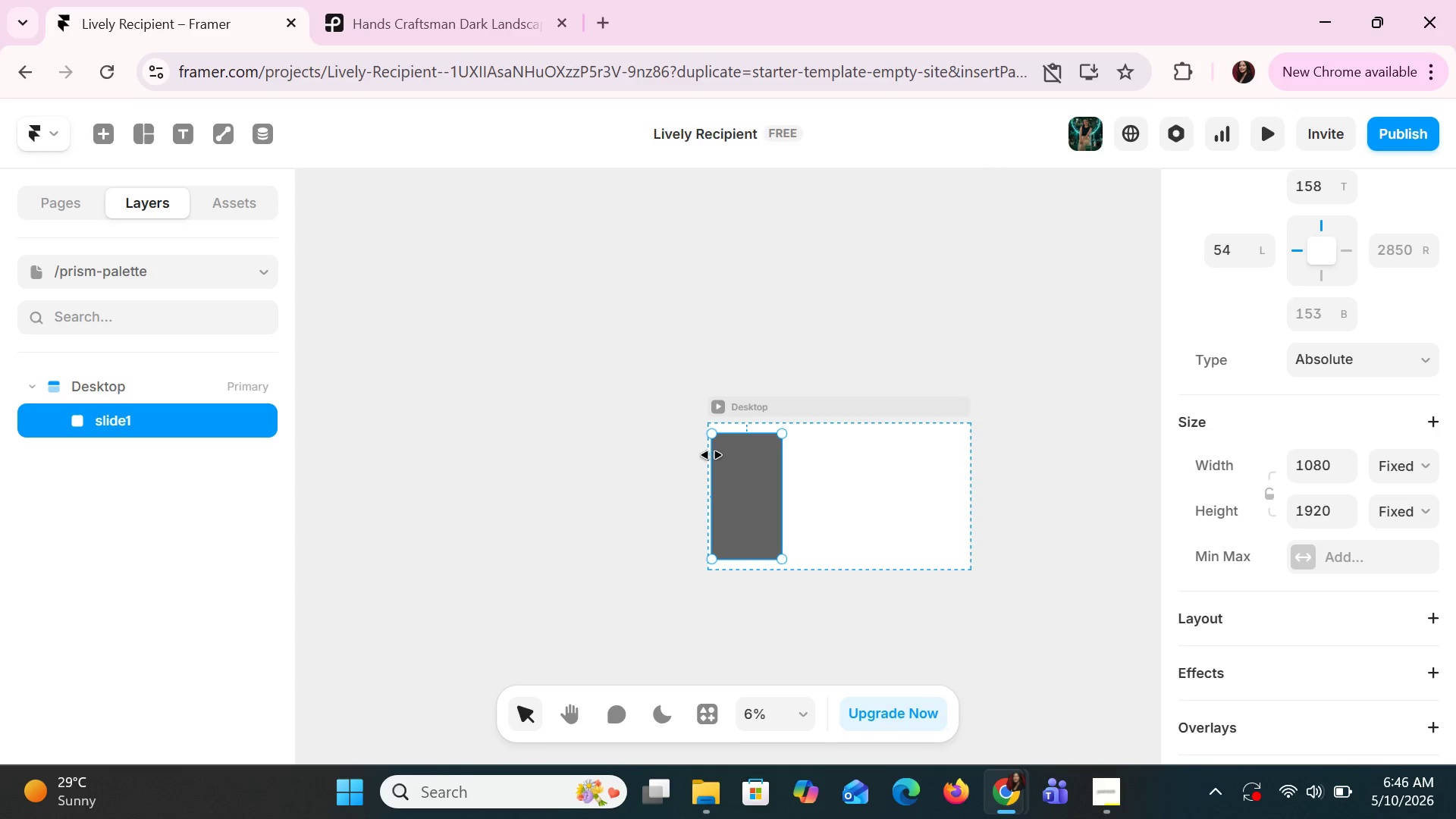 
right_click([733, 469])
 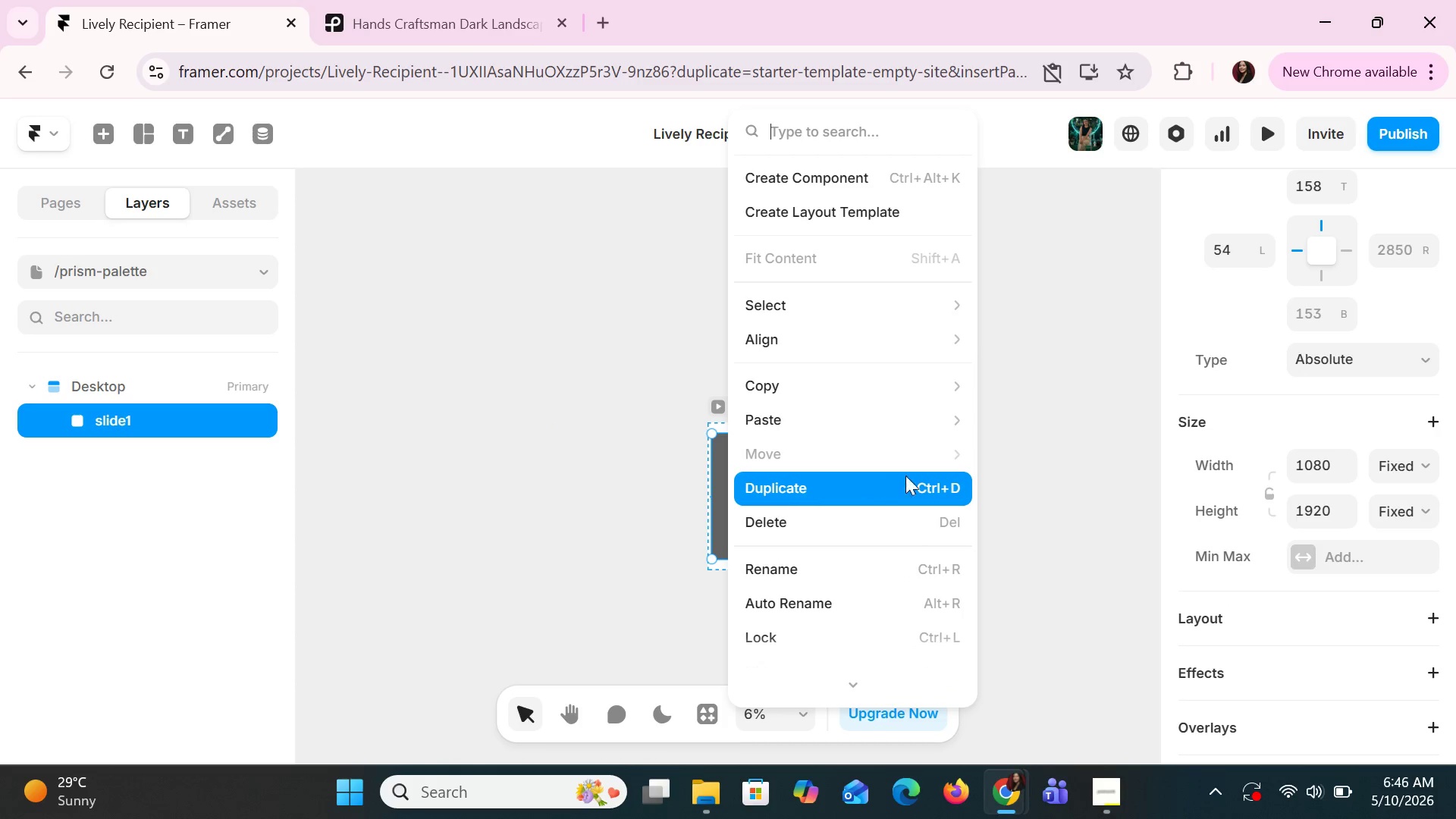 
left_click([934, 494])
 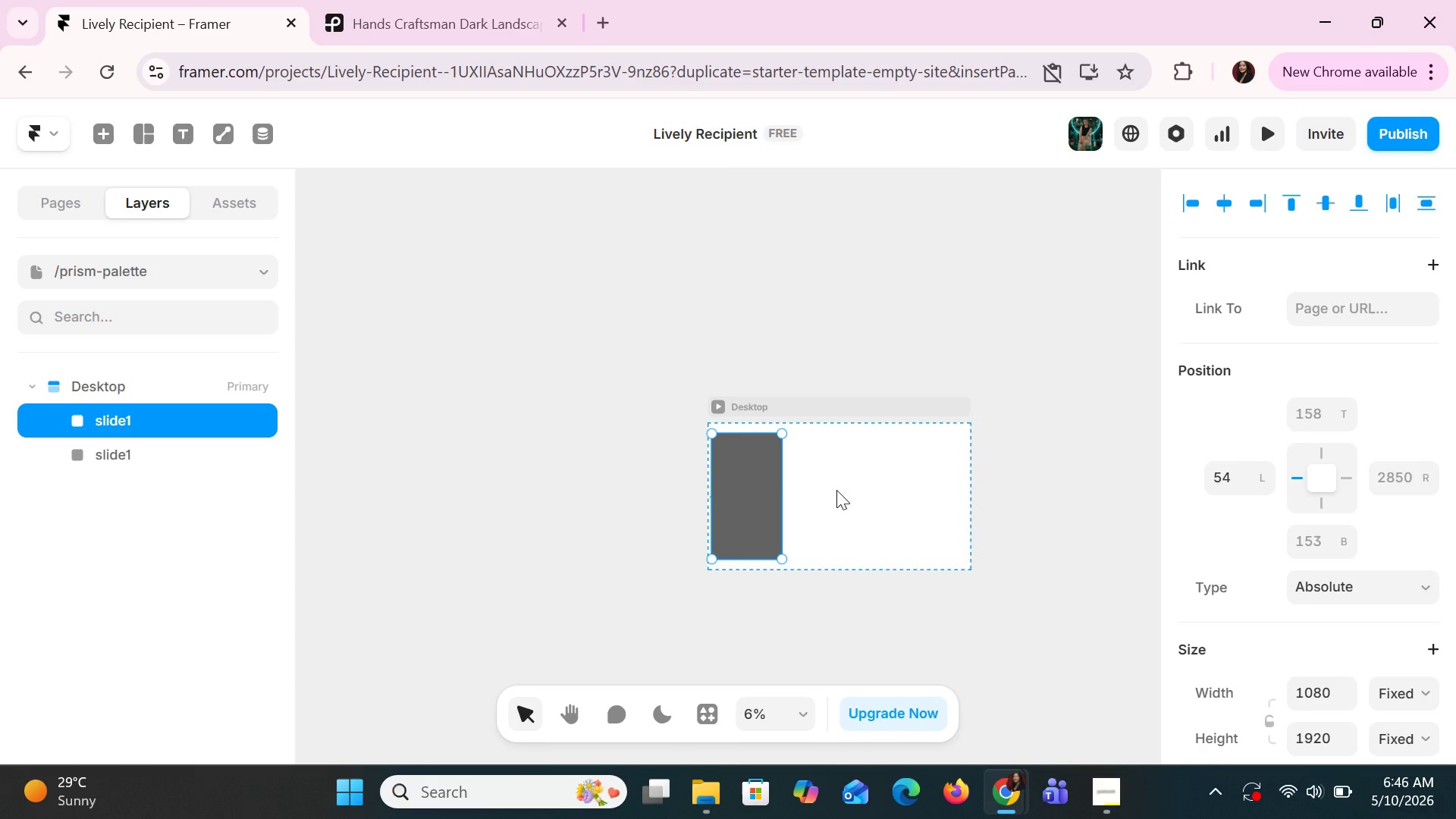 
left_click_drag(start_coordinate=[770, 485], to_coordinate=[852, 483])
 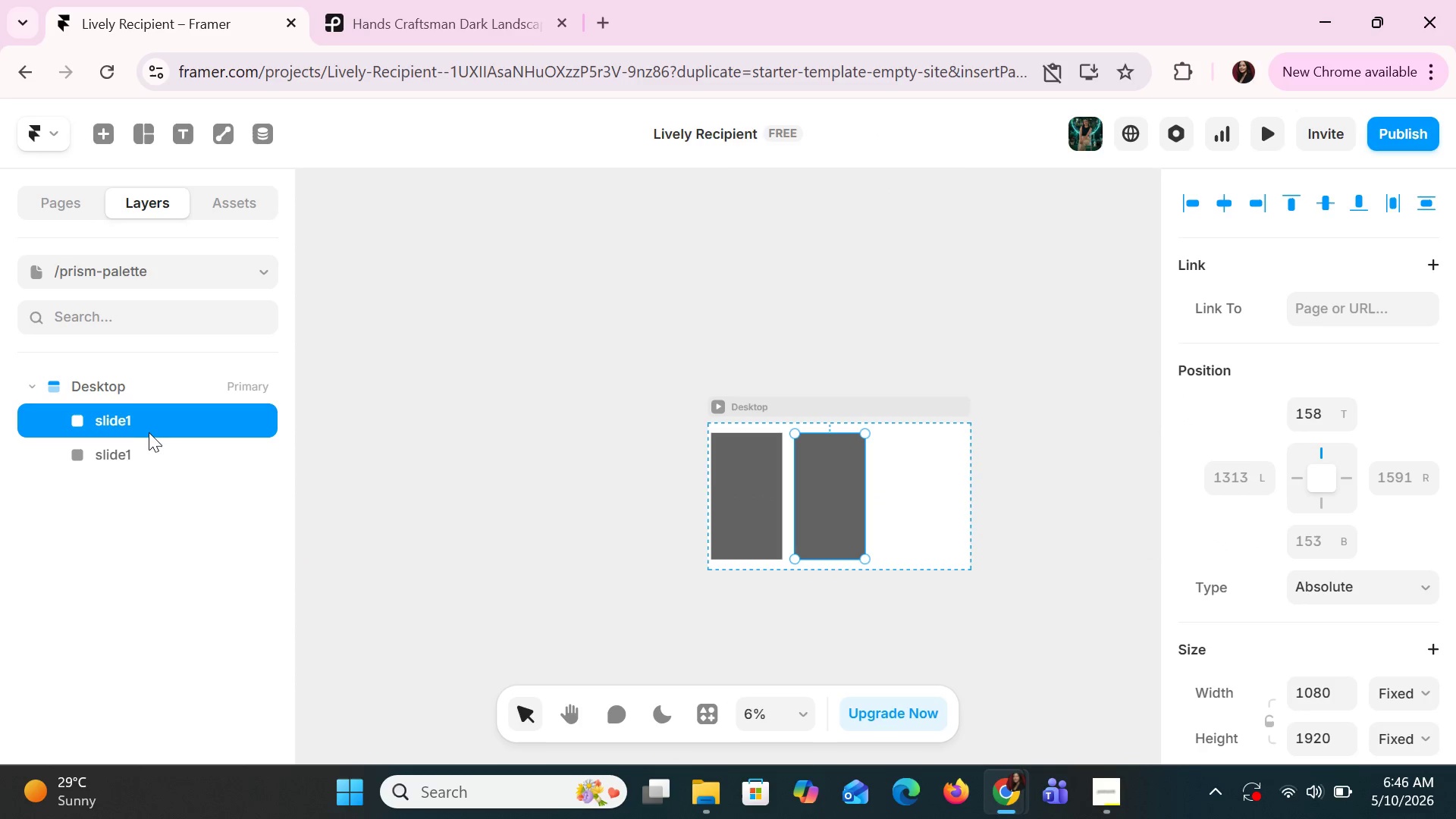 
double_click([128, 447])
 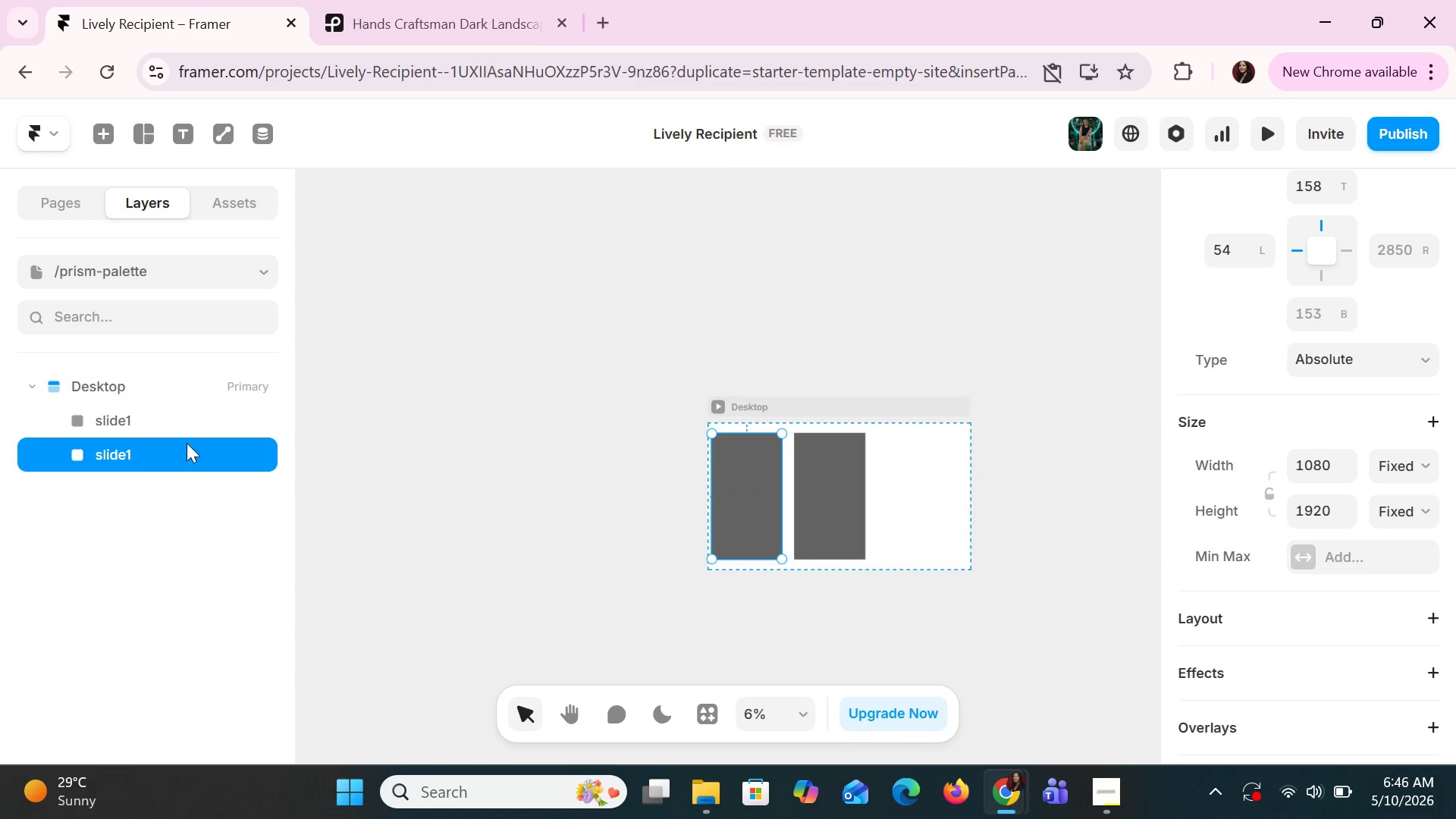 
double_click([165, 425])
 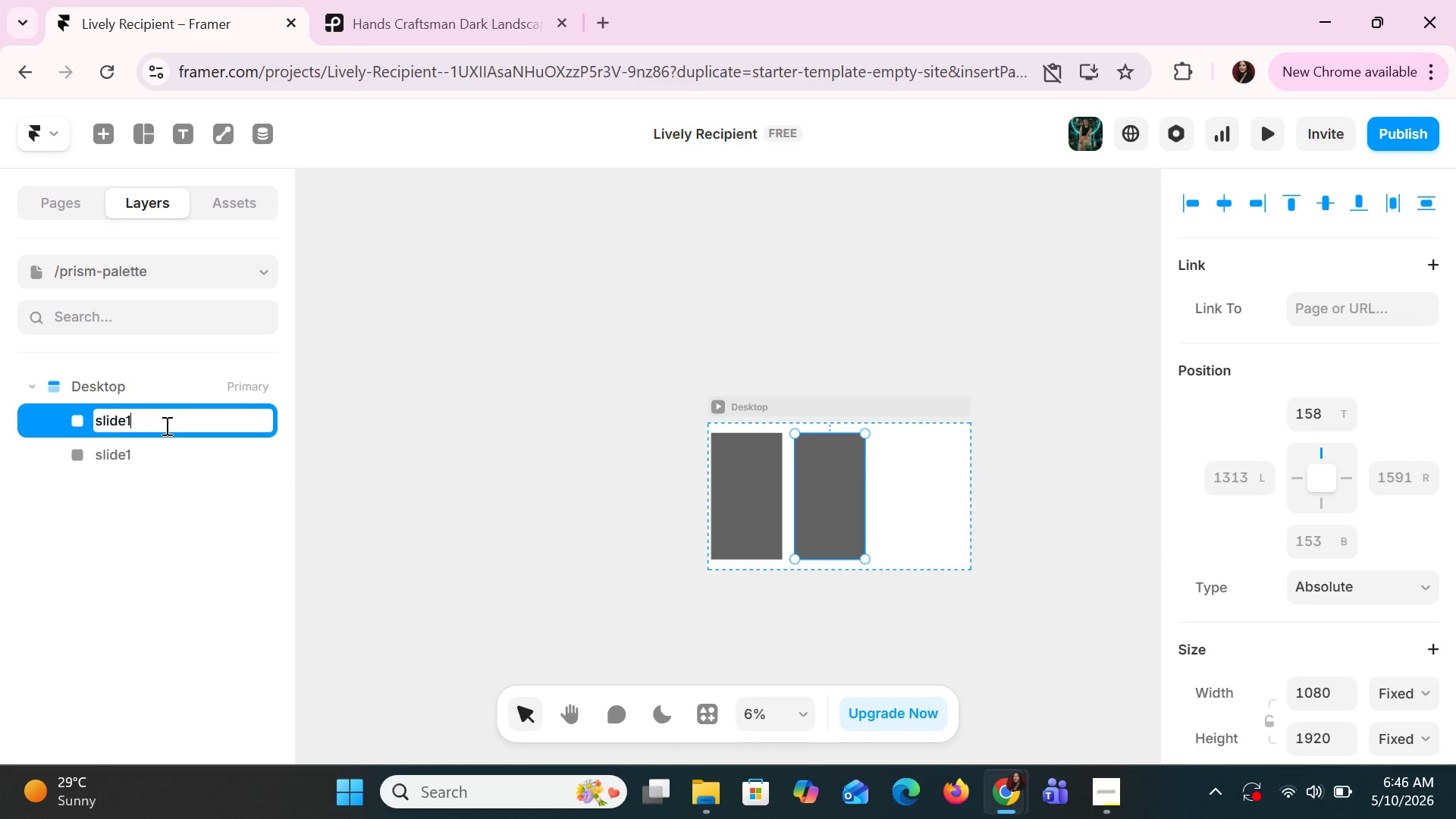 
left_click([165, 425])
 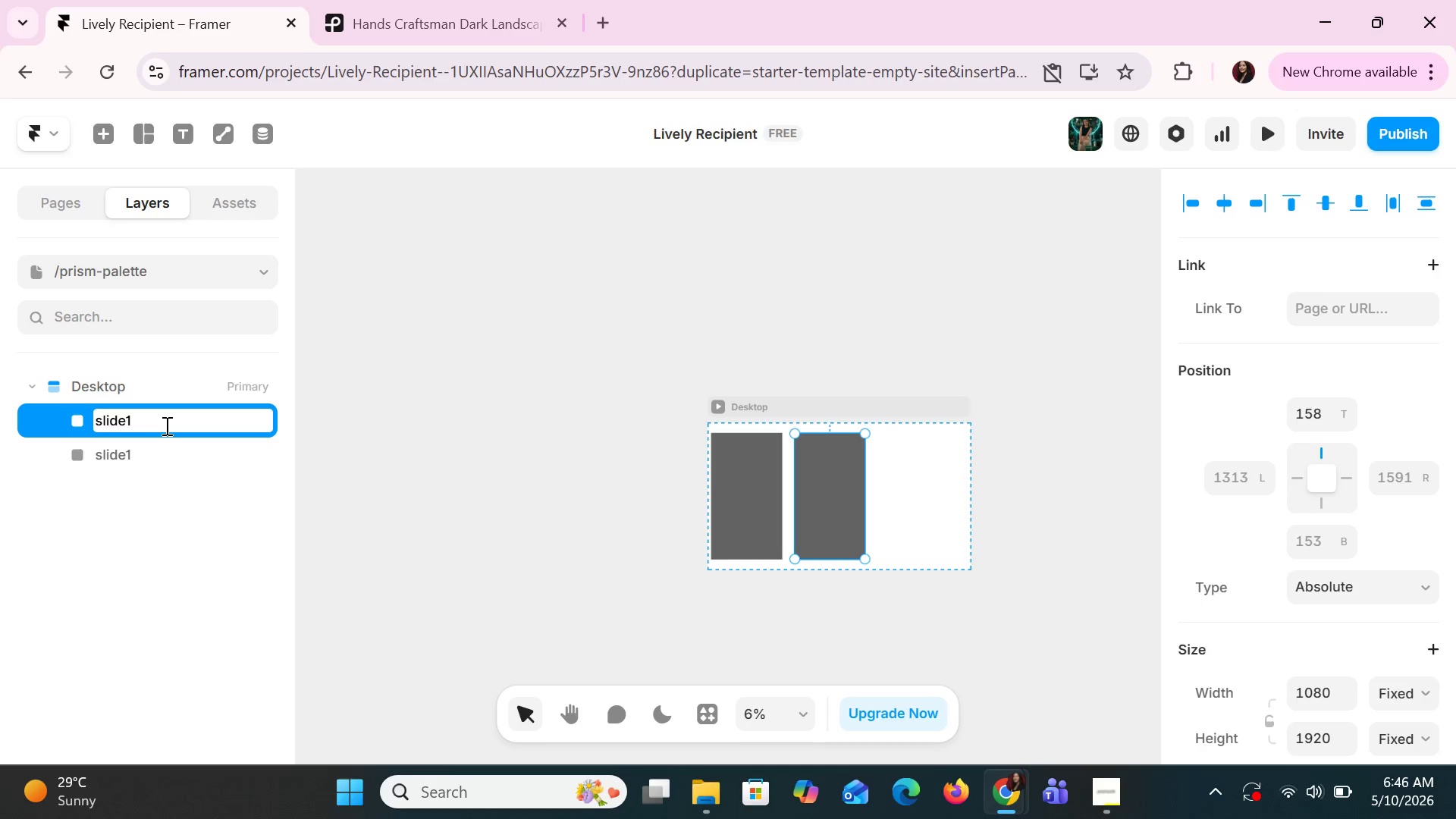 
key(Backspace)
 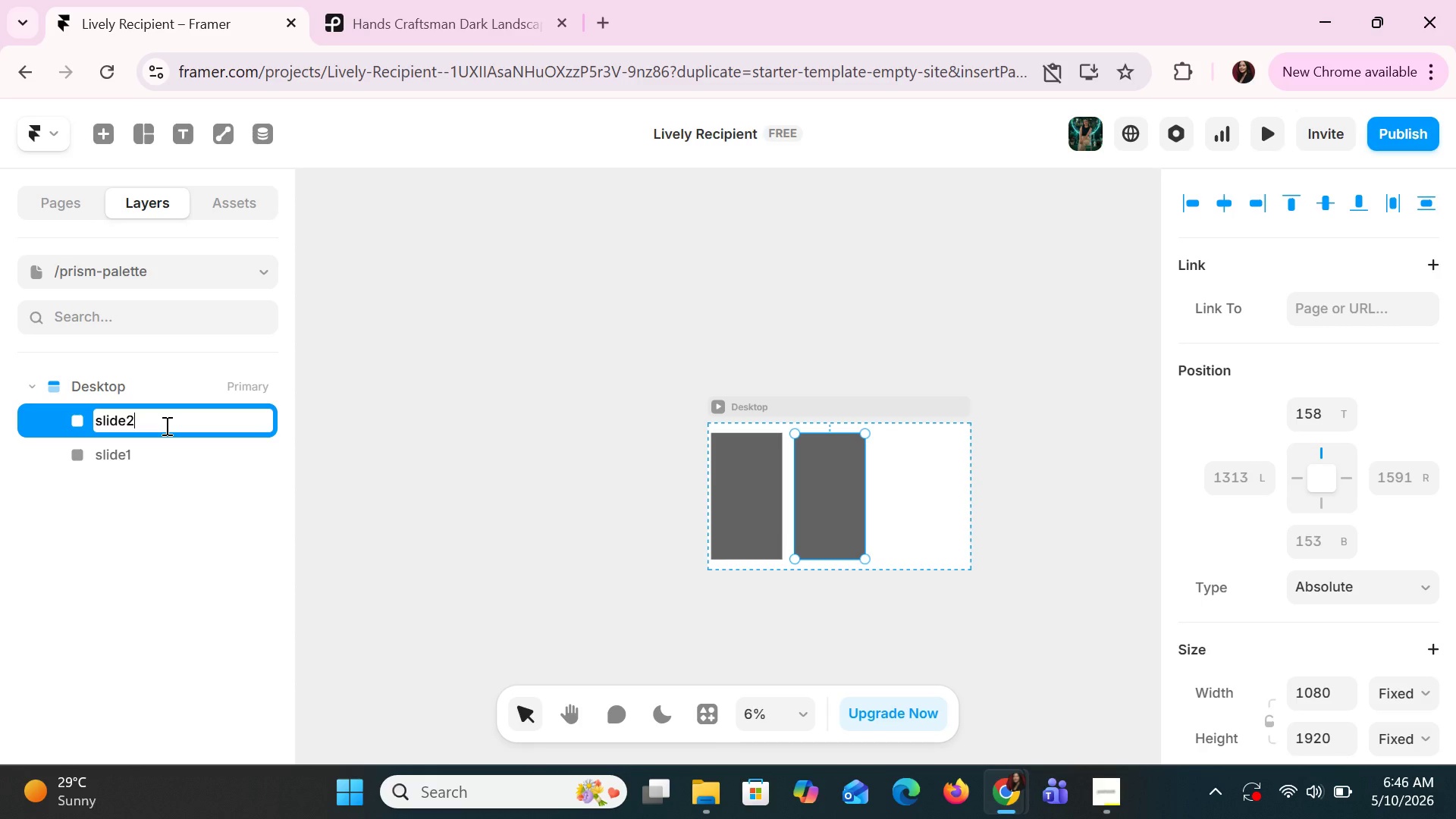 
key(2)
 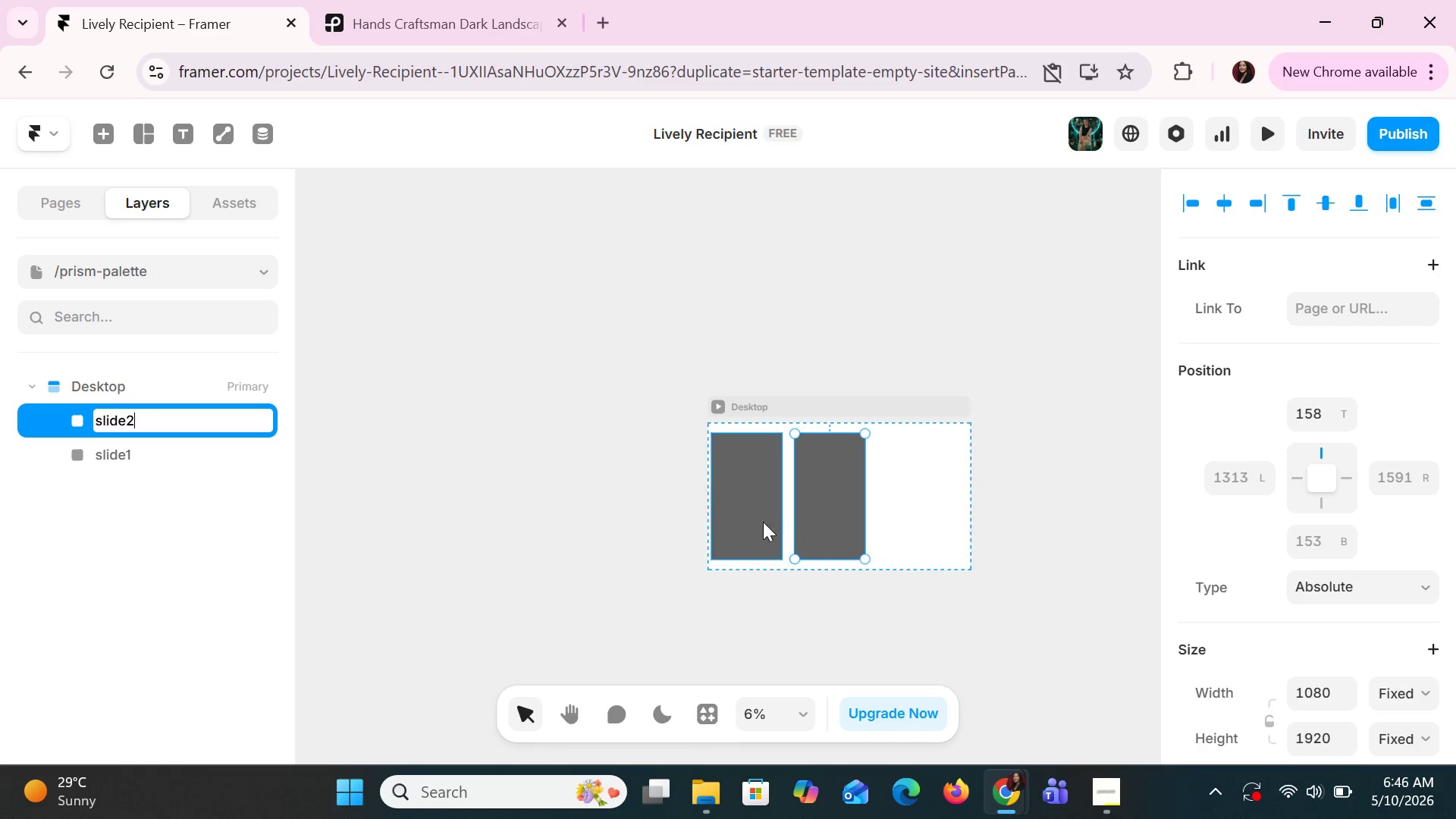 
left_click([817, 500])
 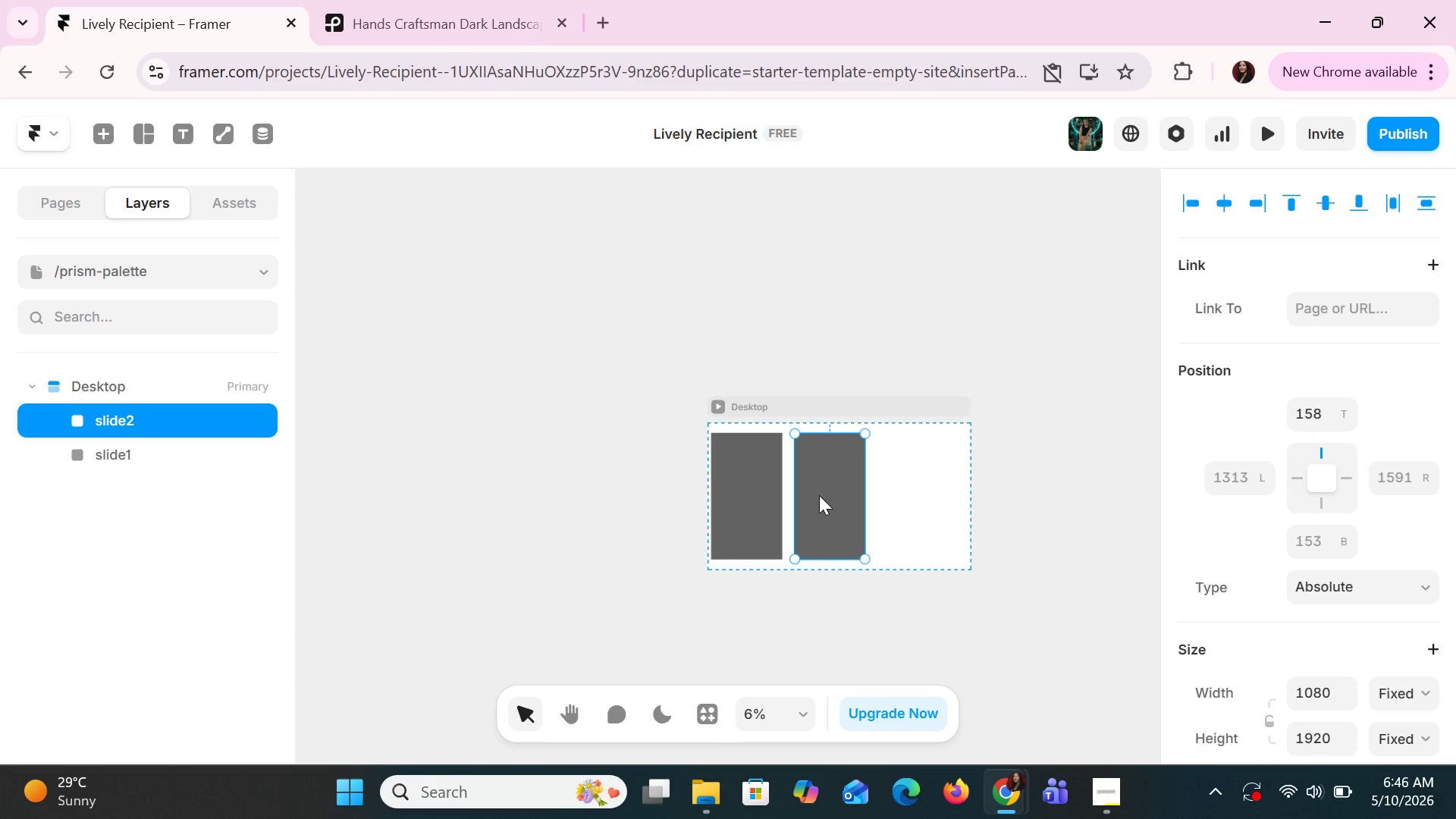 
right_click([819, 495])
 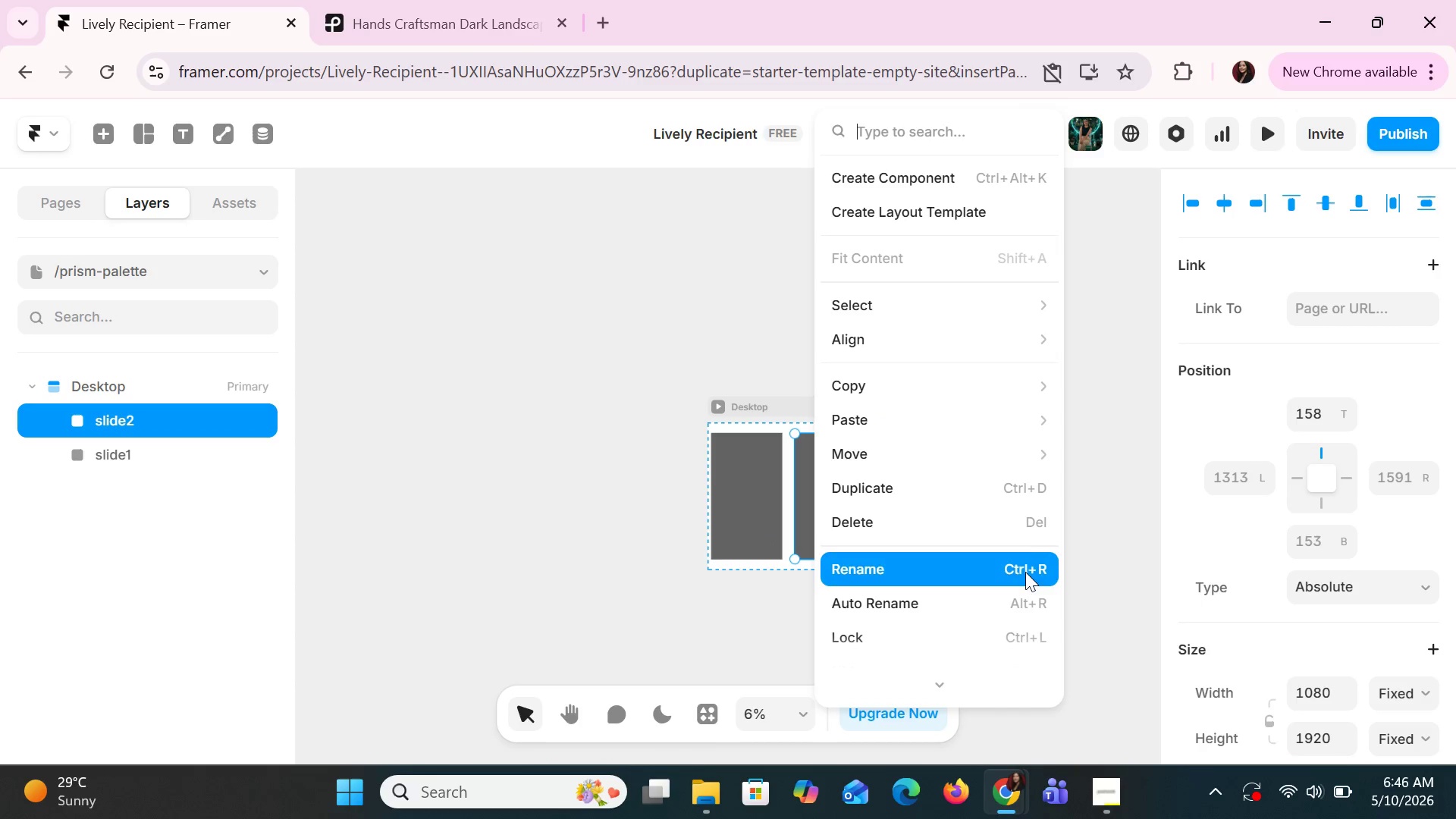 
left_click([1012, 483])
 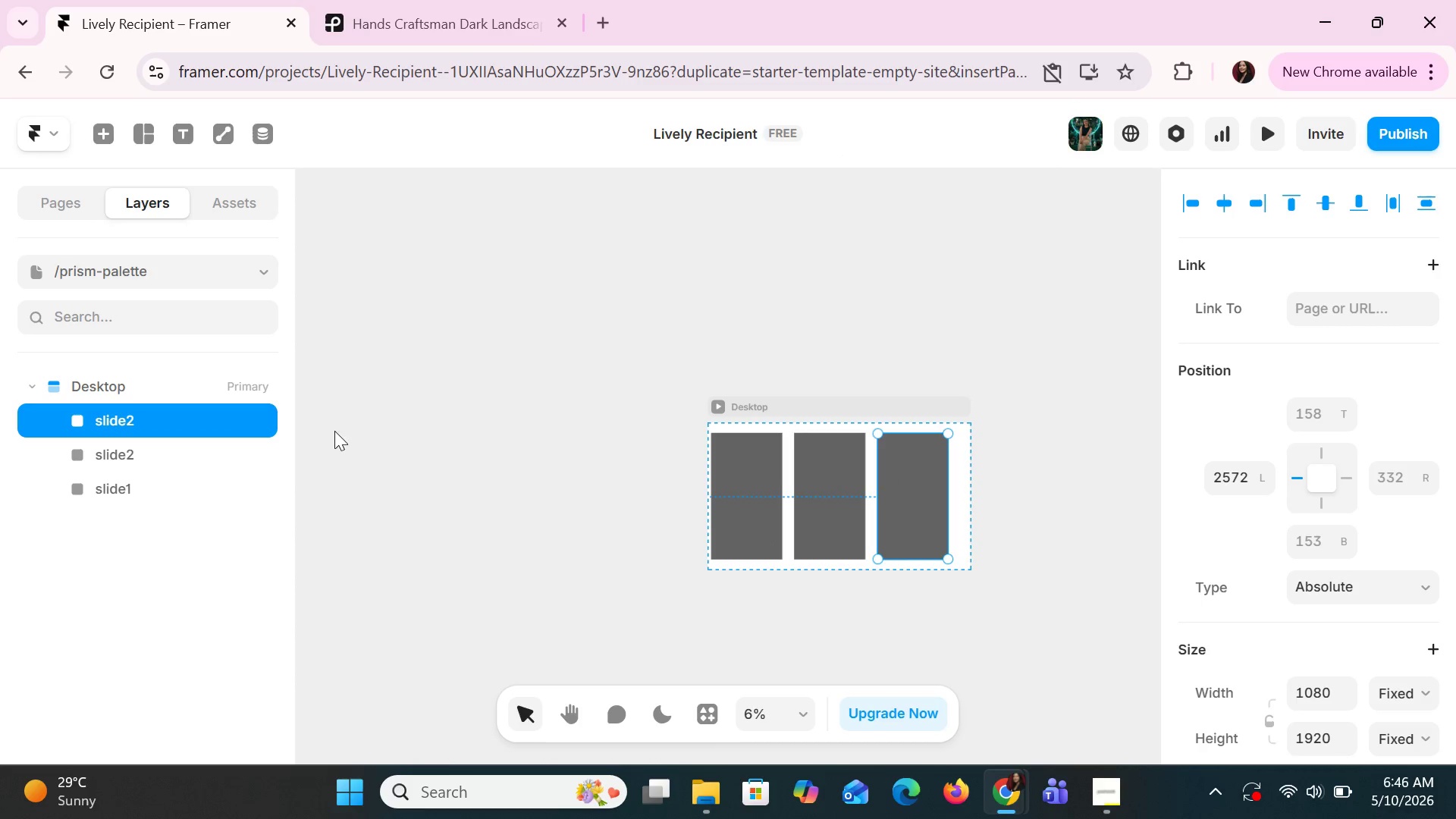 
left_click([145, 391])
 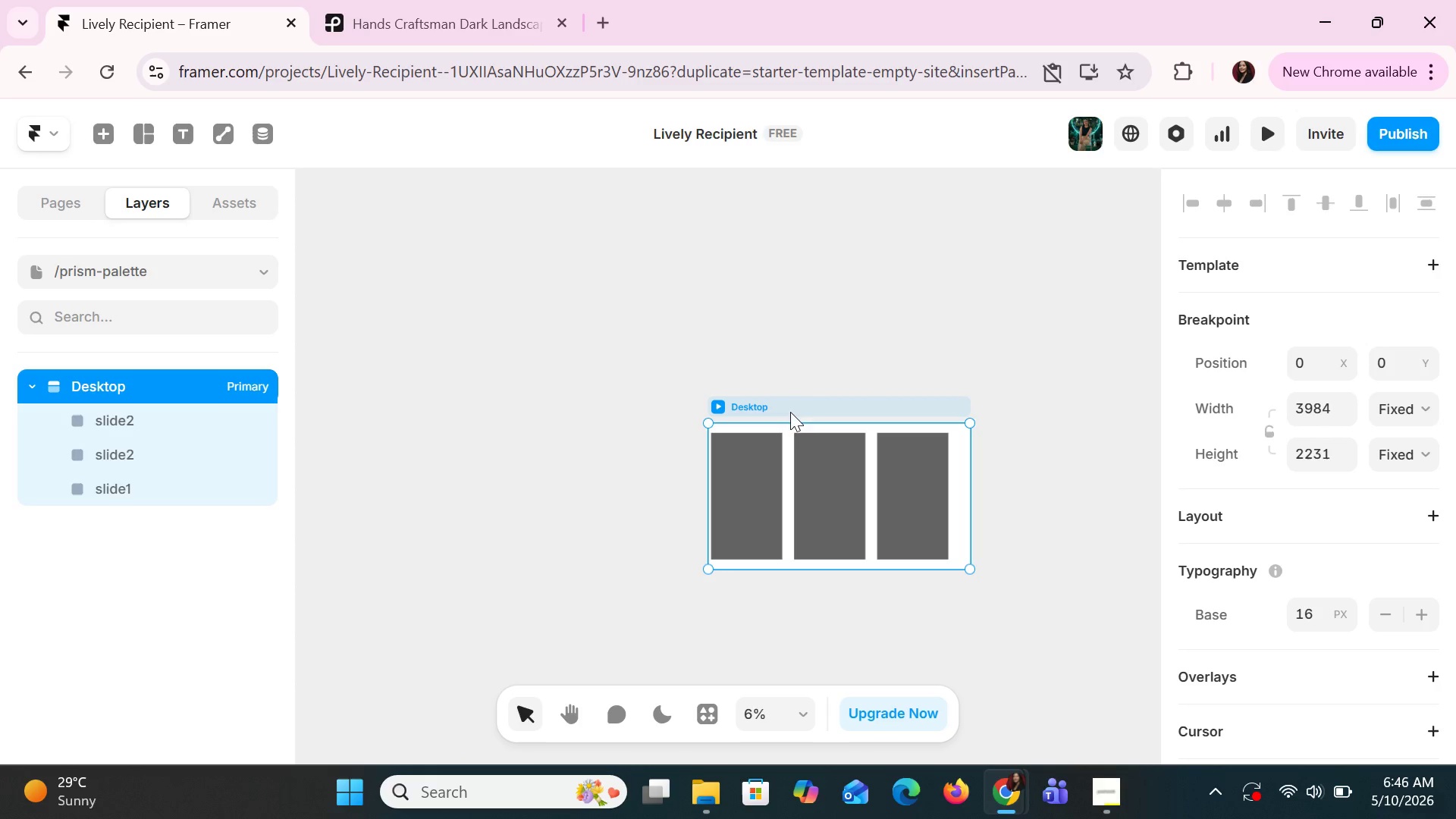 
left_click_drag(start_coordinate=[792, 422], to_coordinate=[793, 359])
 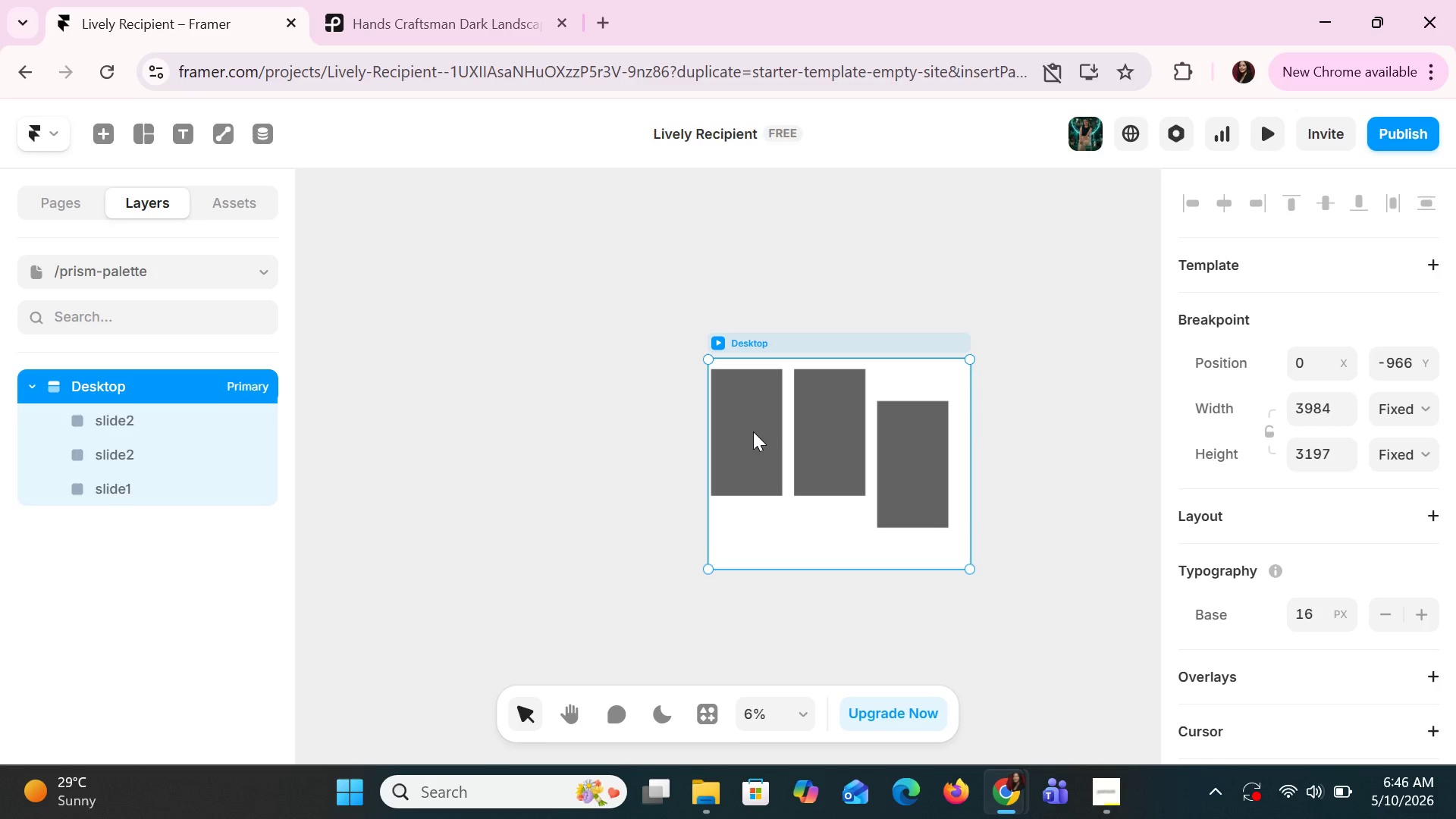 
double_click([753, 431])
 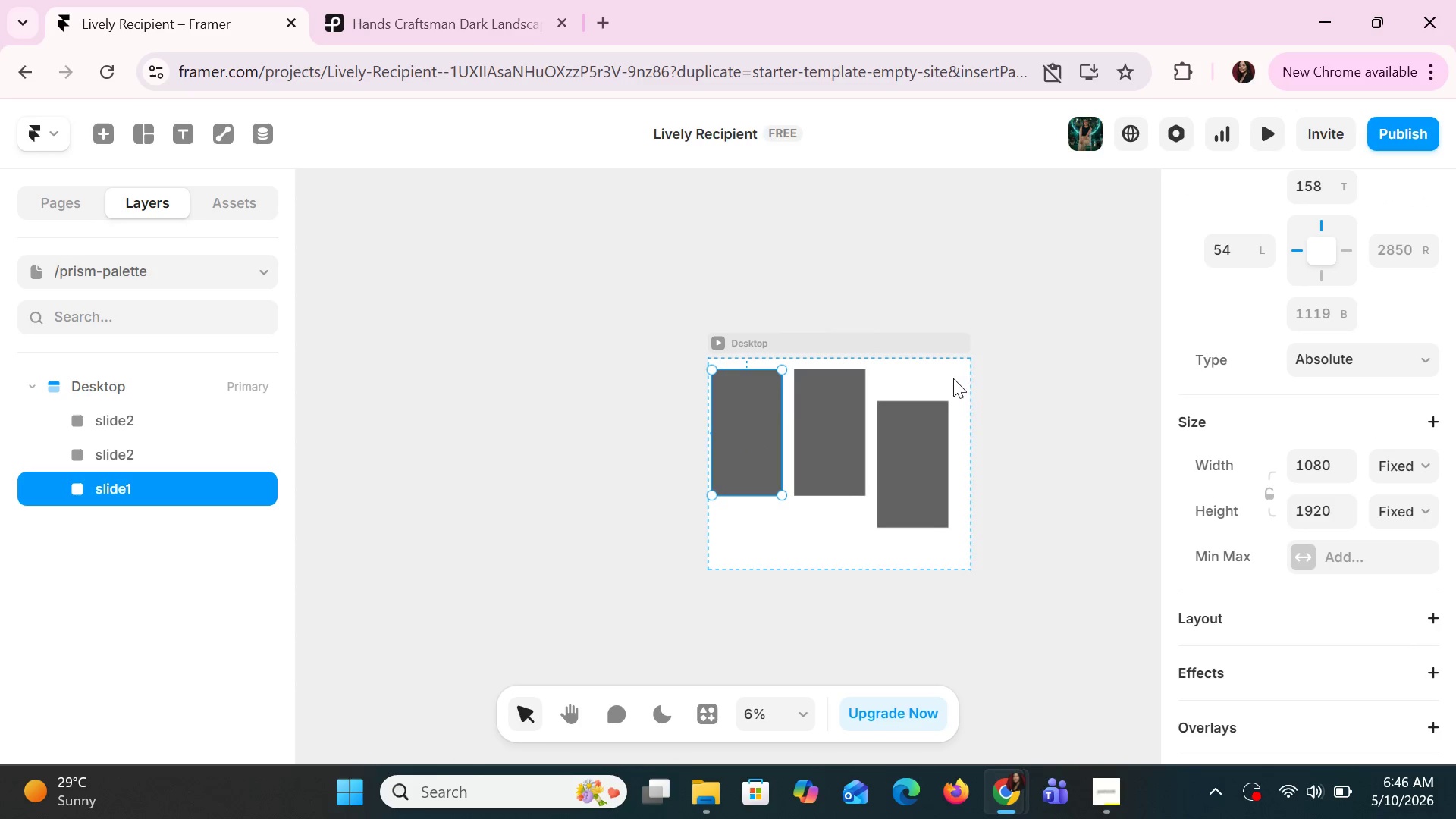 
hold_key(key=ShiftLeft, duration=1.23)
left_click([902, 434])
 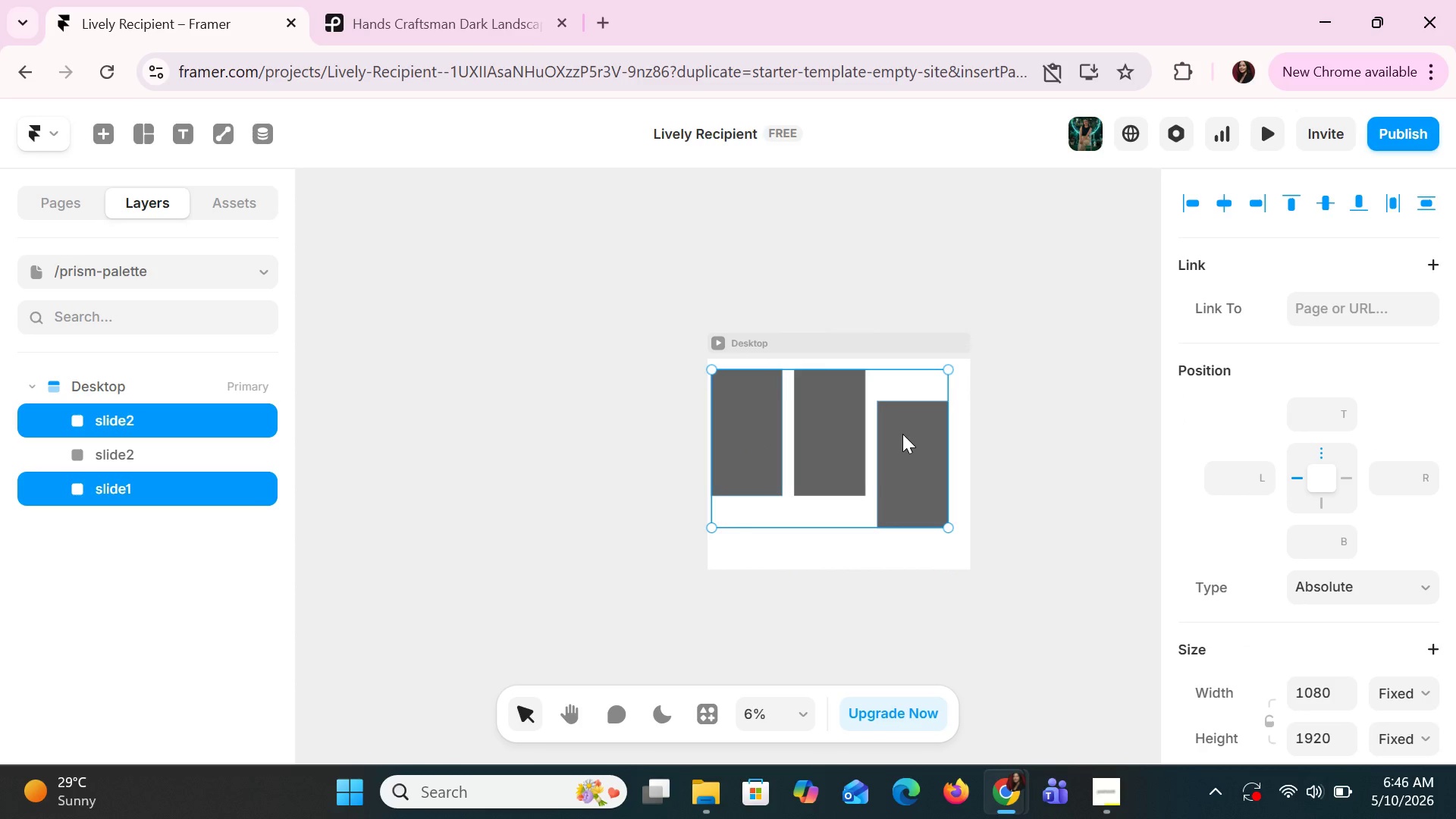 
left_click_drag(start_coordinate=[902, 434], to_coordinate=[904, 457])
 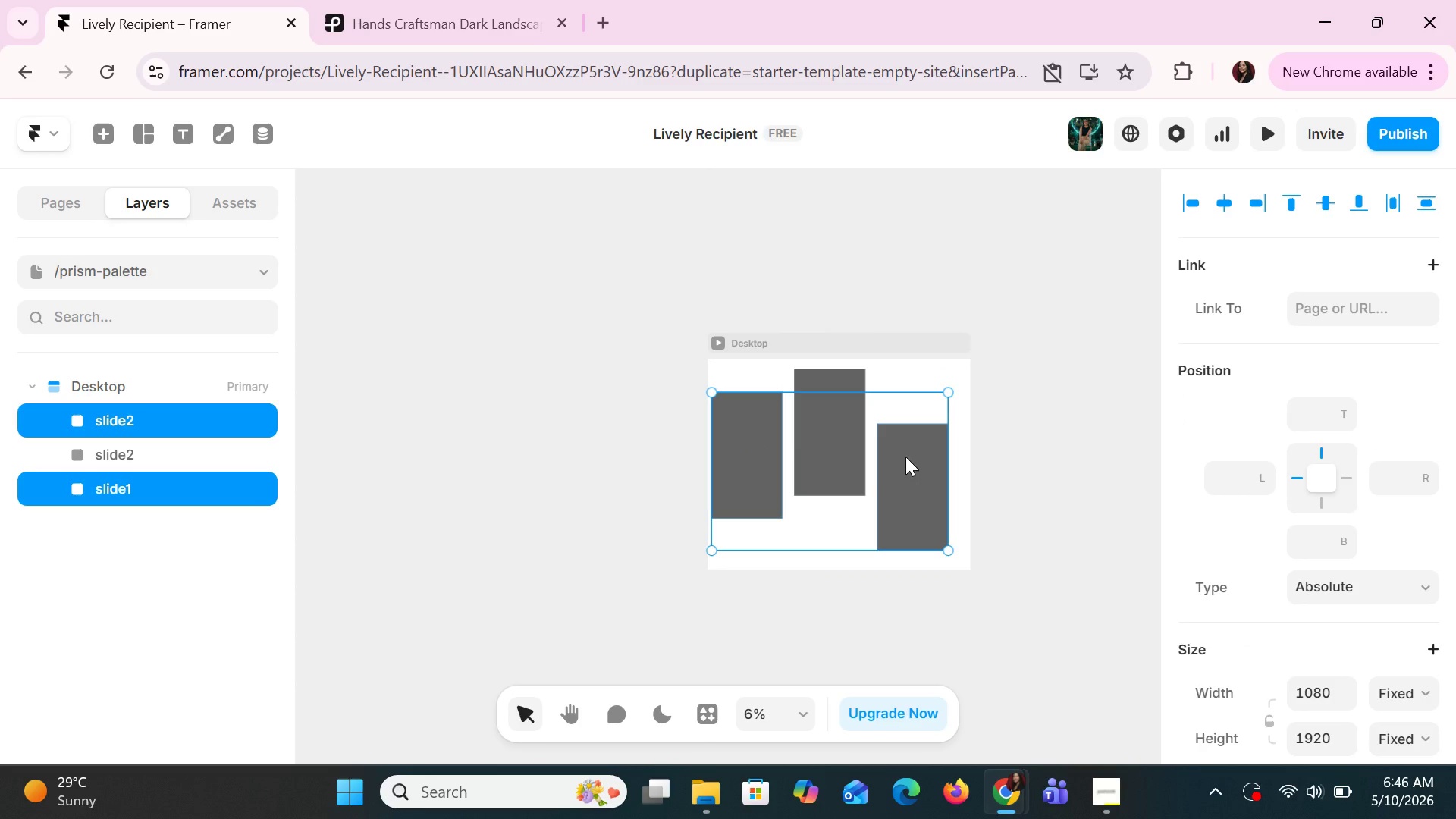 
left_click([905, 457])
 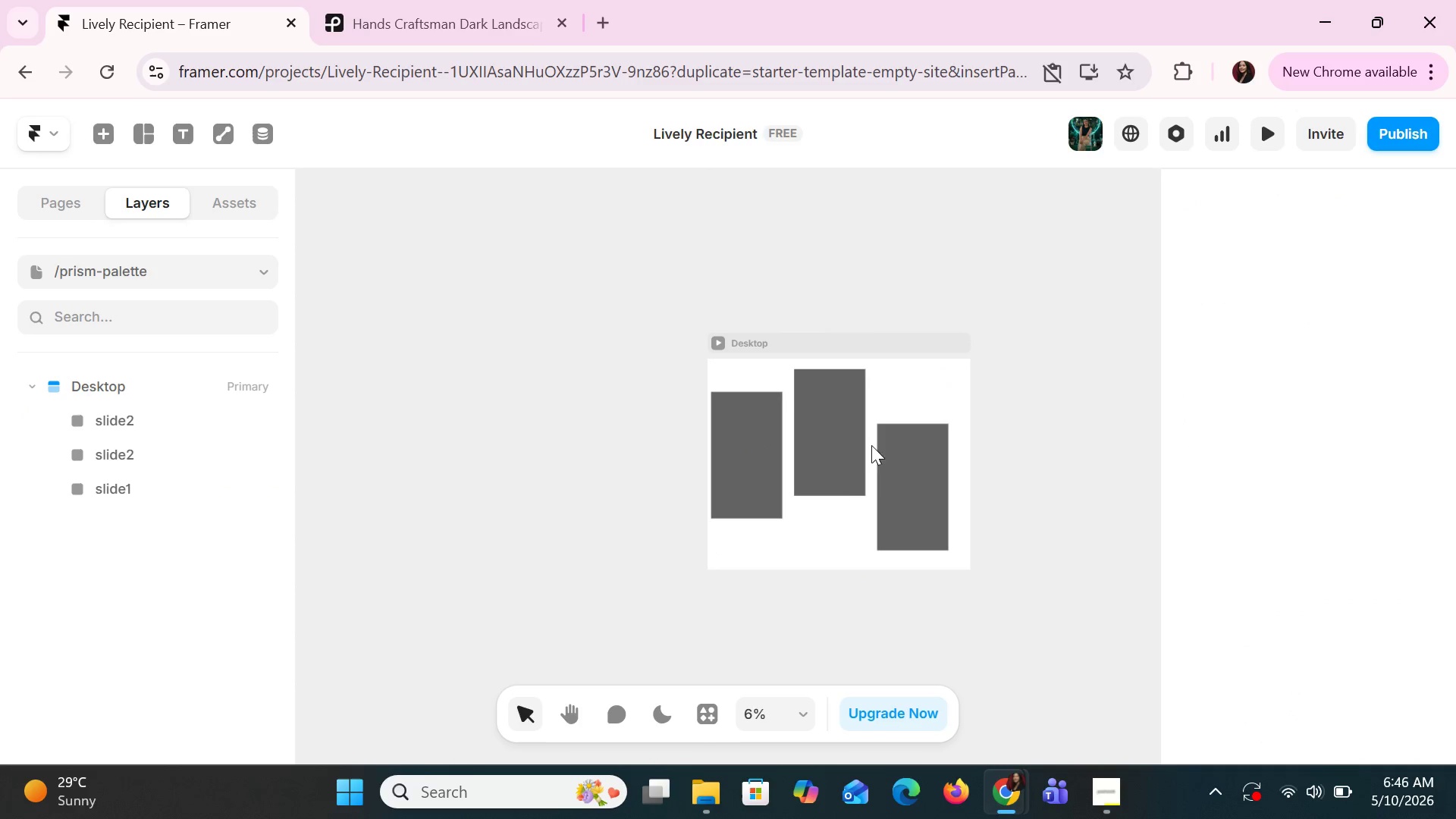 
double_click([861, 441])
 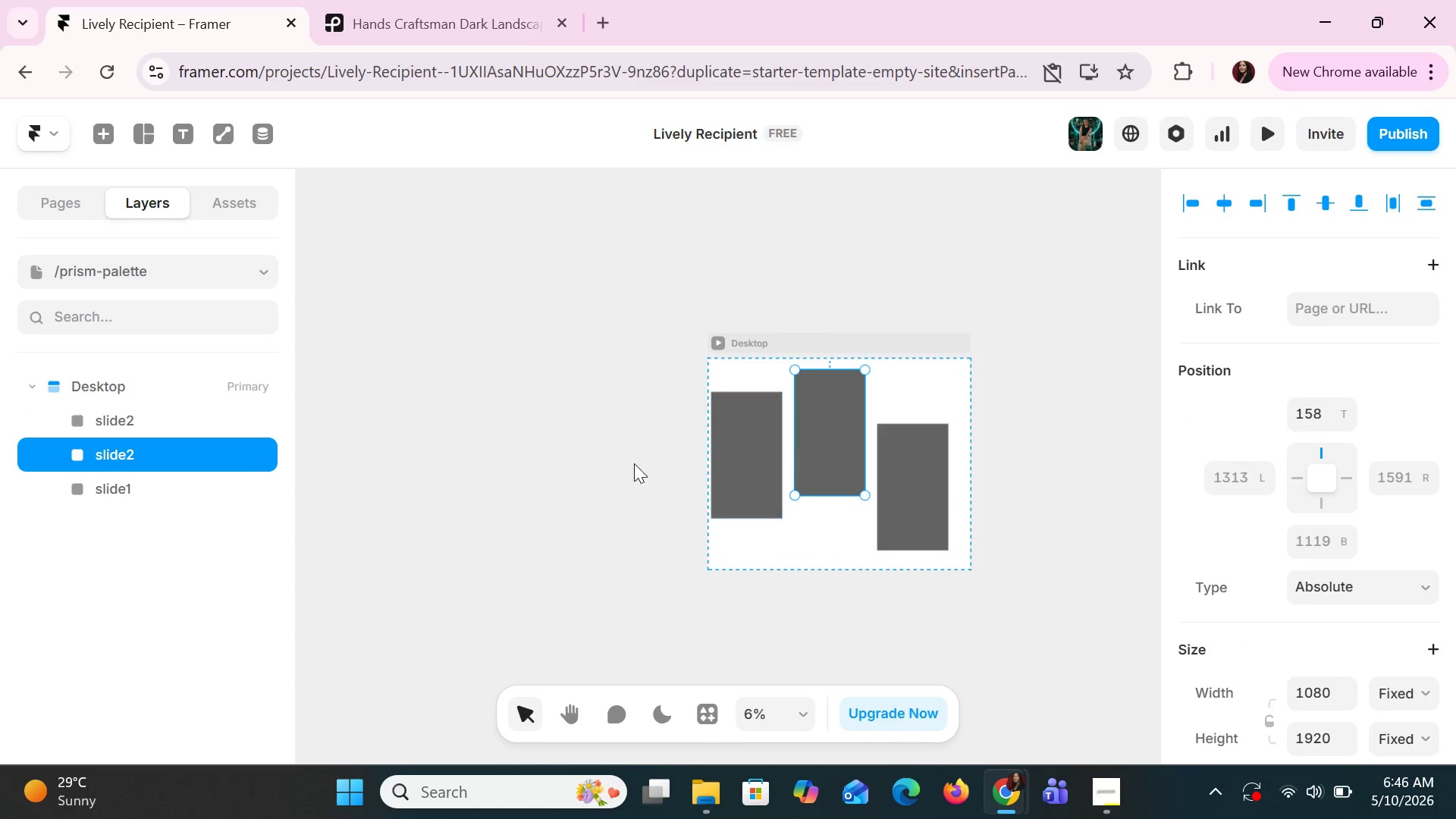 
left_click_drag(start_coordinate=[823, 425], to_coordinate=[828, 448])
 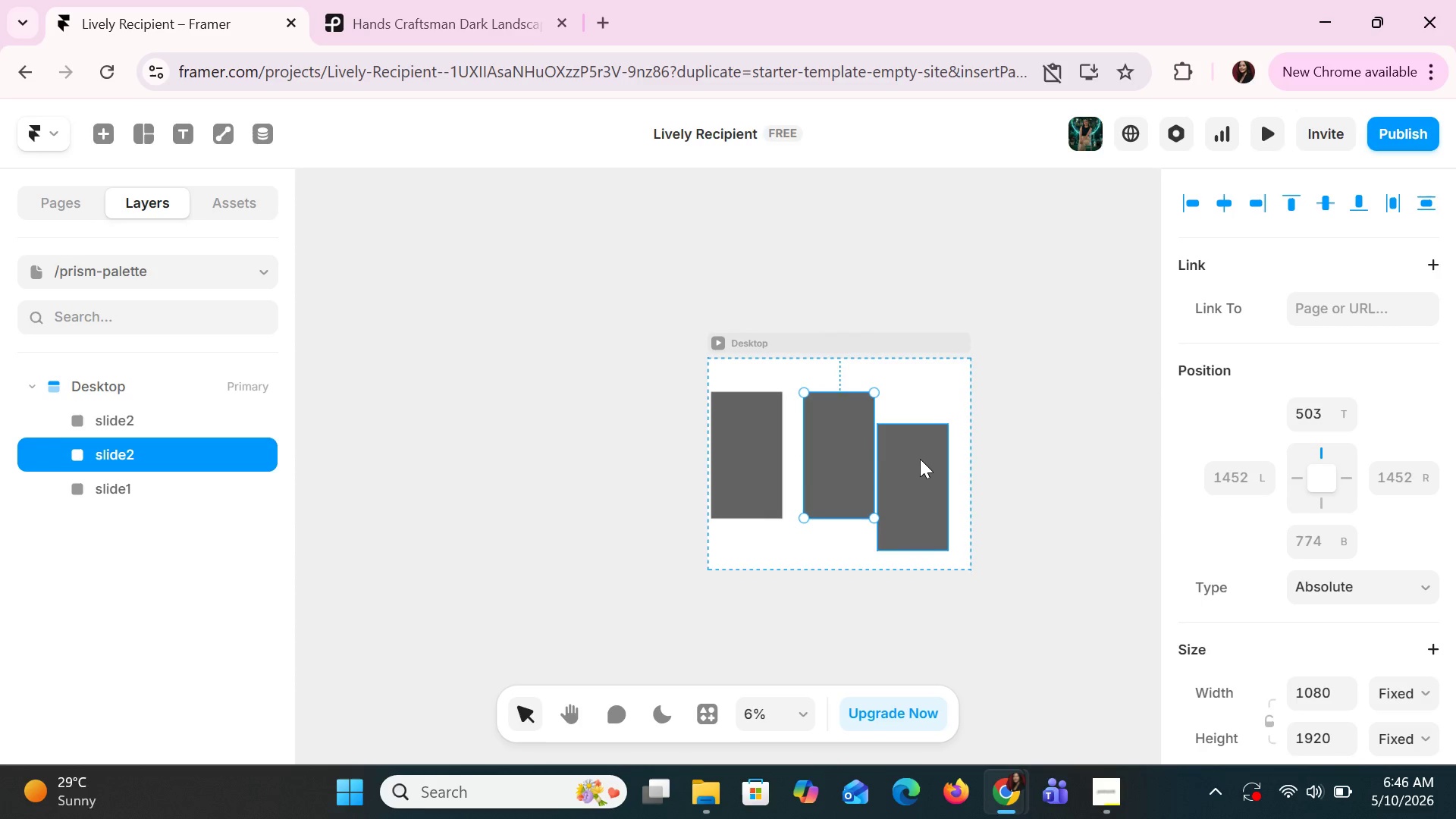 
left_click([920, 460])
 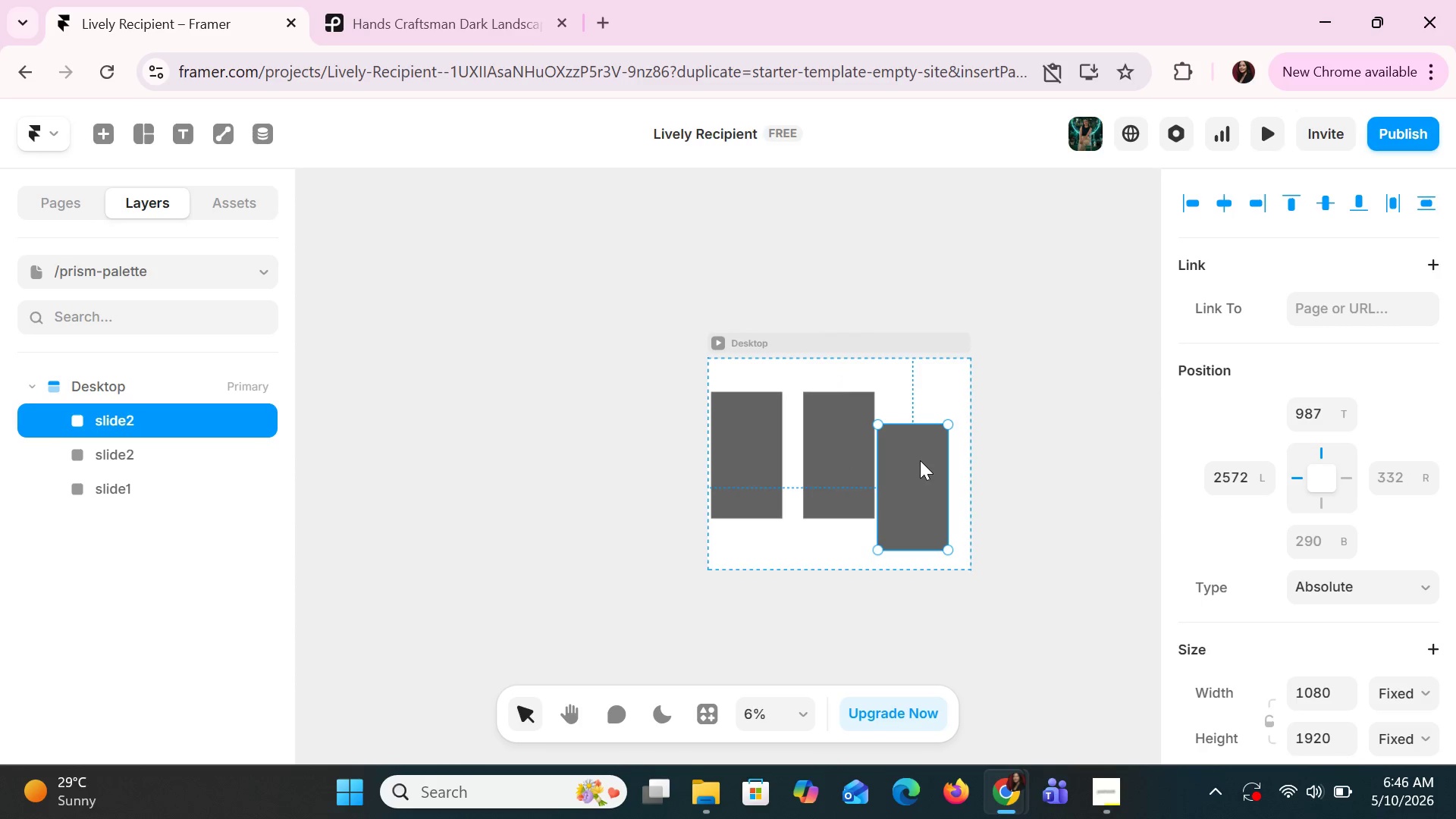 
left_click_drag(start_coordinate=[920, 460], to_coordinate=[928, 429])
 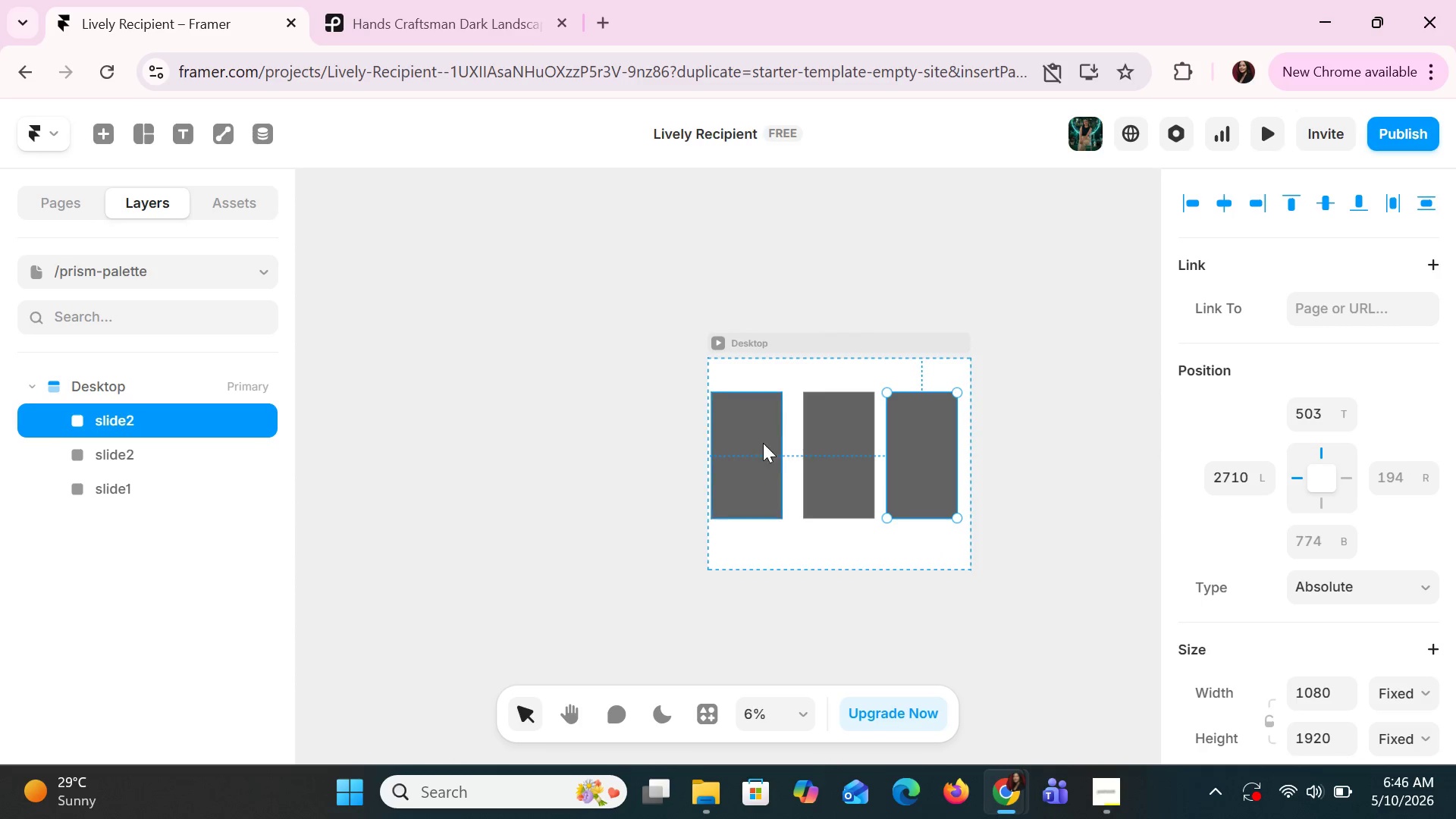 
left_click([761, 443])
 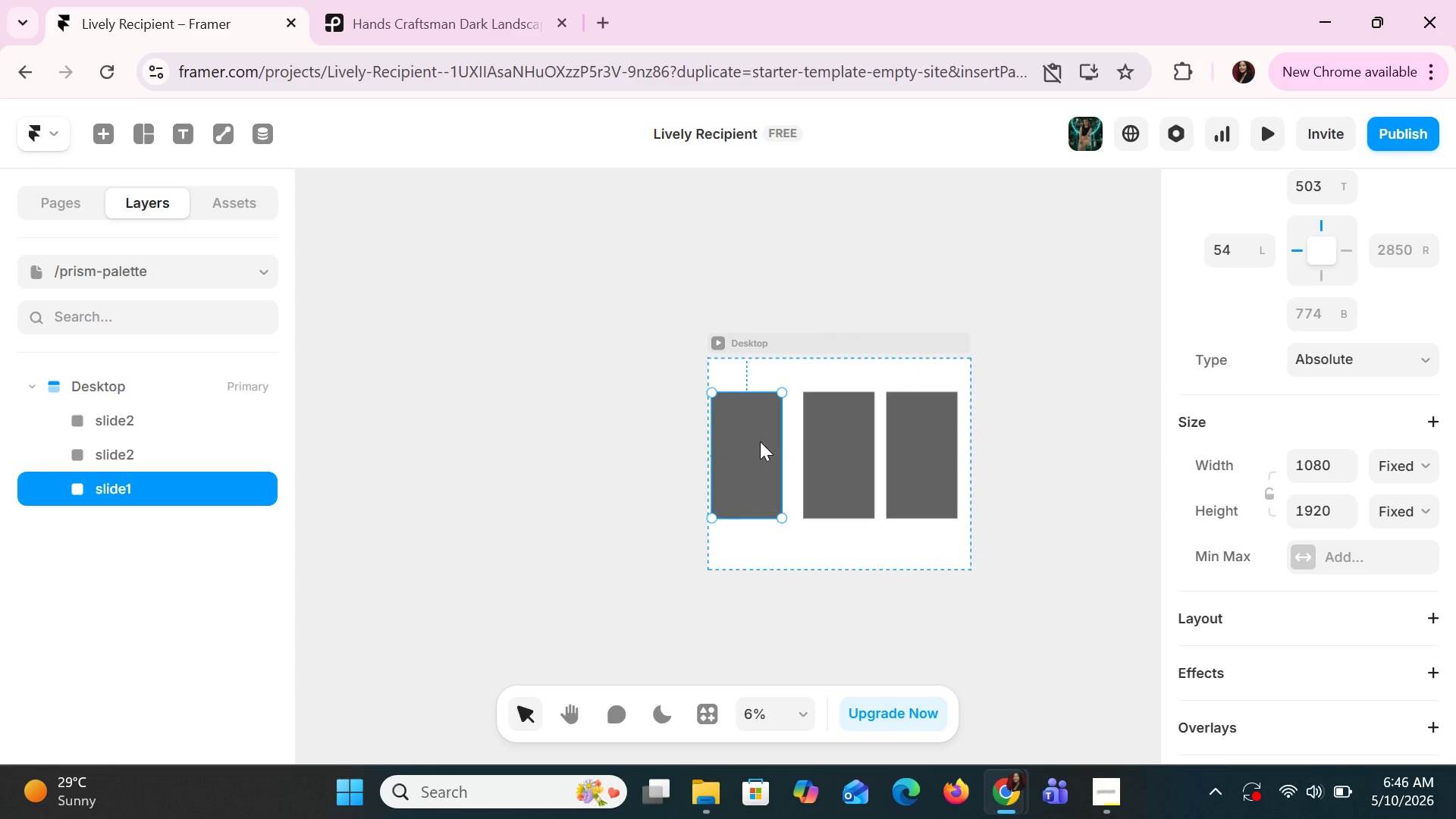 
left_click_drag(start_coordinate=[760, 441], to_coordinate=[770, 440])
 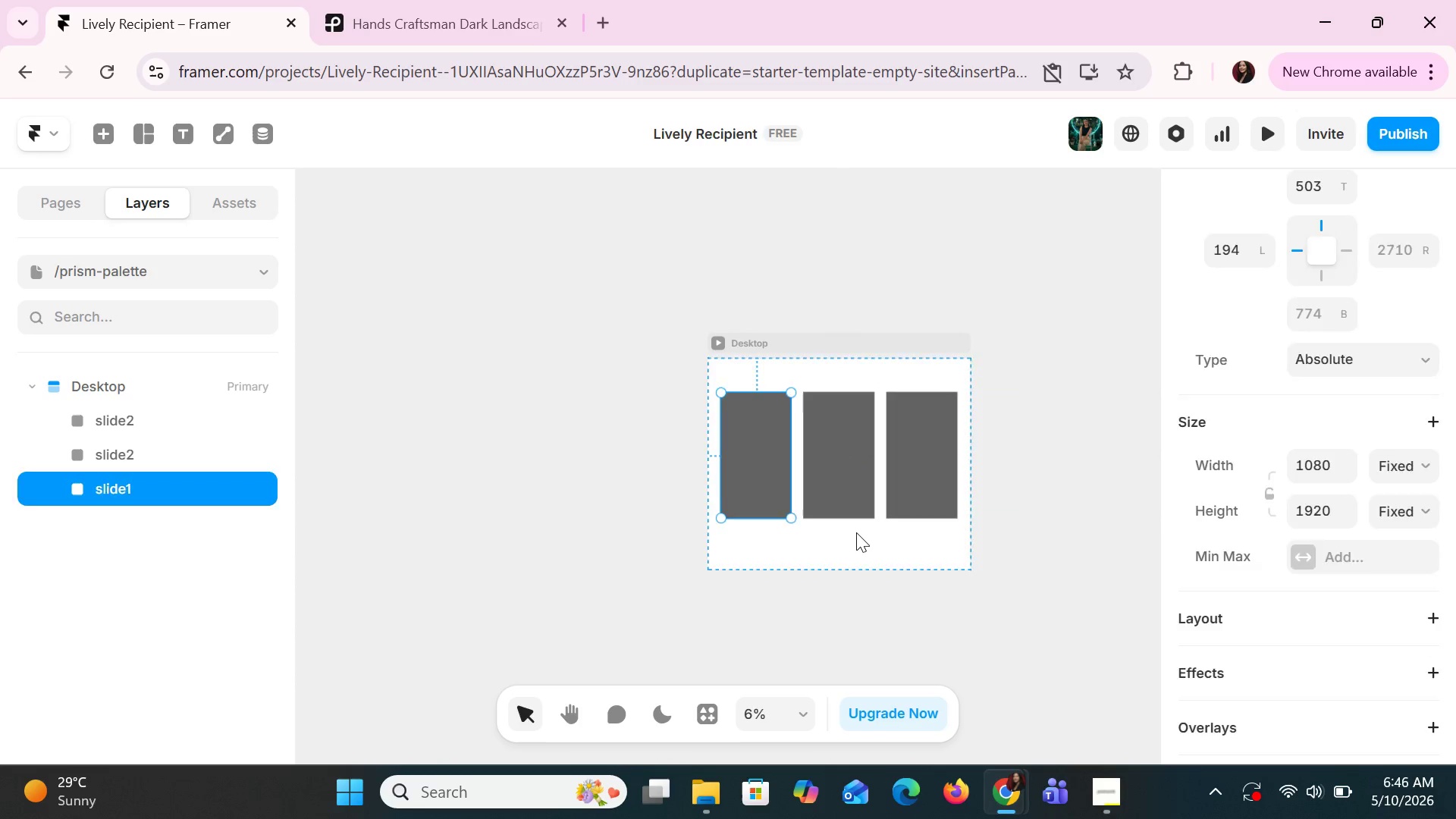 
left_click([856, 532])
 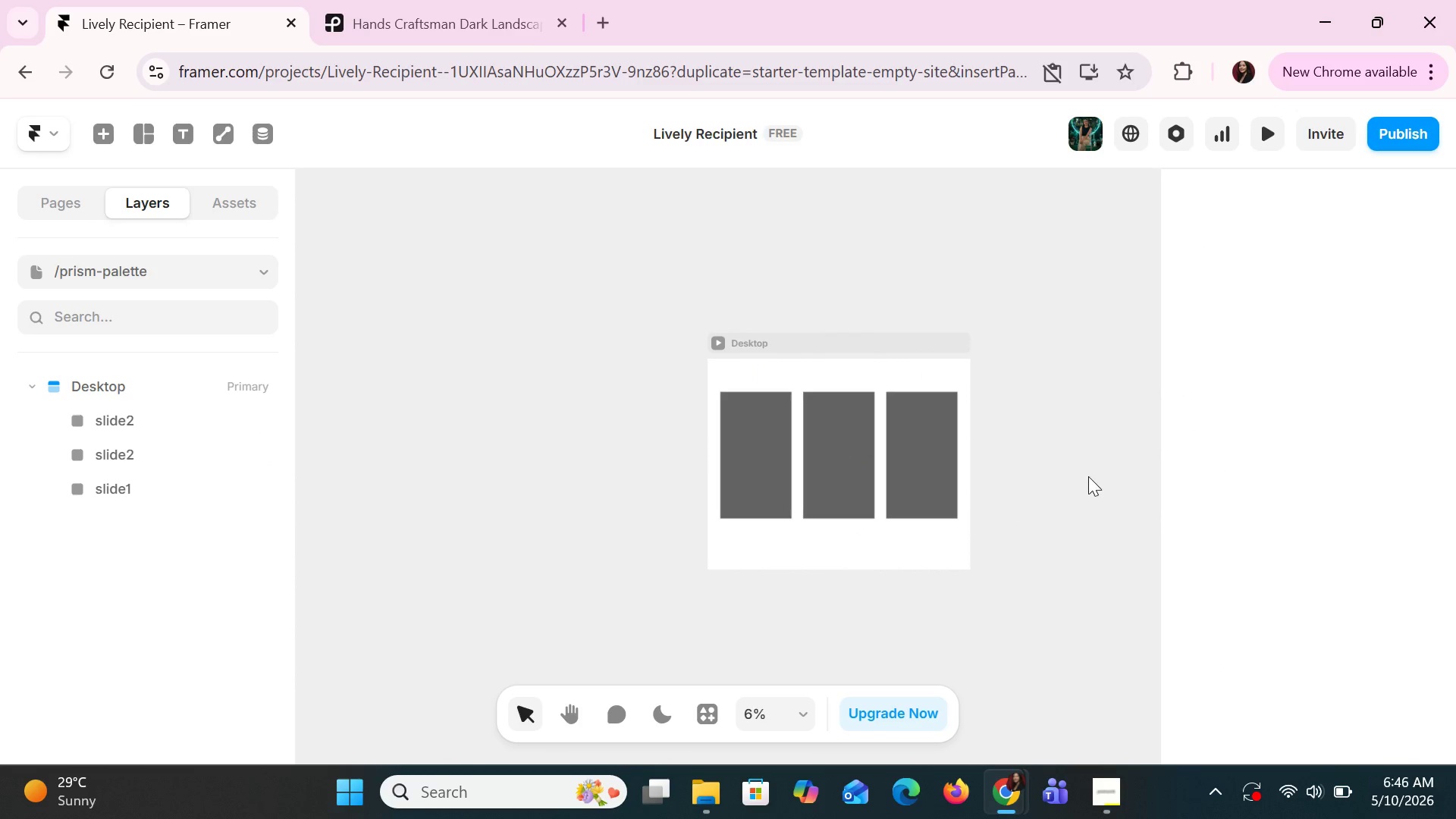 
hold_key(key=ShiftLeft, duration=1.5)
 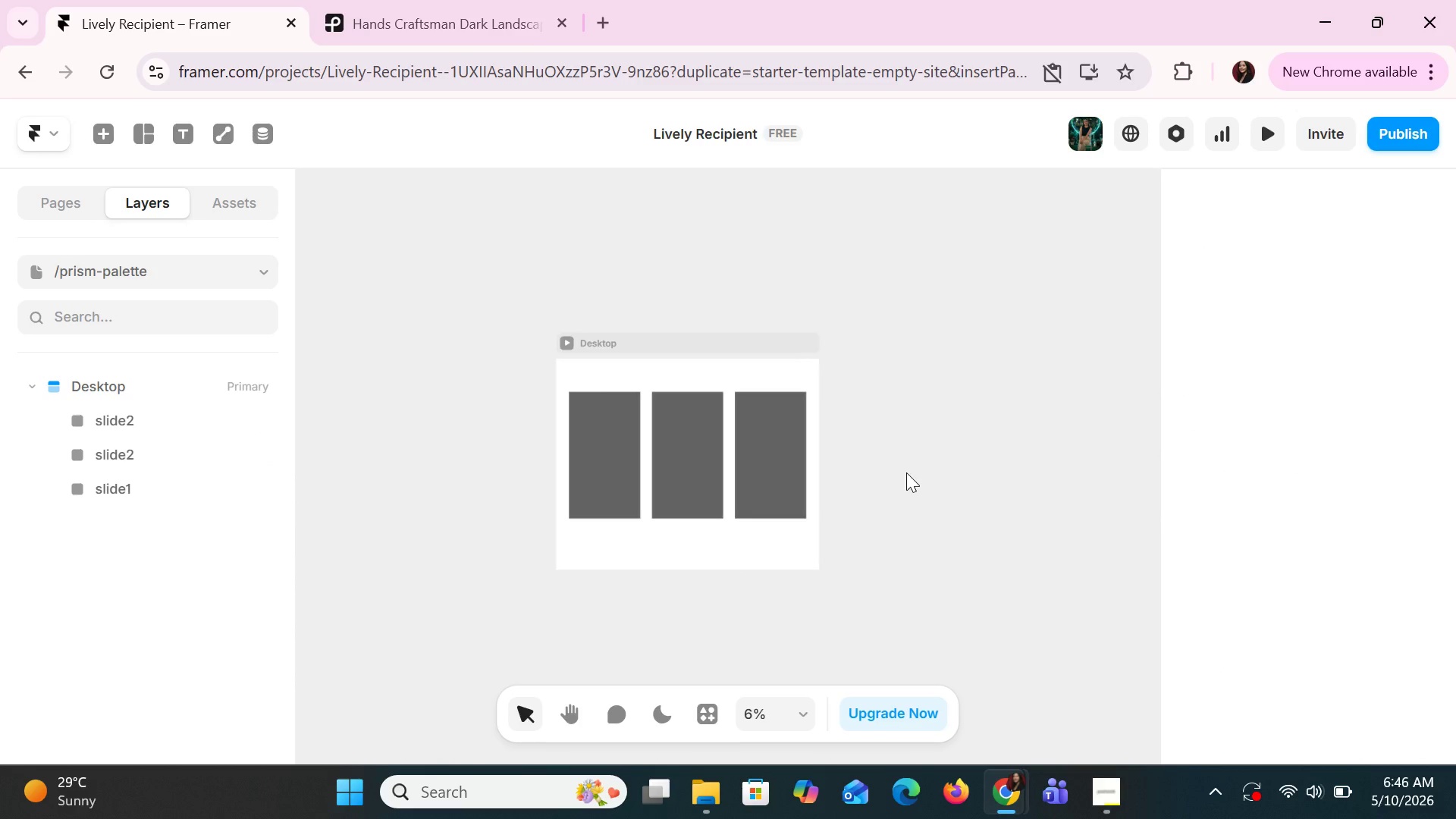 
key(Shift+ShiftLeft)
 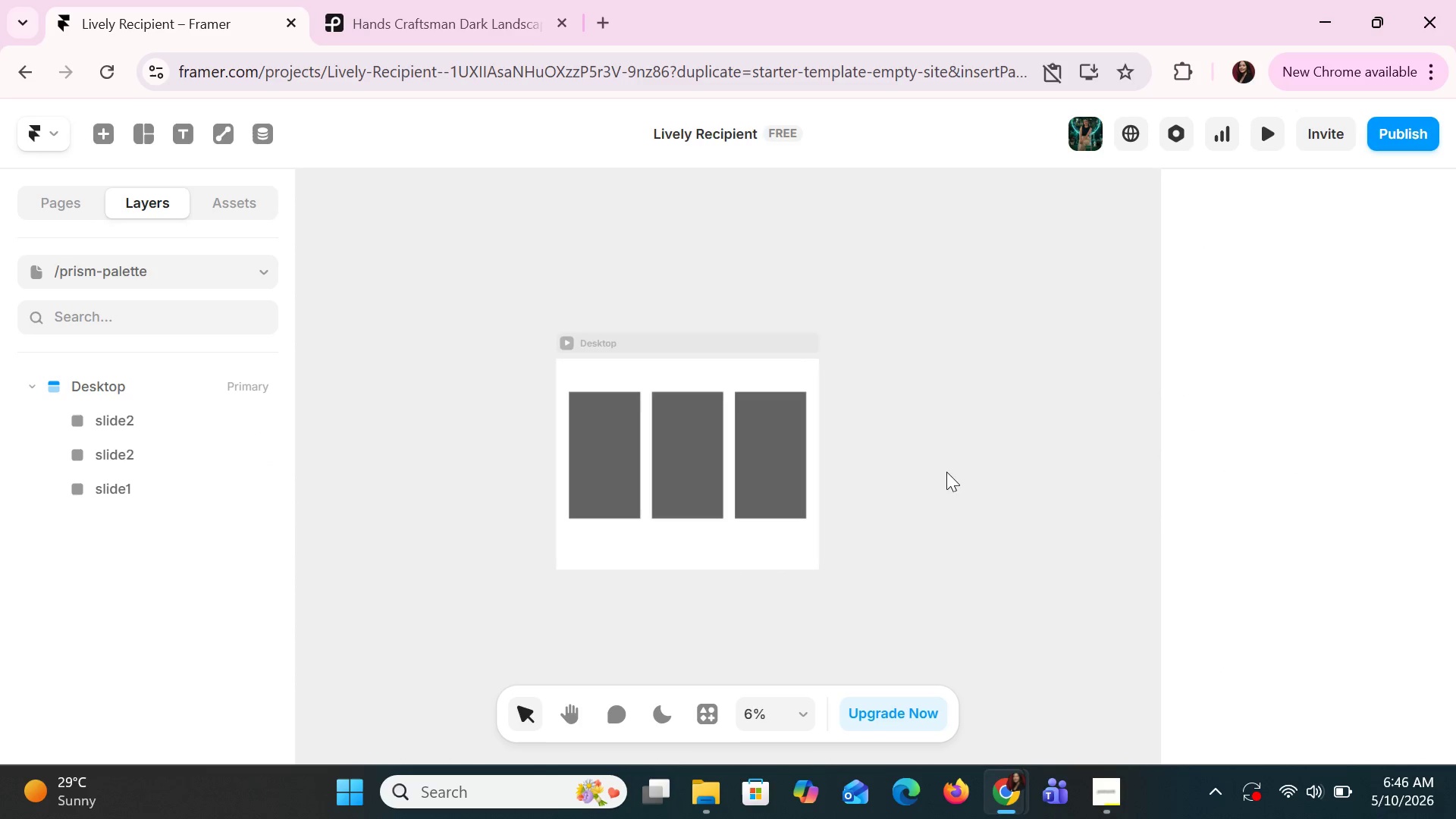 
key(Shift+ShiftLeft)
 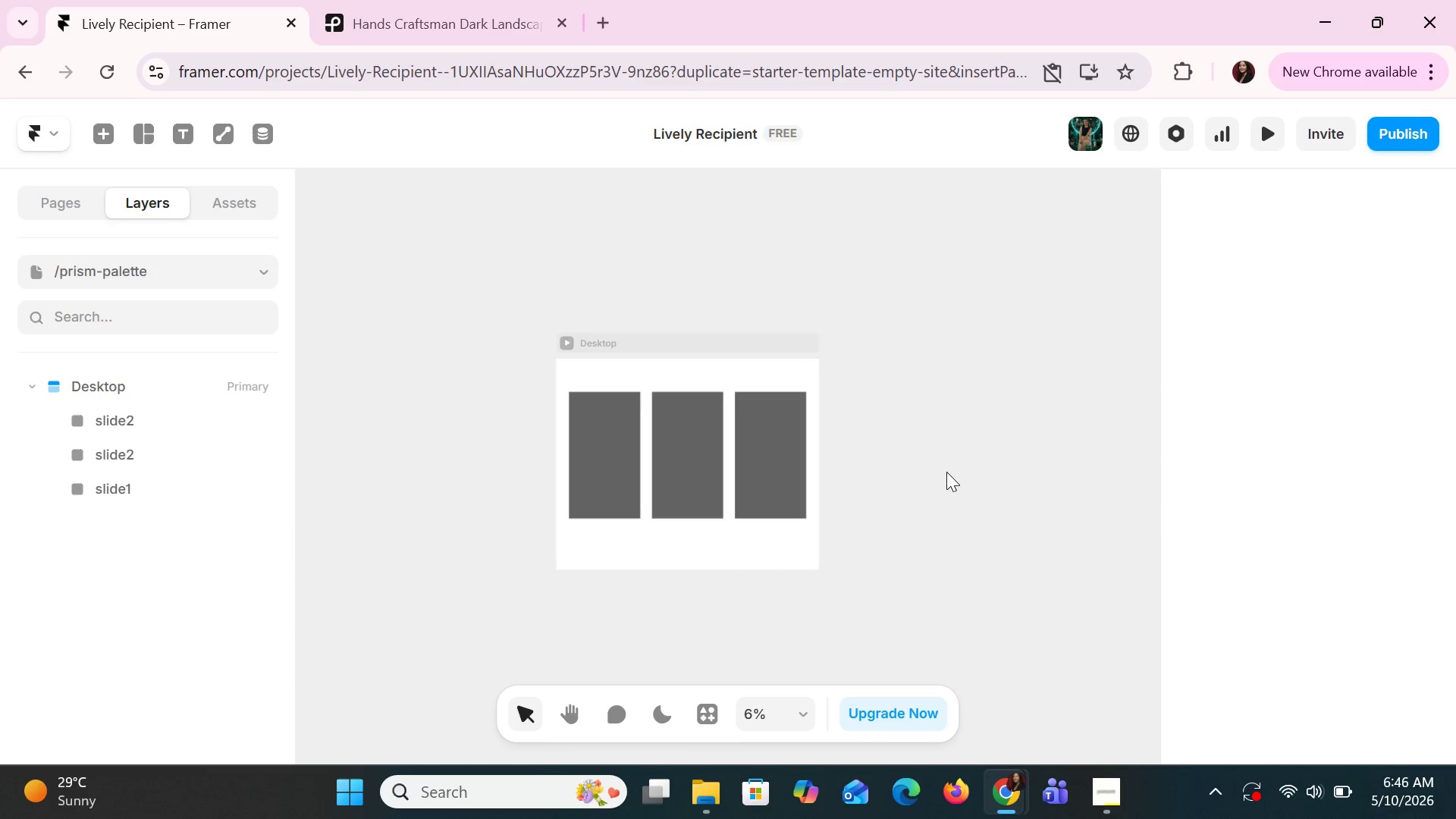 
key(Shift+ShiftLeft)
 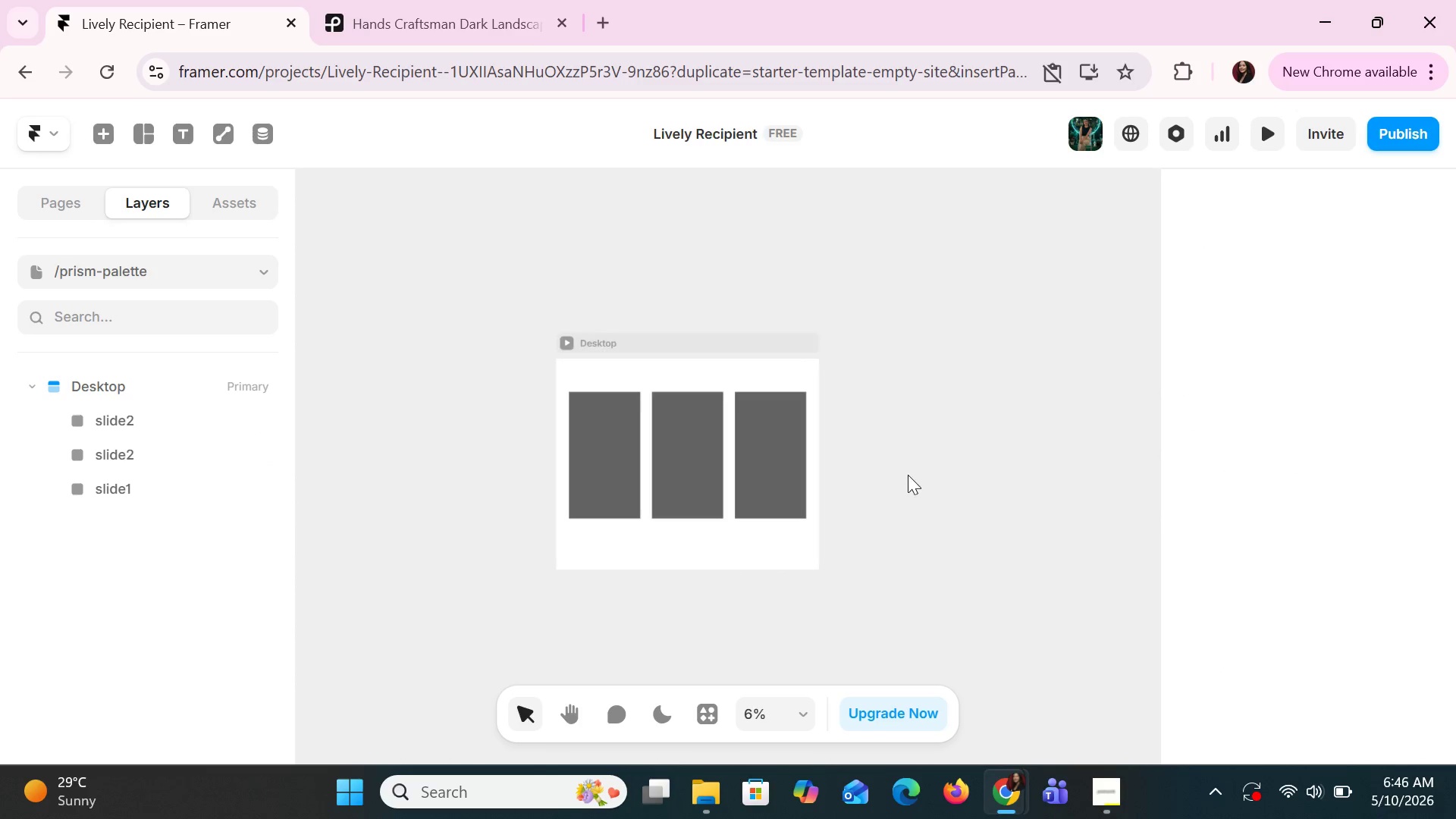 
key(Shift+ShiftLeft)
 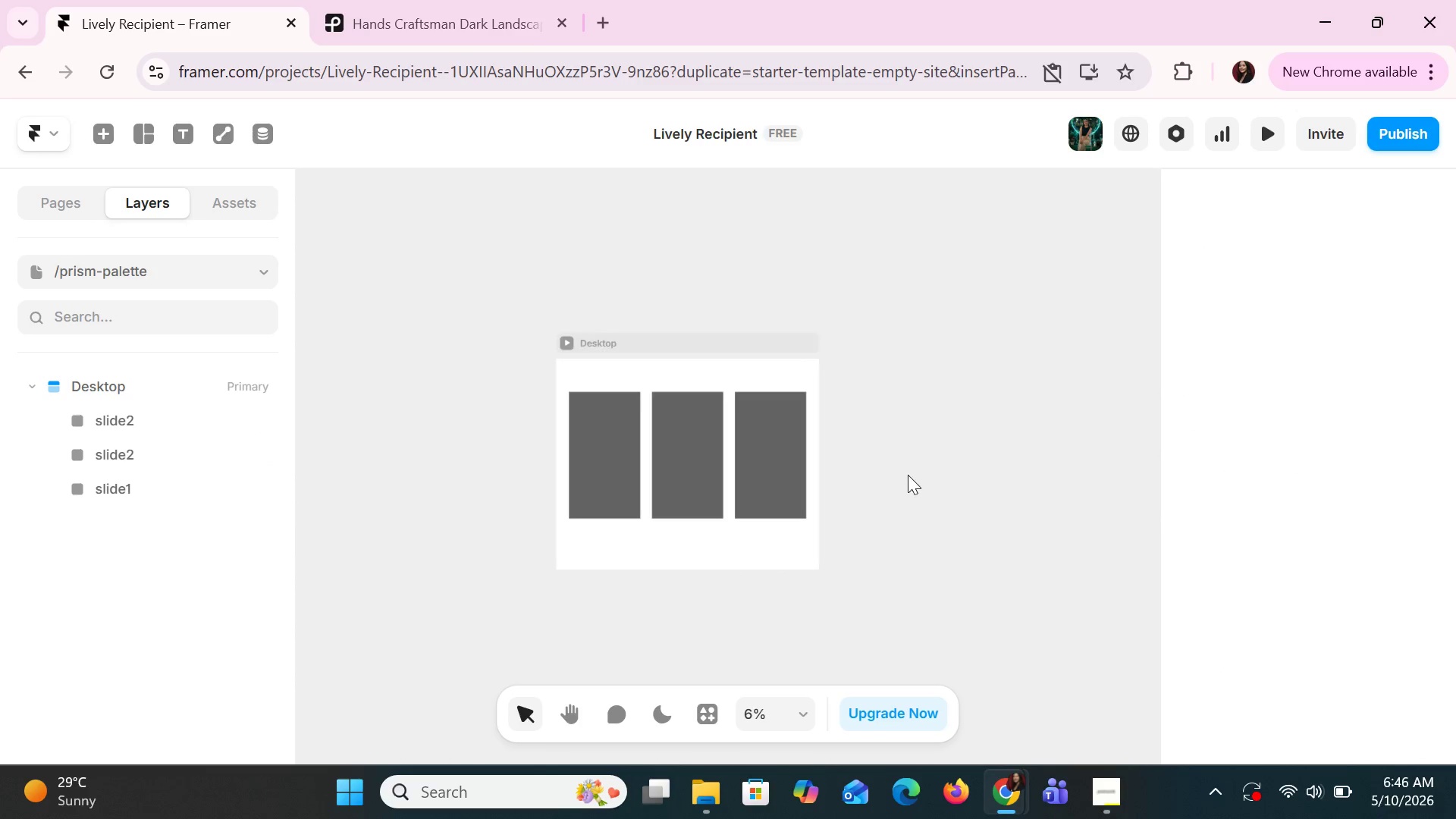 
key(Shift+ShiftLeft)
 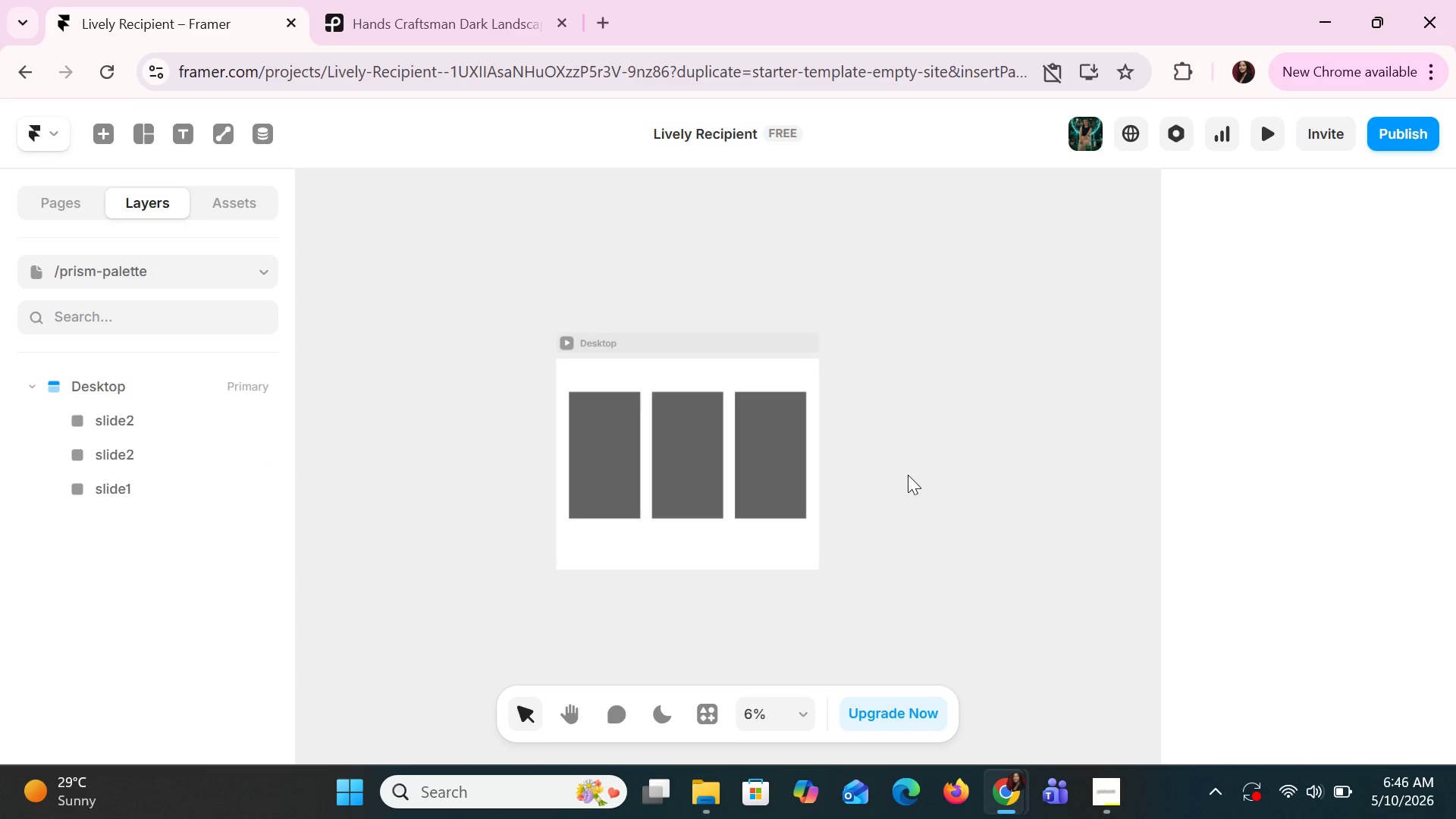 
key(Shift+ShiftLeft)
 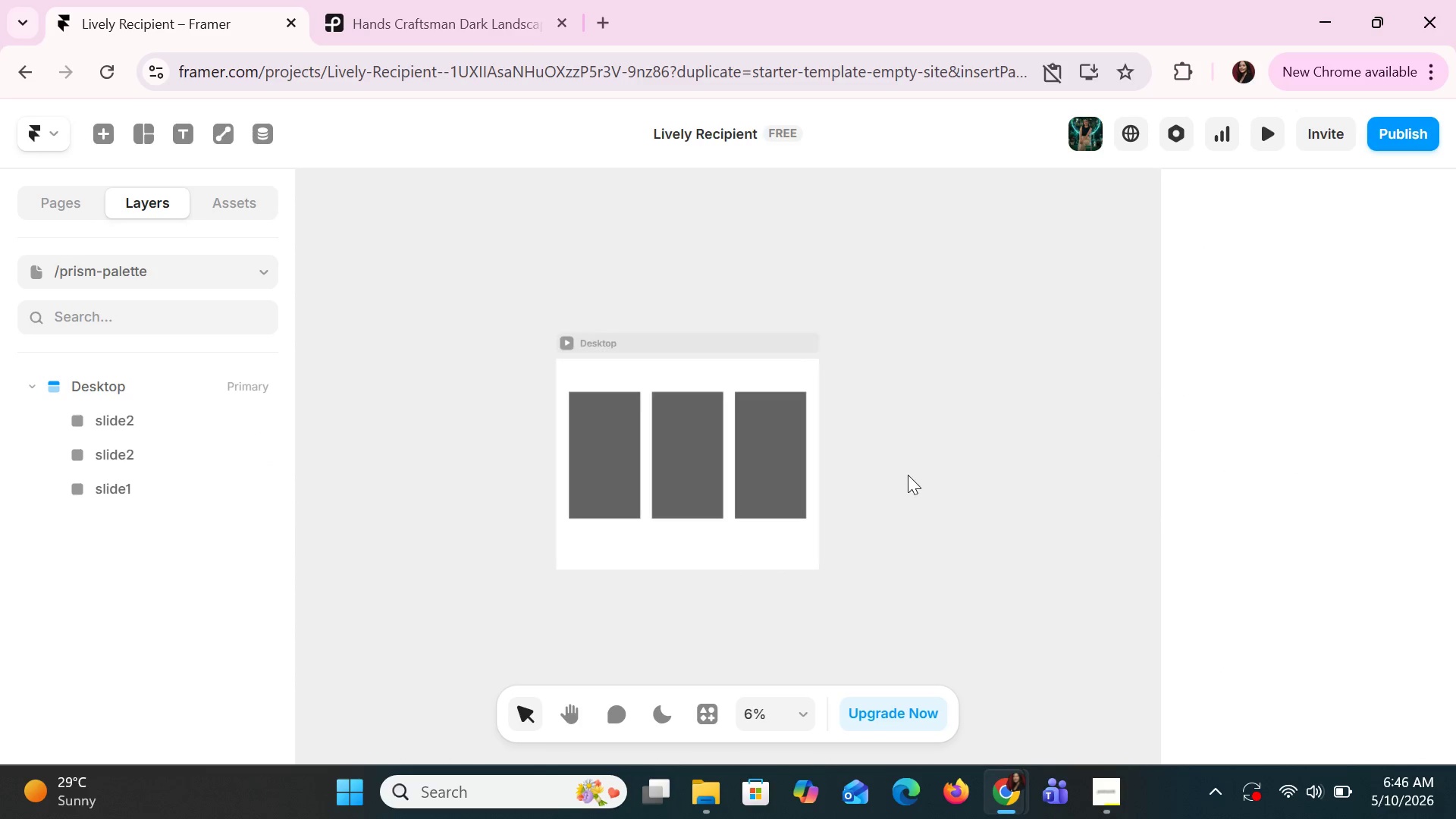 
key(Shift+ShiftLeft)
 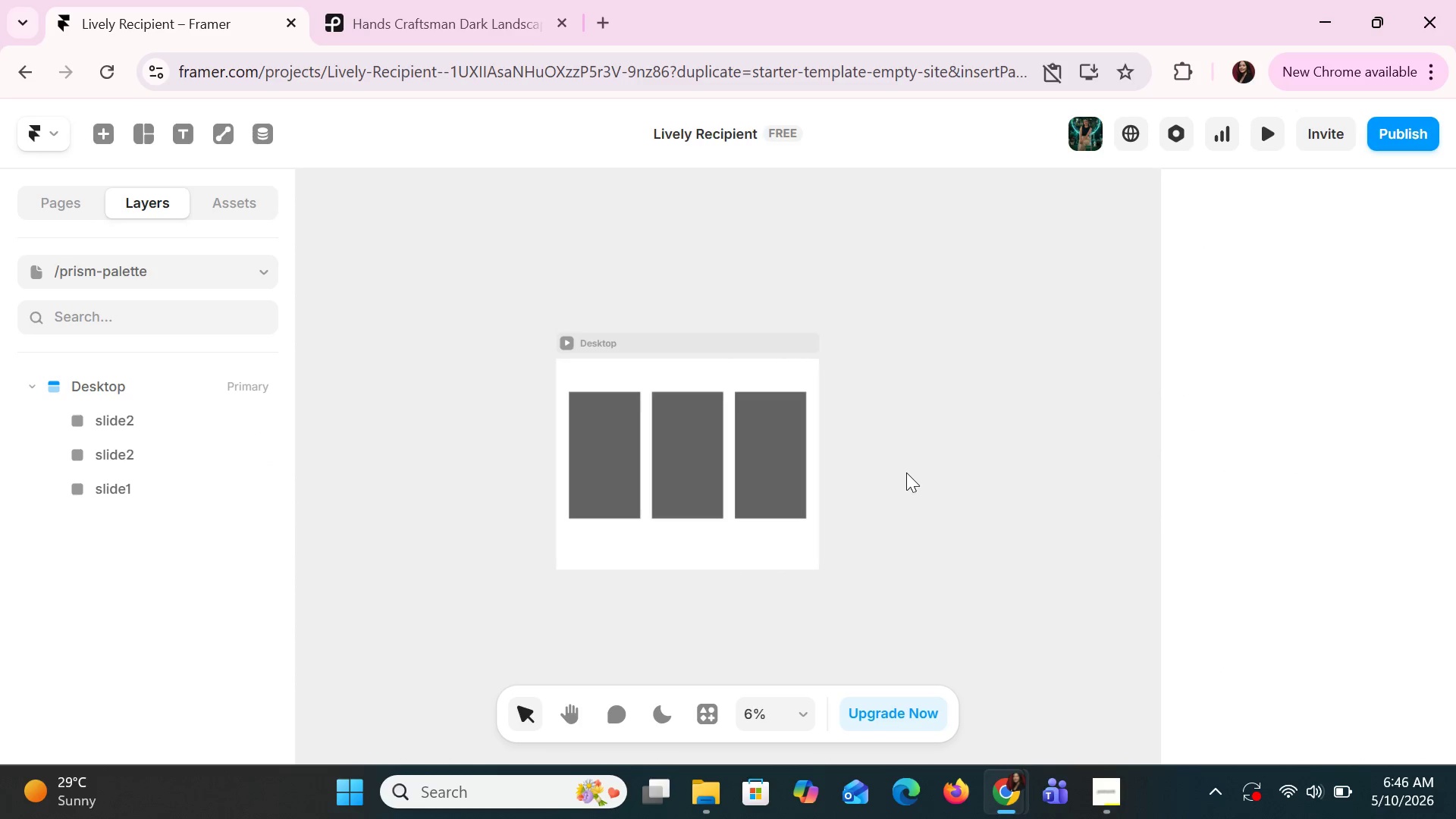 
scroll: coordinate [1088, 476], scroll_direction: down, amount: 4.0
 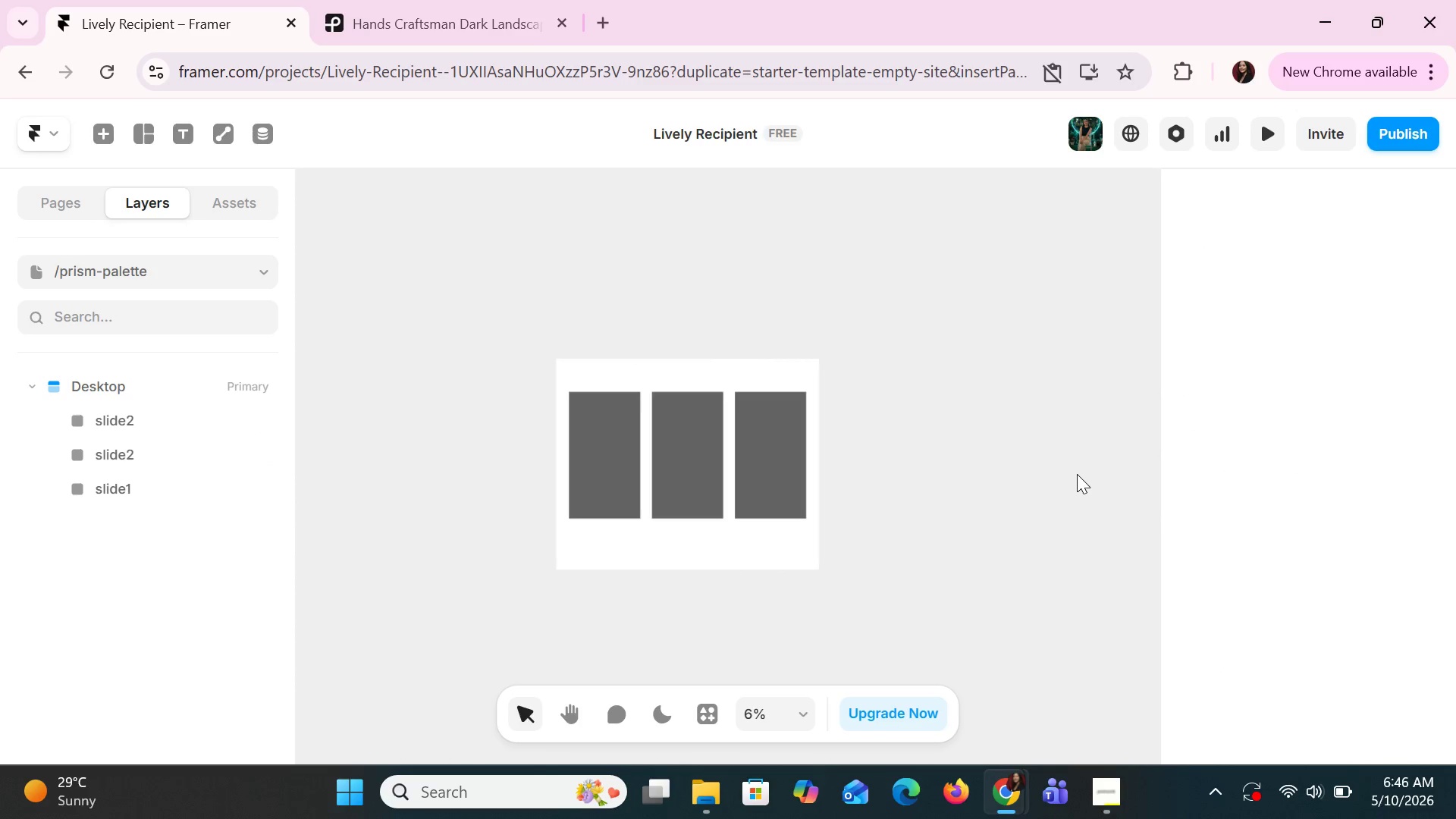 
hold_key(key=ControlLeft, duration=1.09)
scroll: coordinate [906, 472], scroll_direction: up, amount: 3.0
 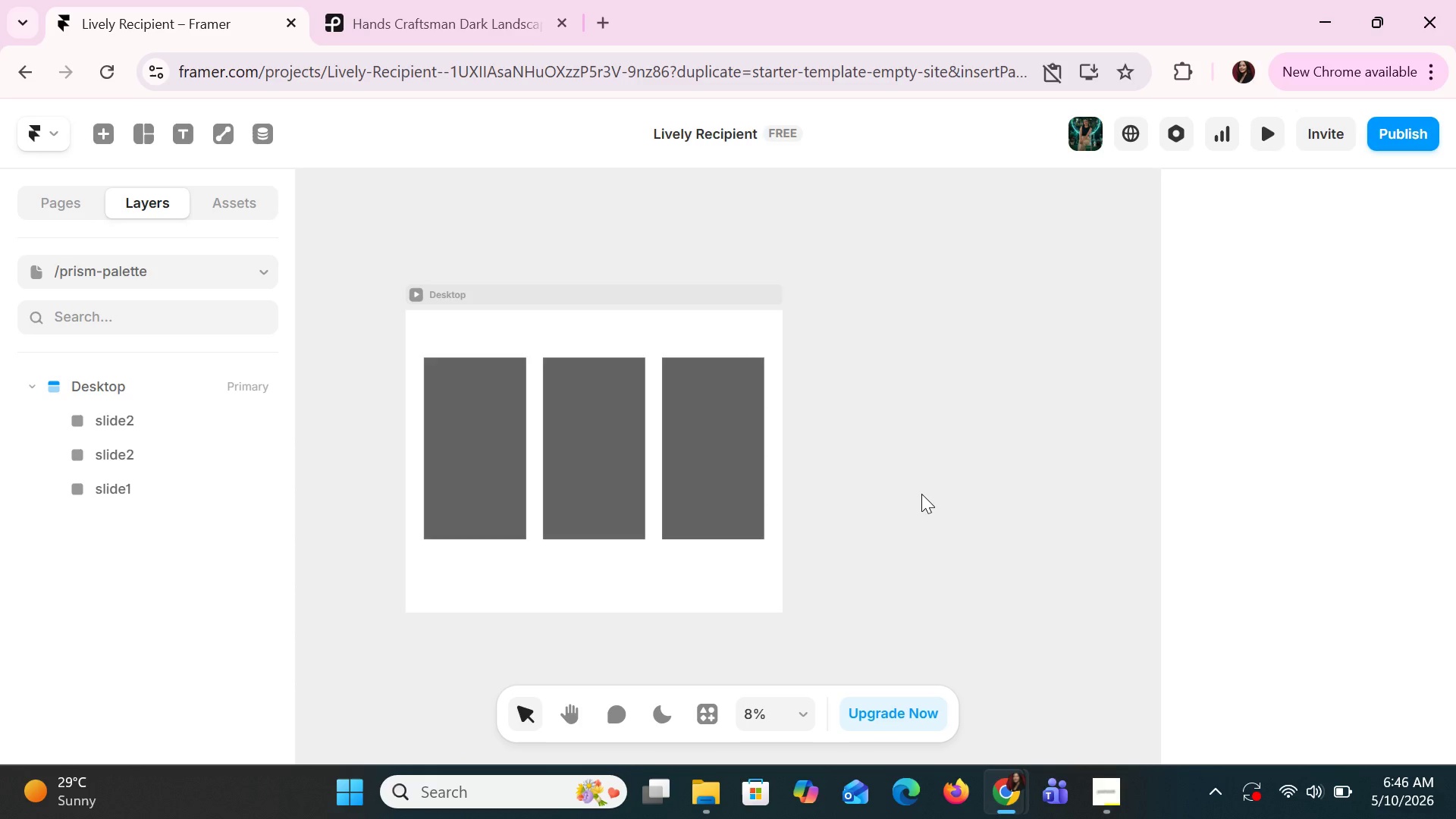 
hold_key(key=ControlLeft, duration=0.33)
scroll: coordinate [921, 494], scroll_direction: up, amount: 3.0
 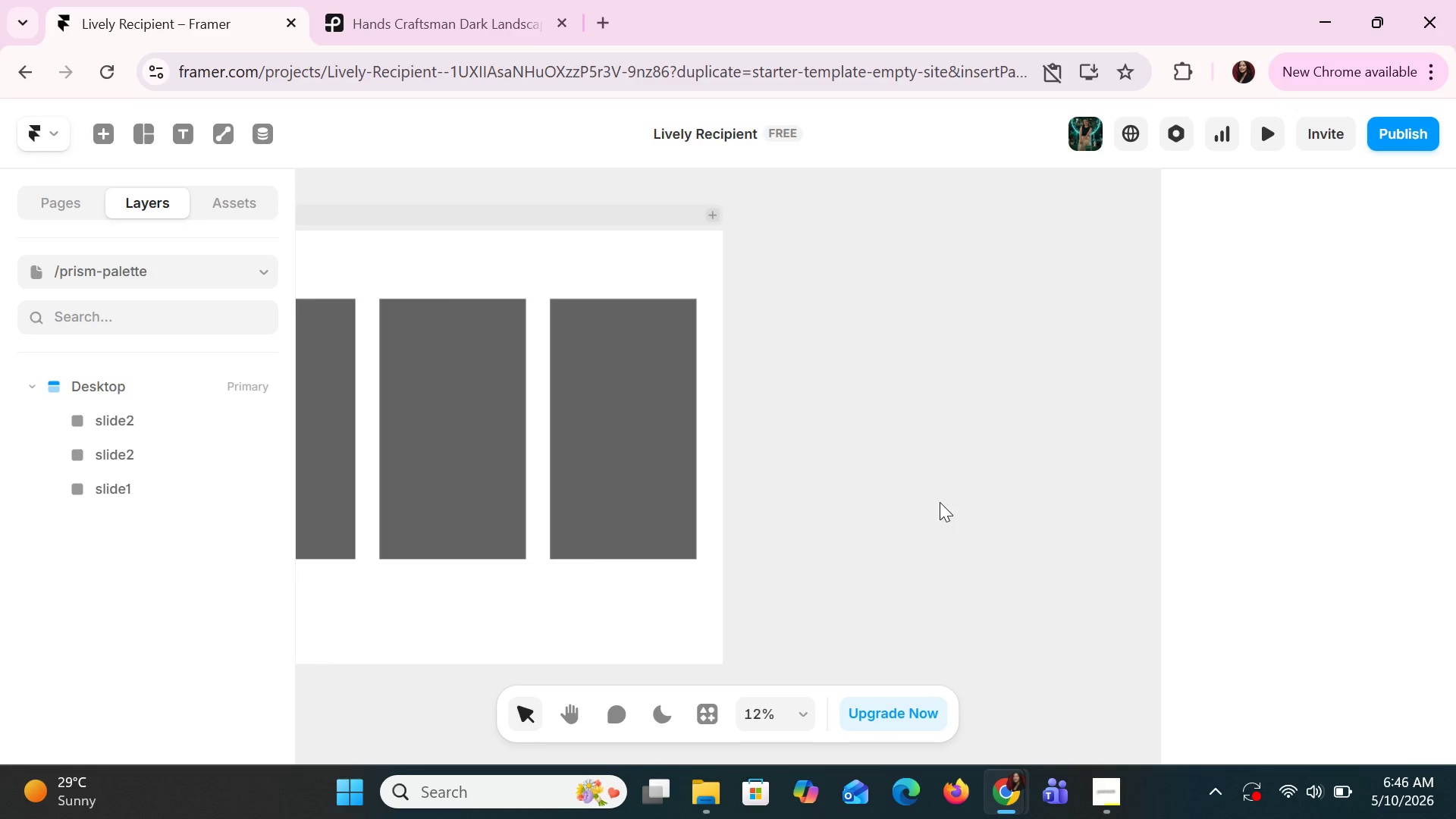 
hold_key(key=ShiftLeft, duration=1.5)
 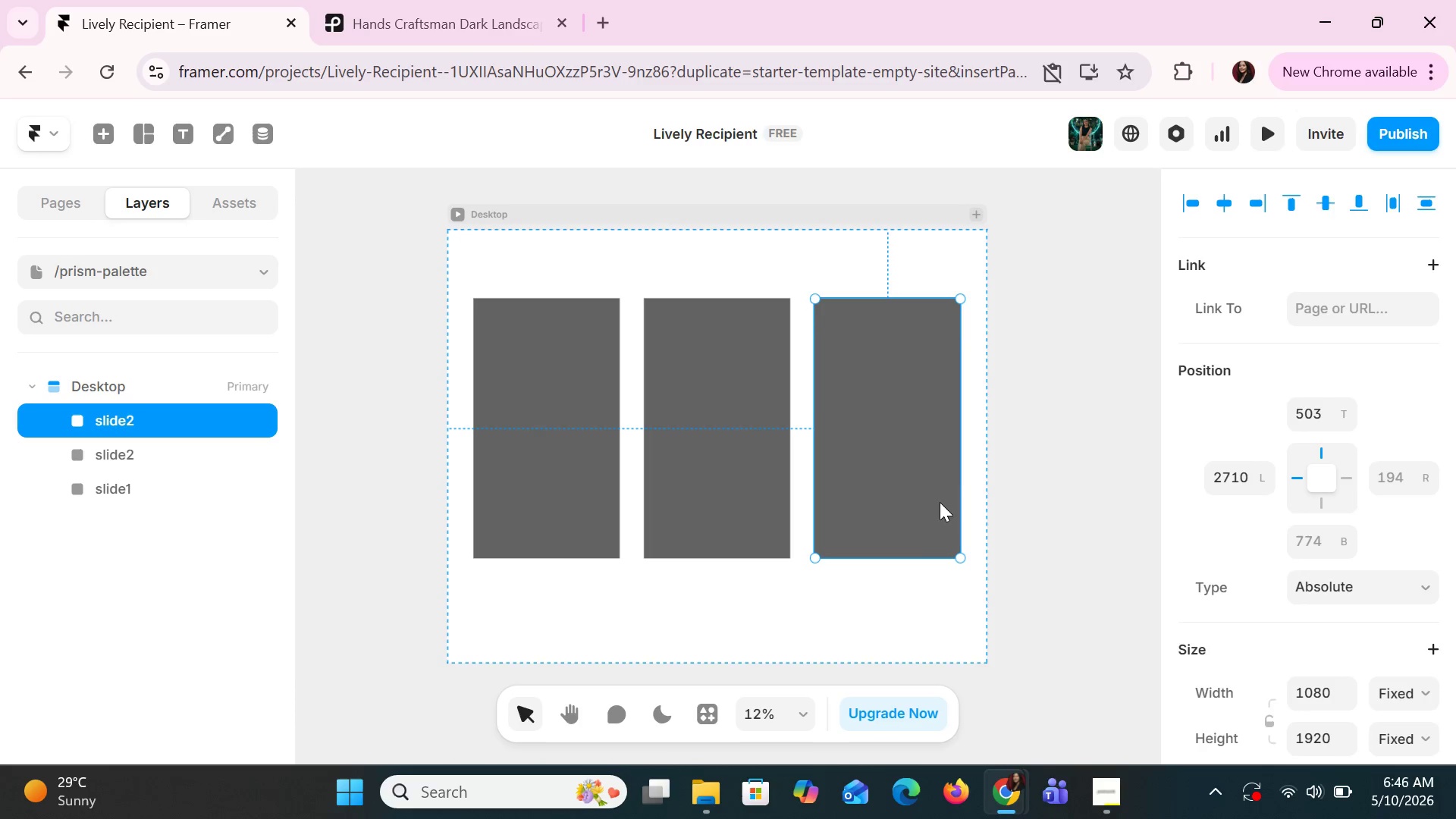 
key(Shift+ShiftLeft)
 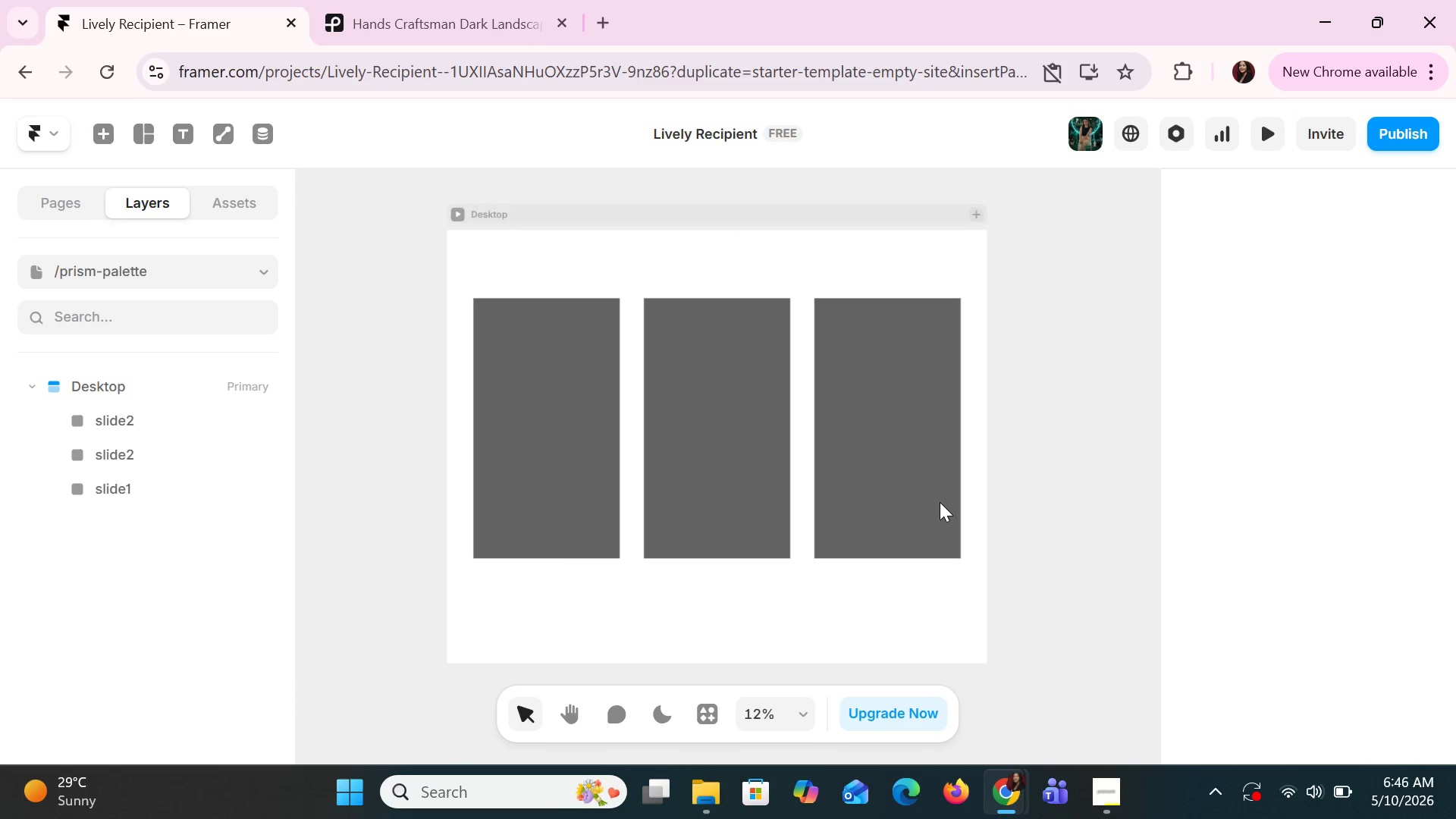 
key(Shift+ShiftLeft)
 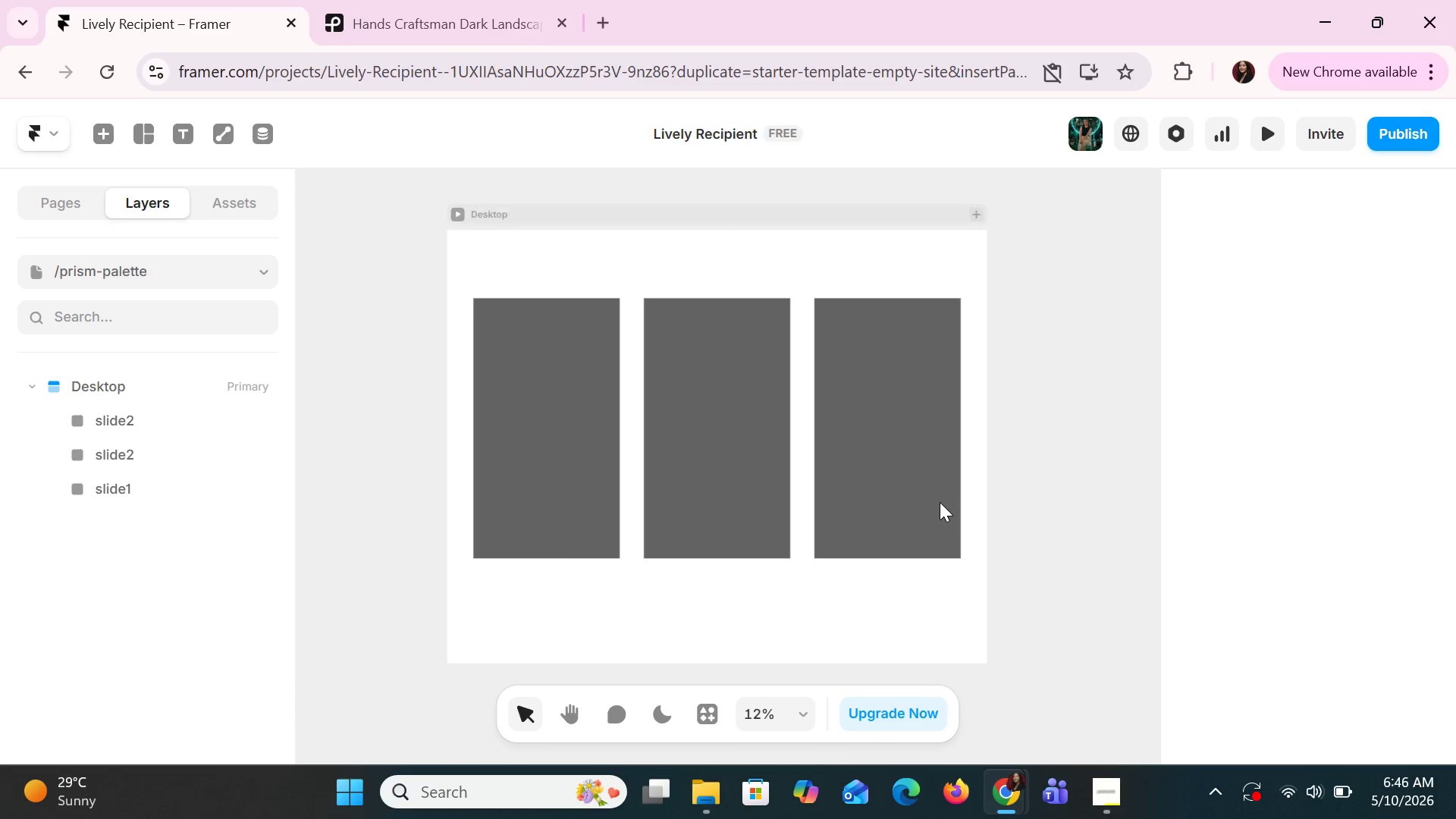 
key(Shift+ShiftLeft)
 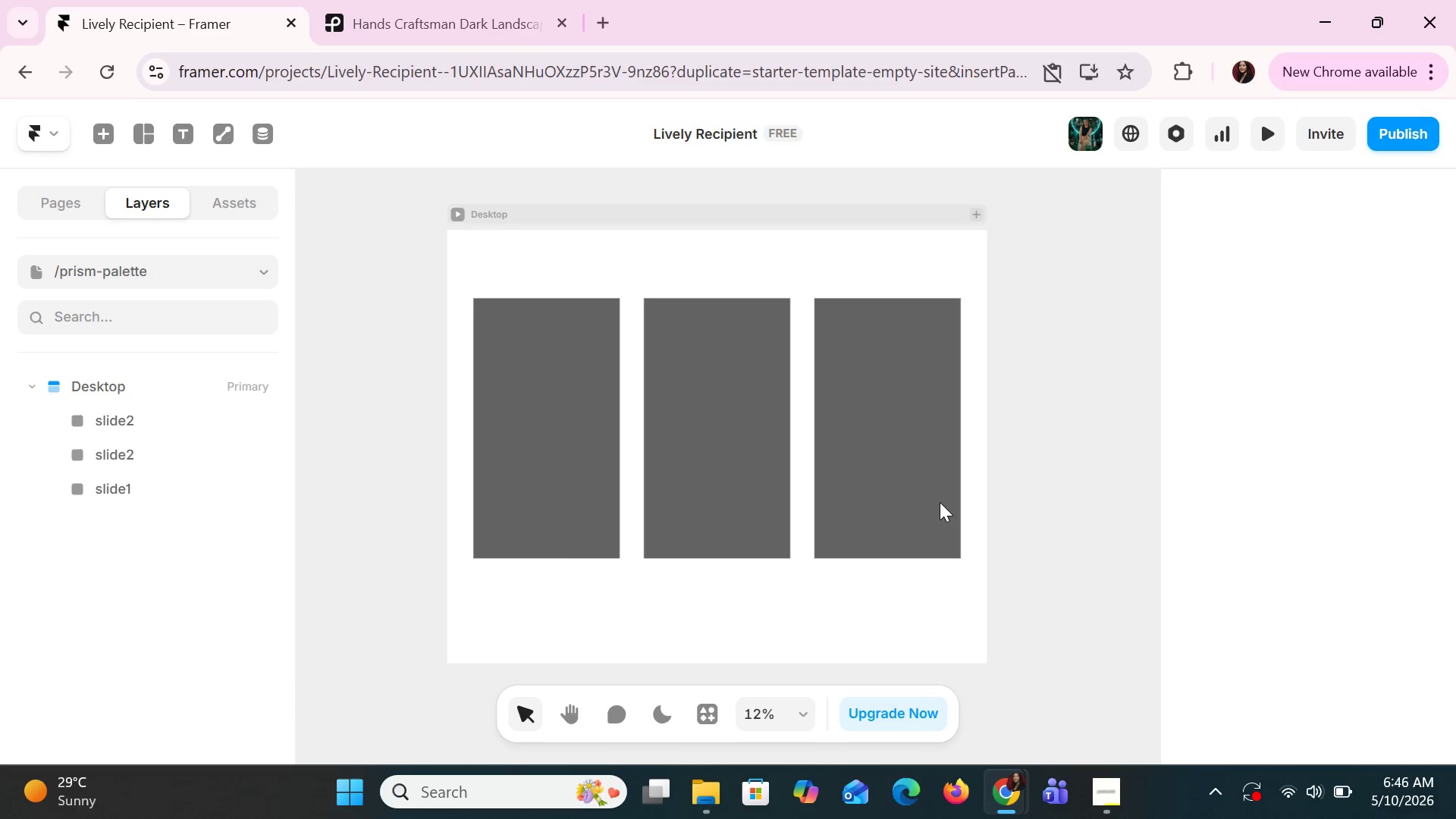 
key(Shift+ShiftLeft)
 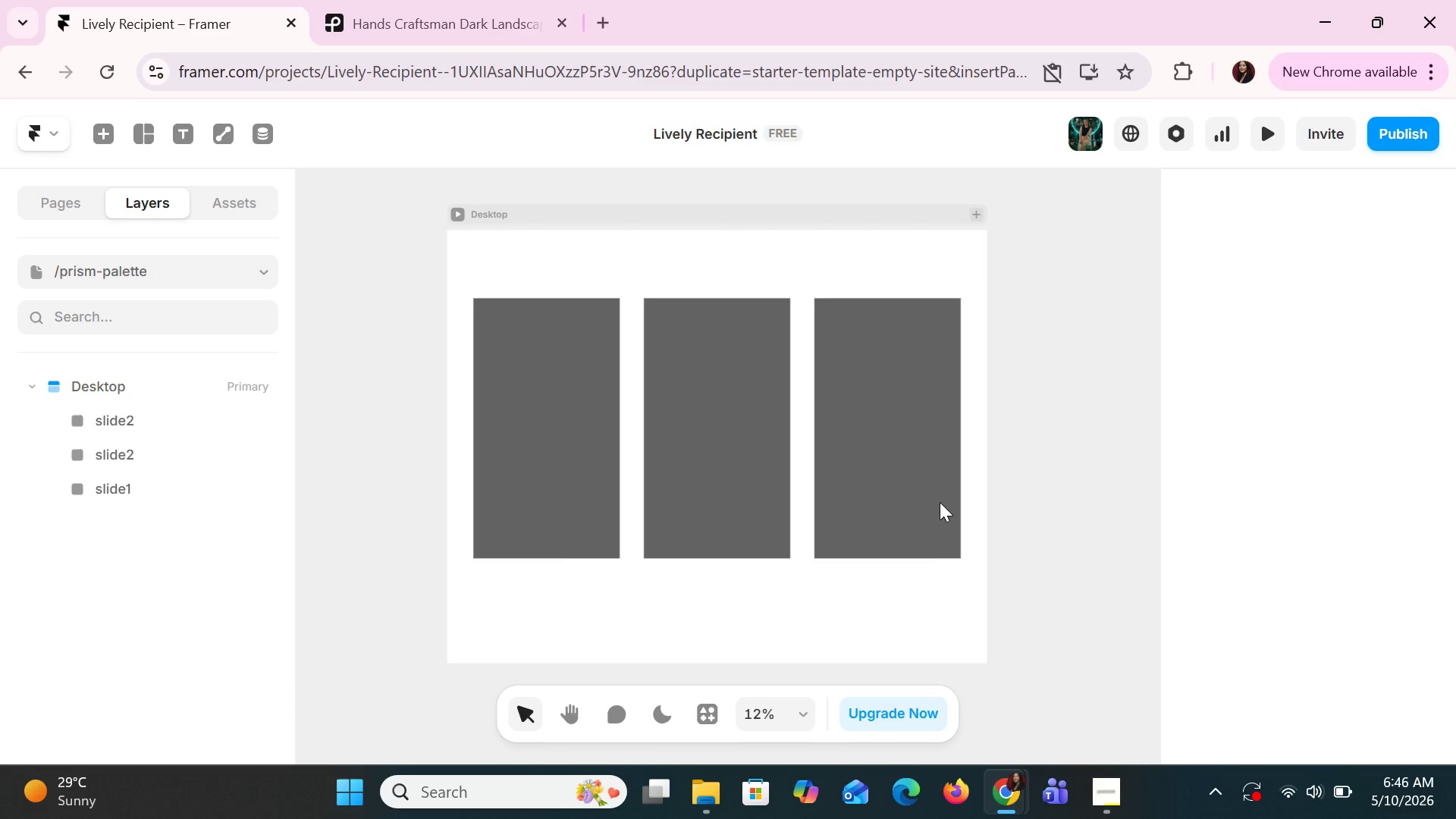 
scroll: coordinate [940, 502], scroll_direction: up, amount: 7.0
 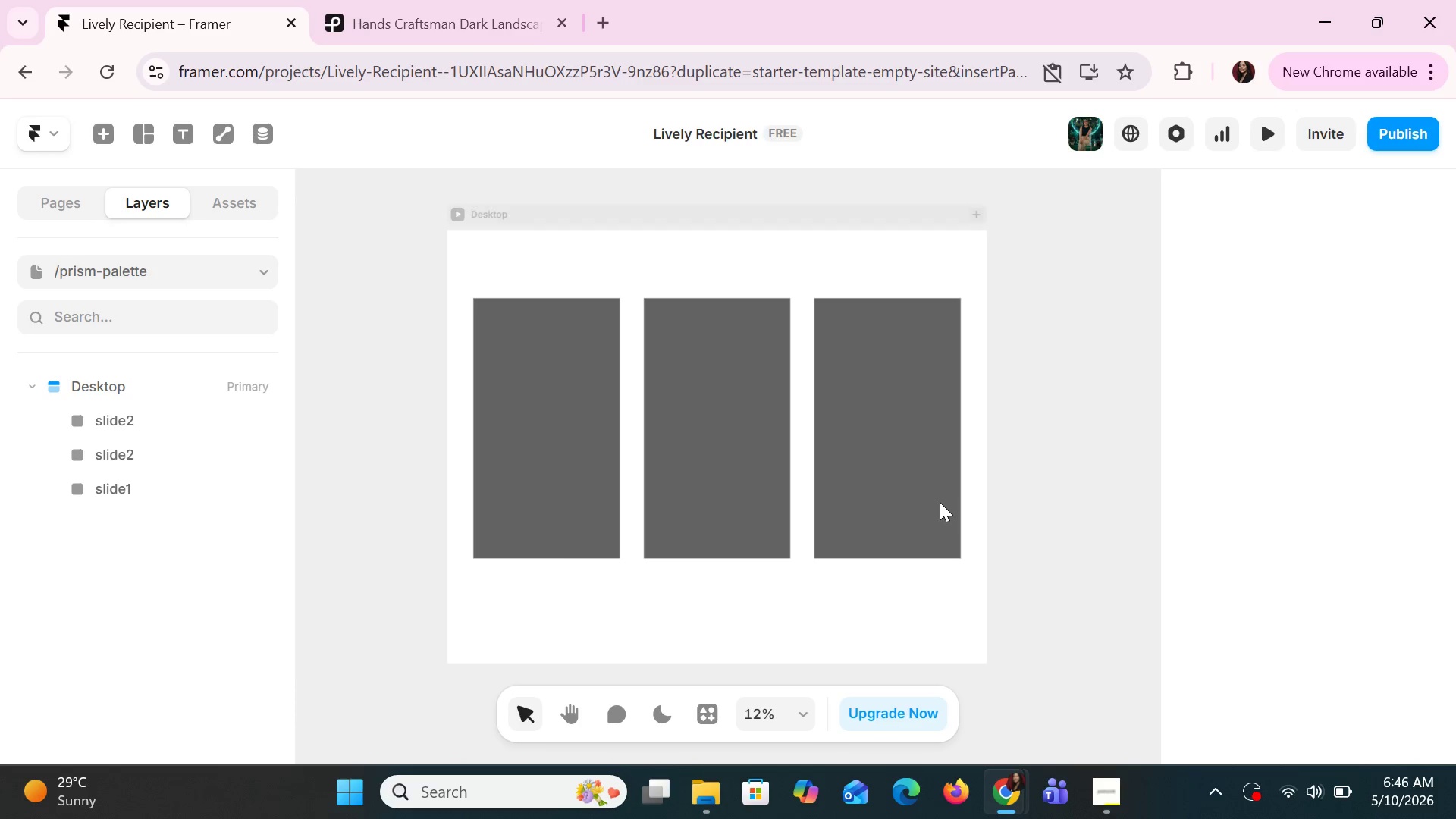 
left_click([940, 502])
 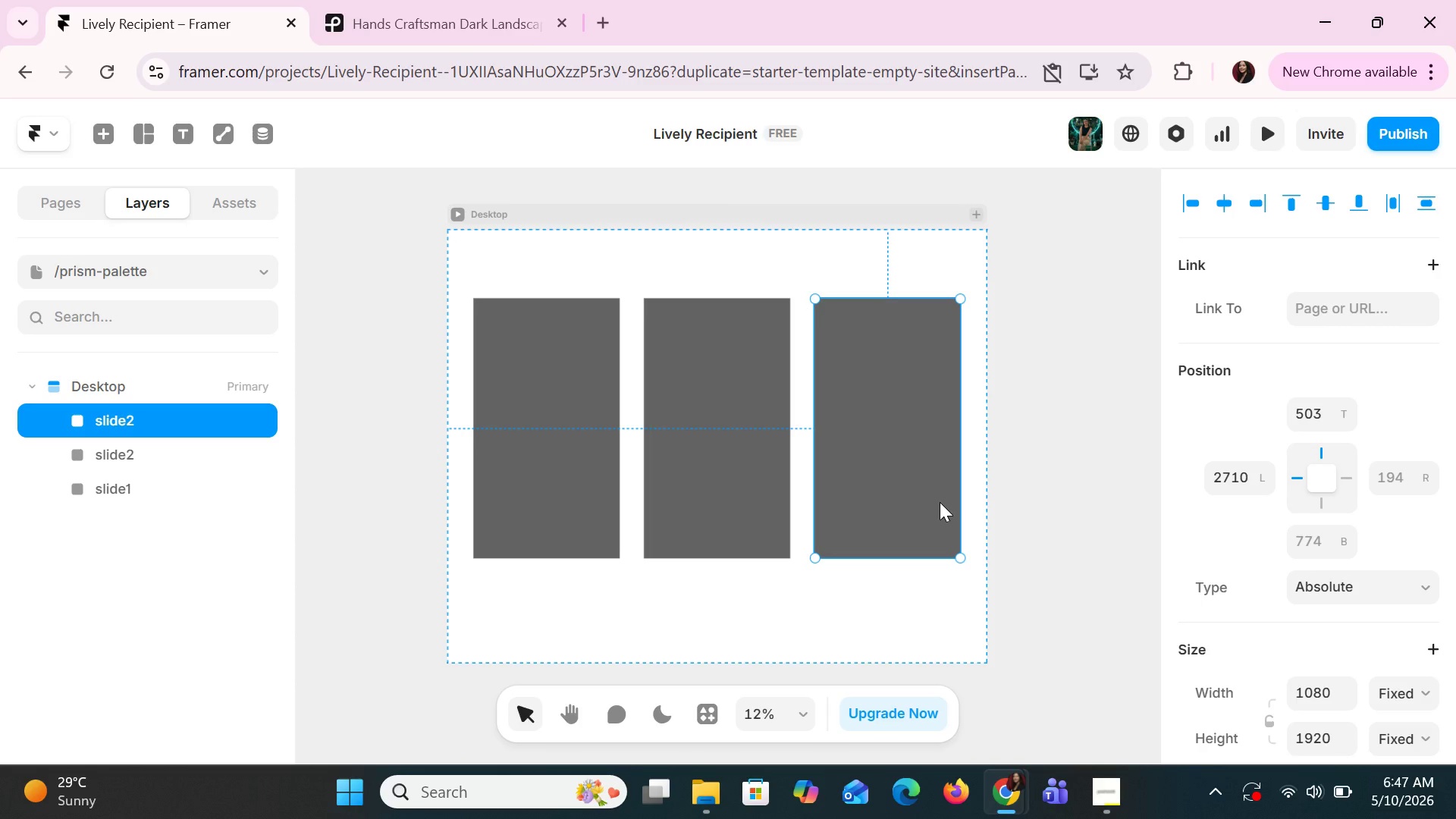 
wait(17.53)
 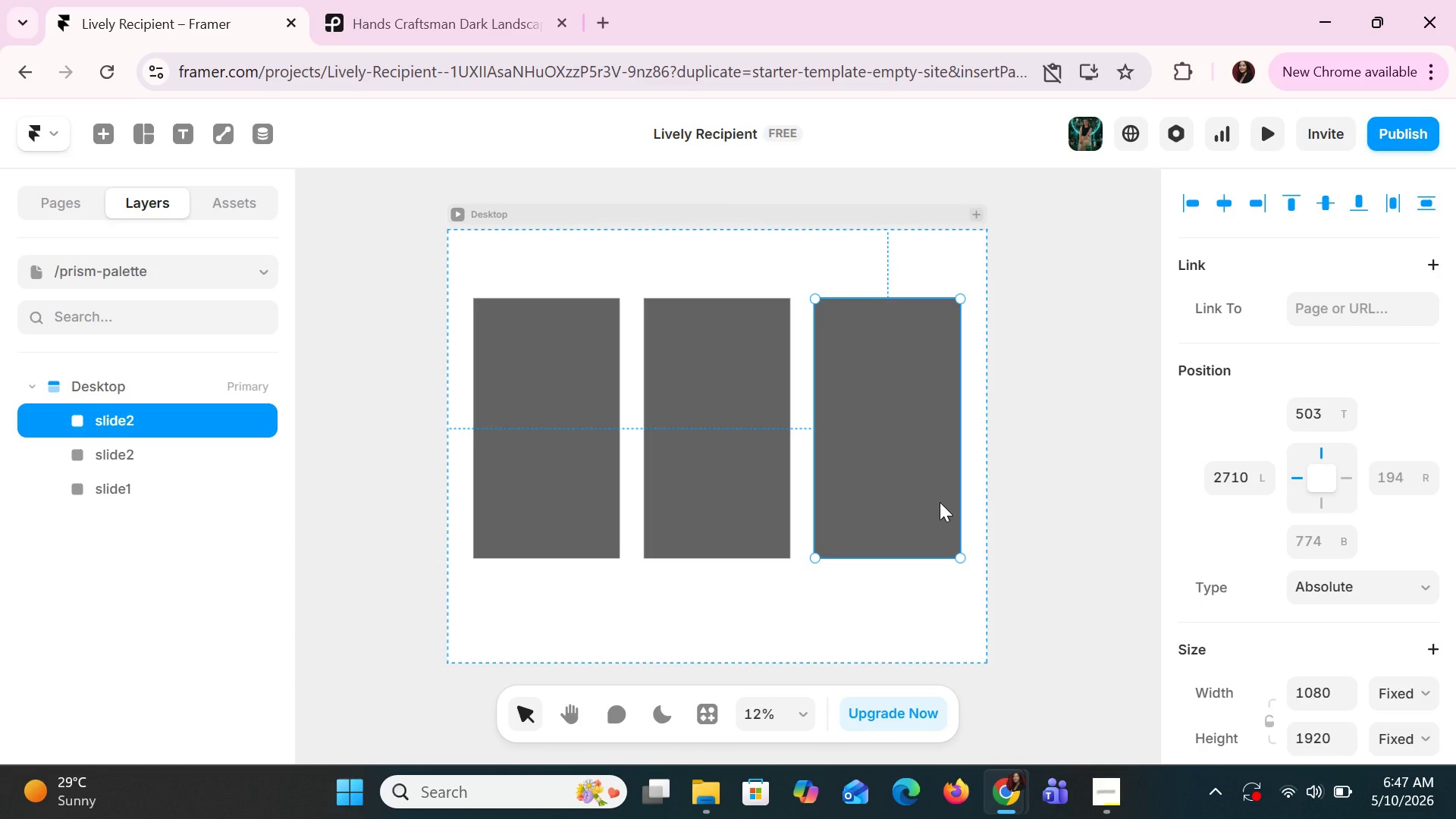 
left_click([970, 219])
 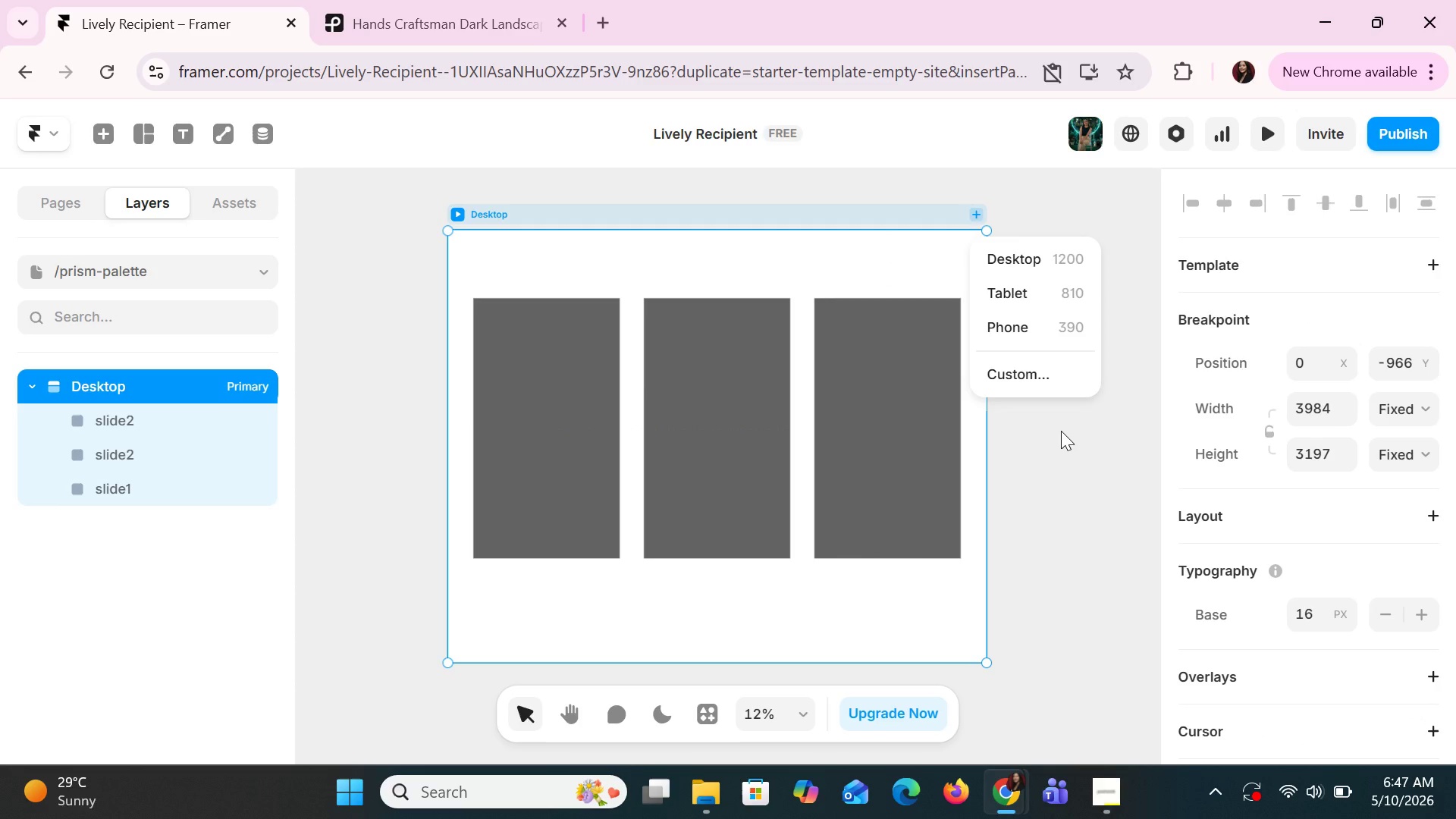 
left_click([1061, 431])
 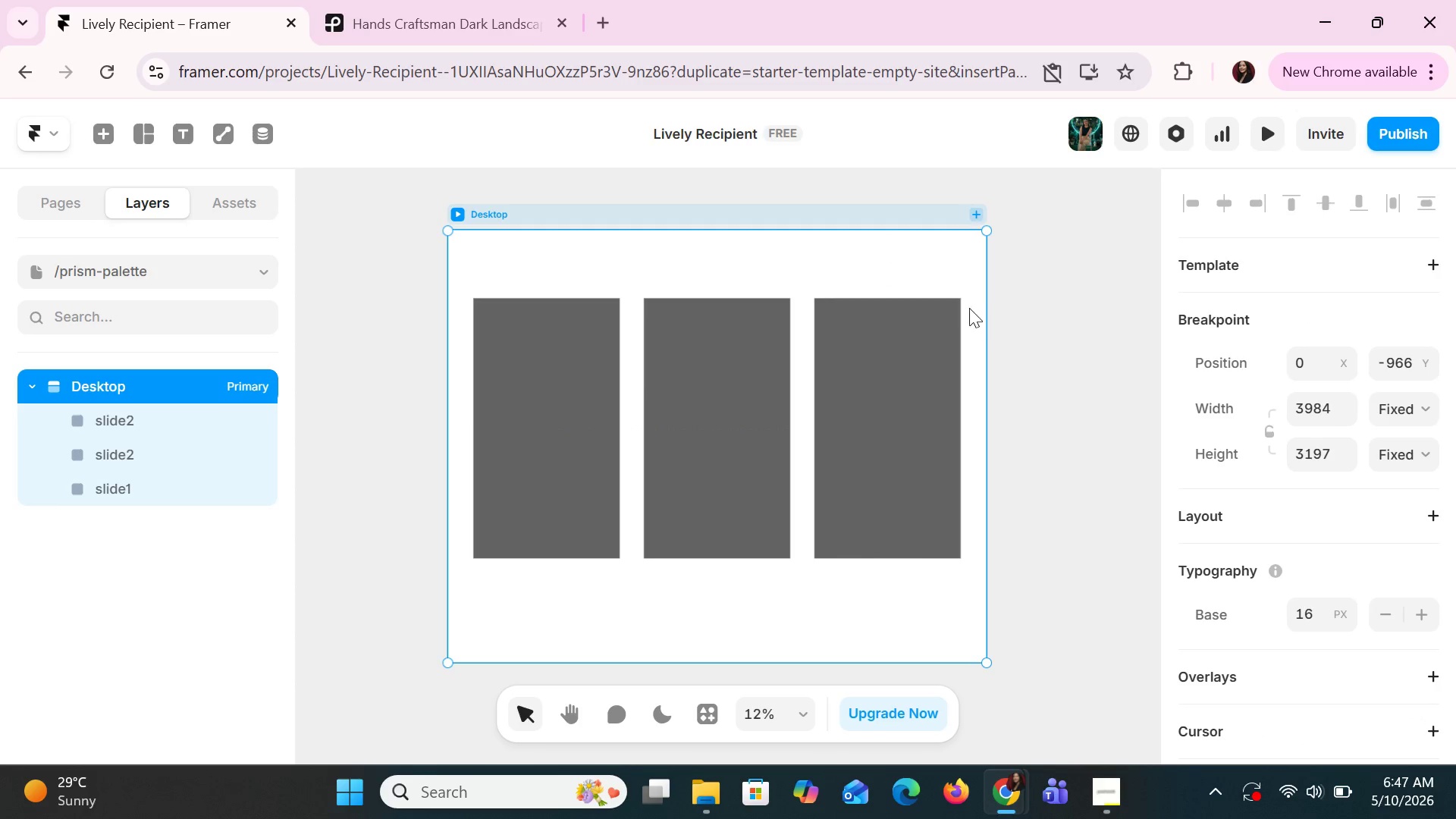 
left_click([949, 265])
 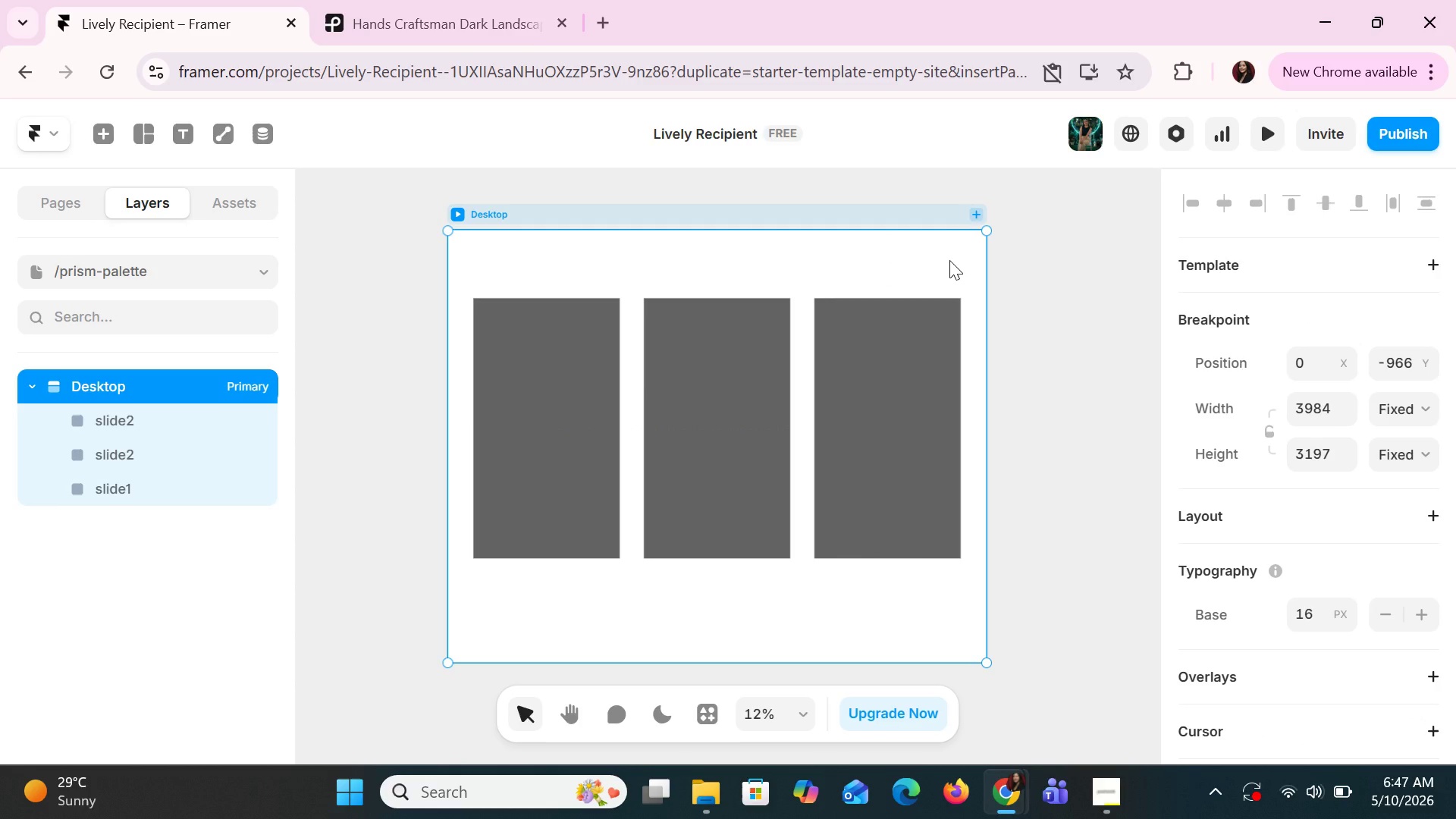 
wait(10.62)
 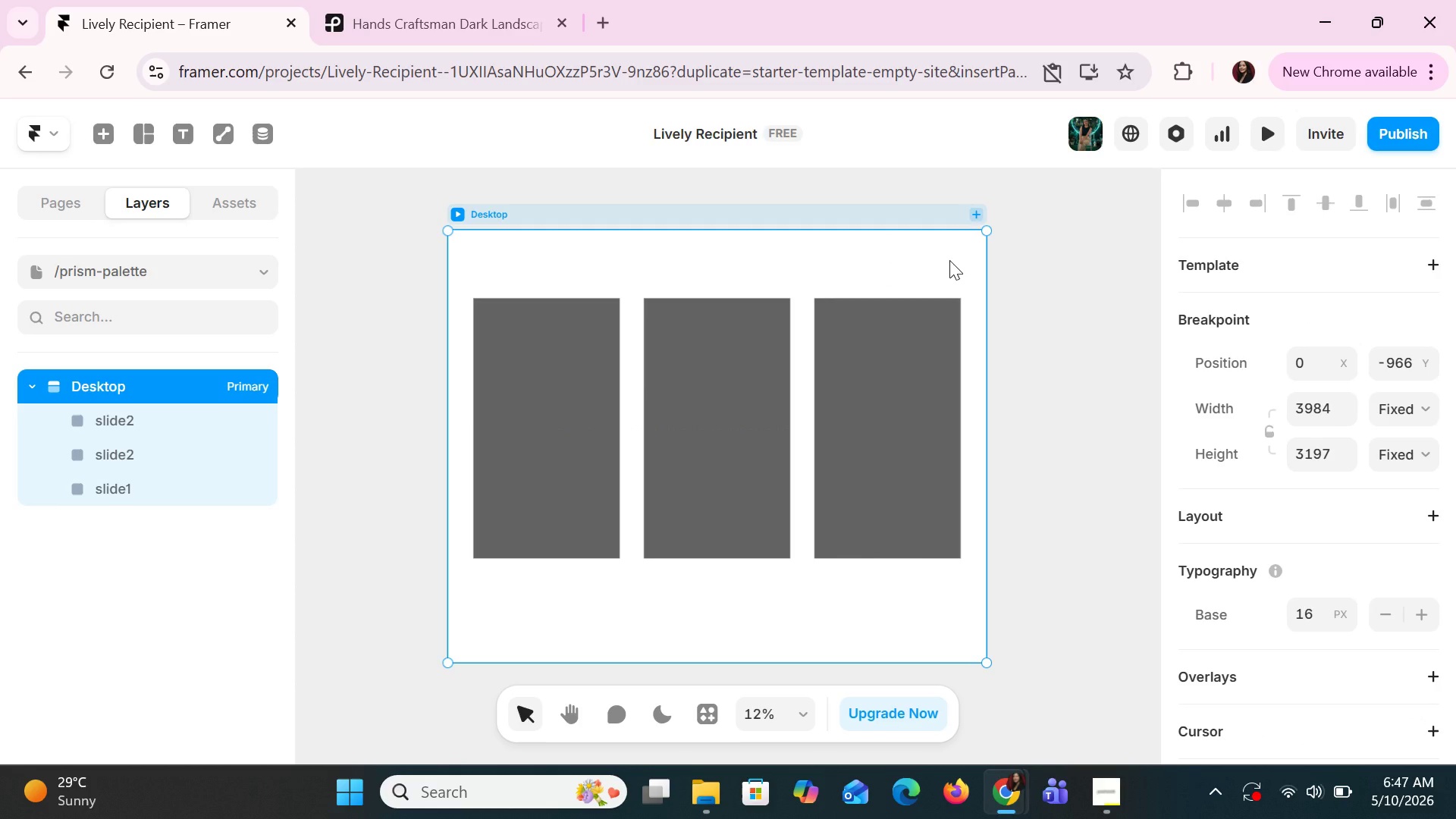 
left_click([559, 378])
 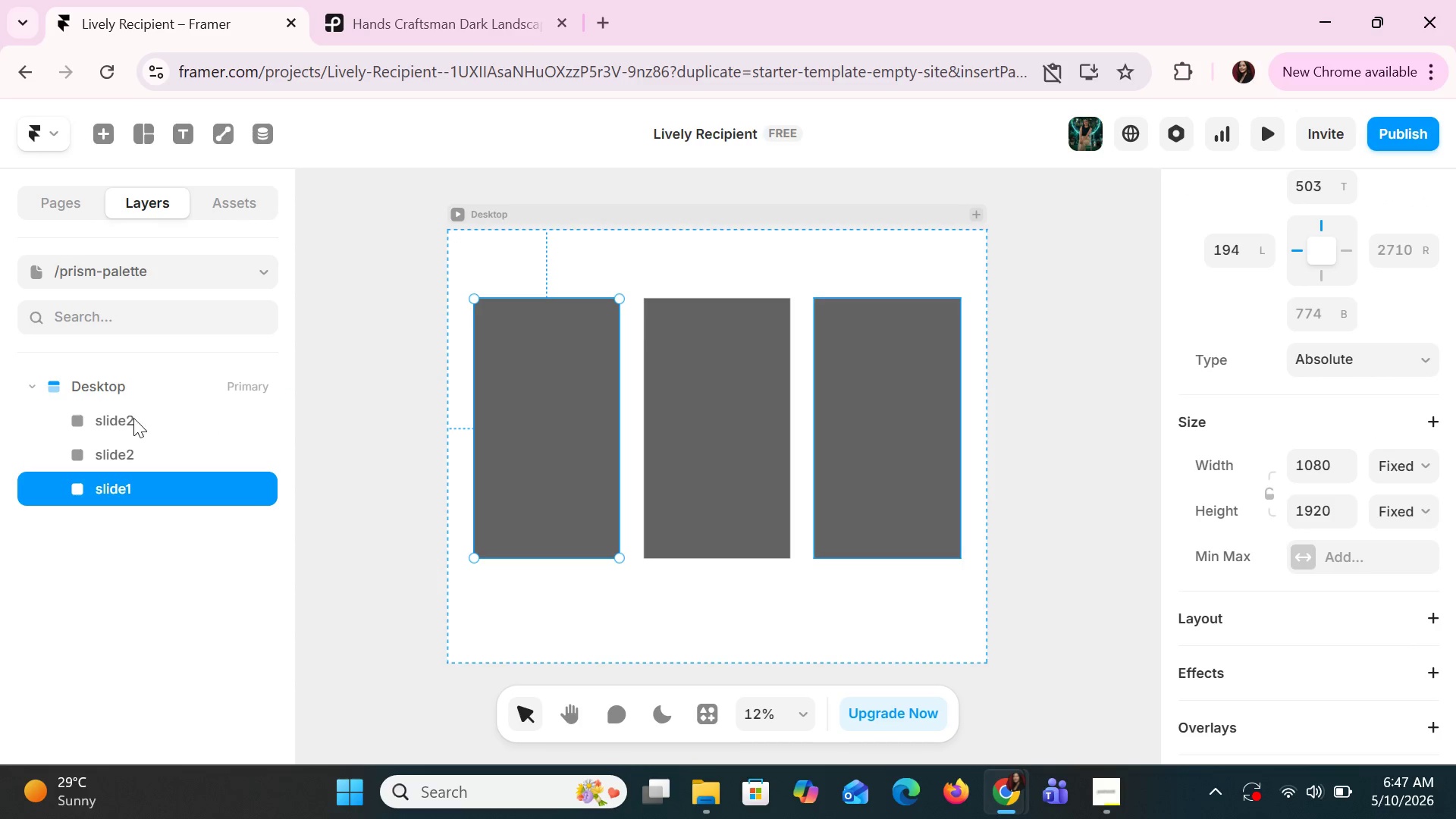 
double_click([132, 418])
 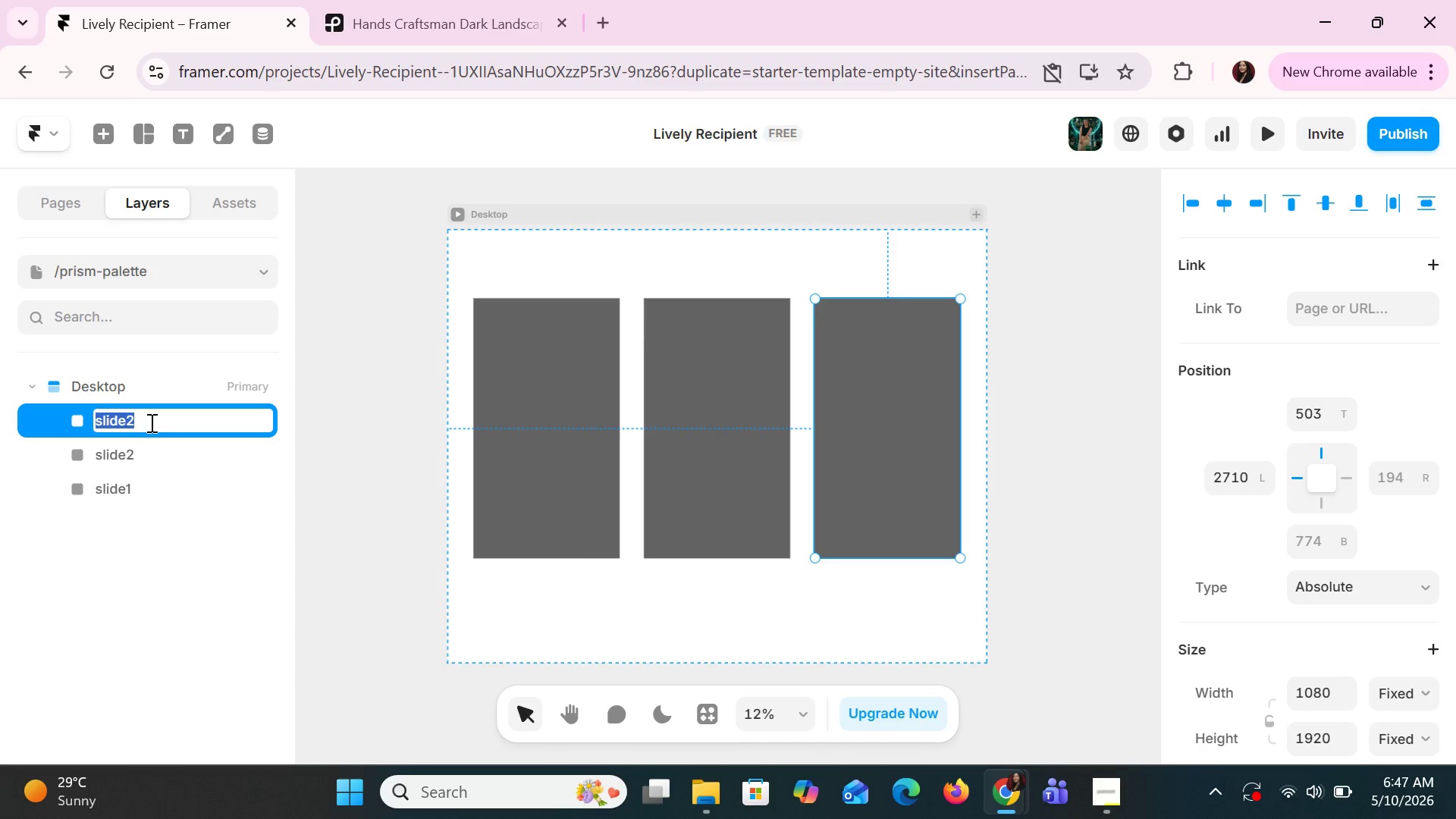 
left_click([150, 422])
 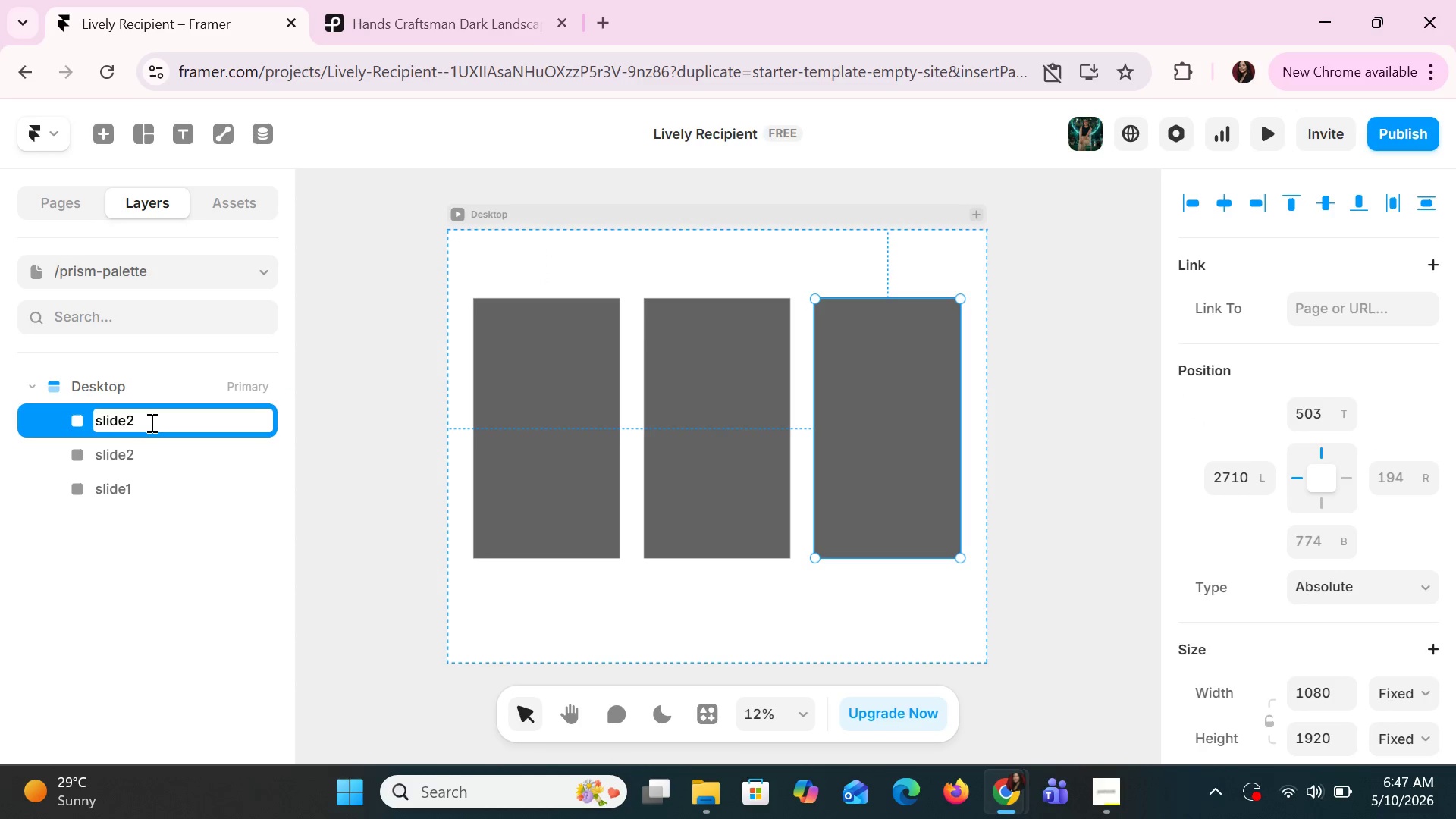 
key(Backspace)
 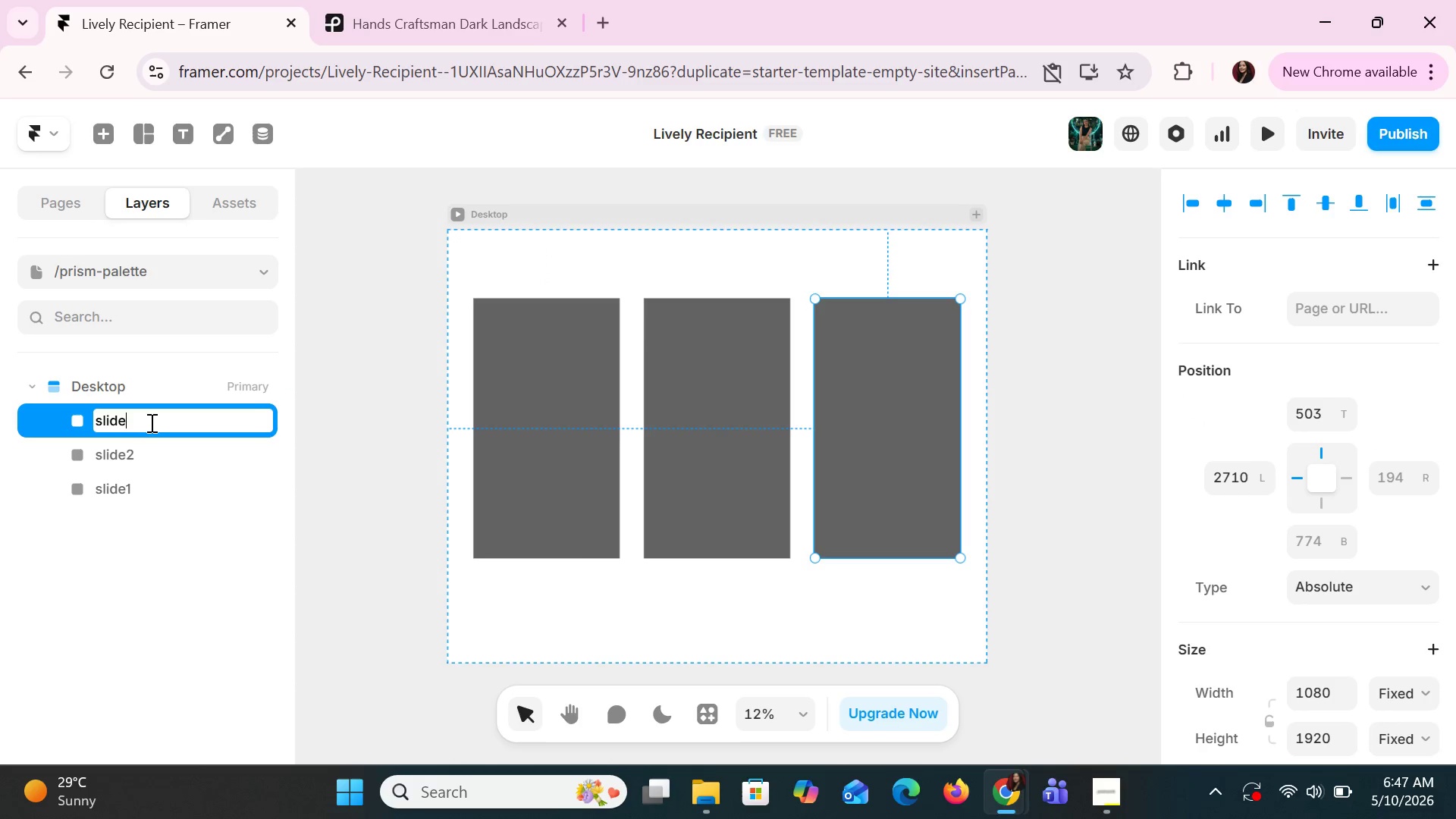 
key(3)
 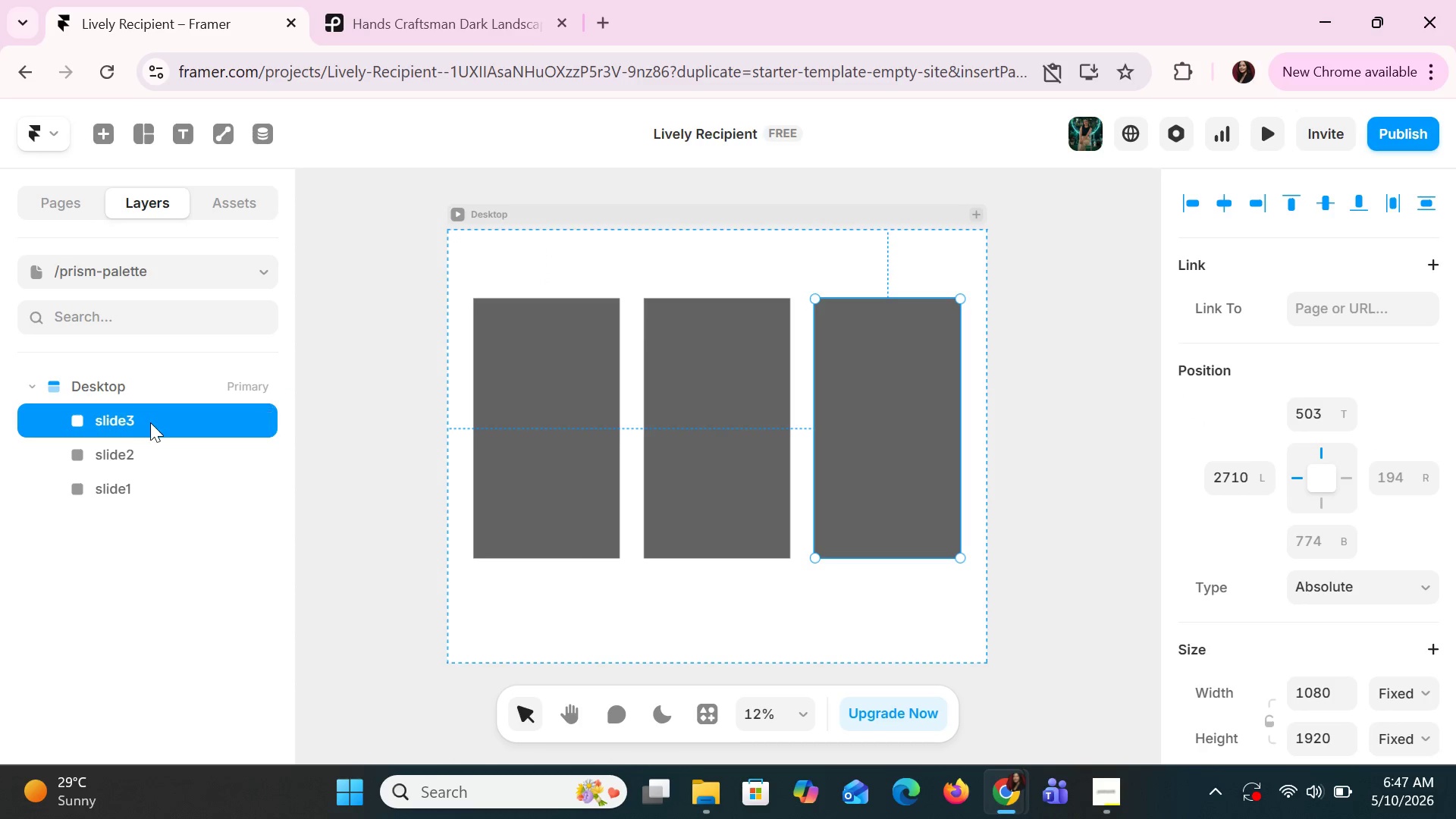 
key(Enter)
 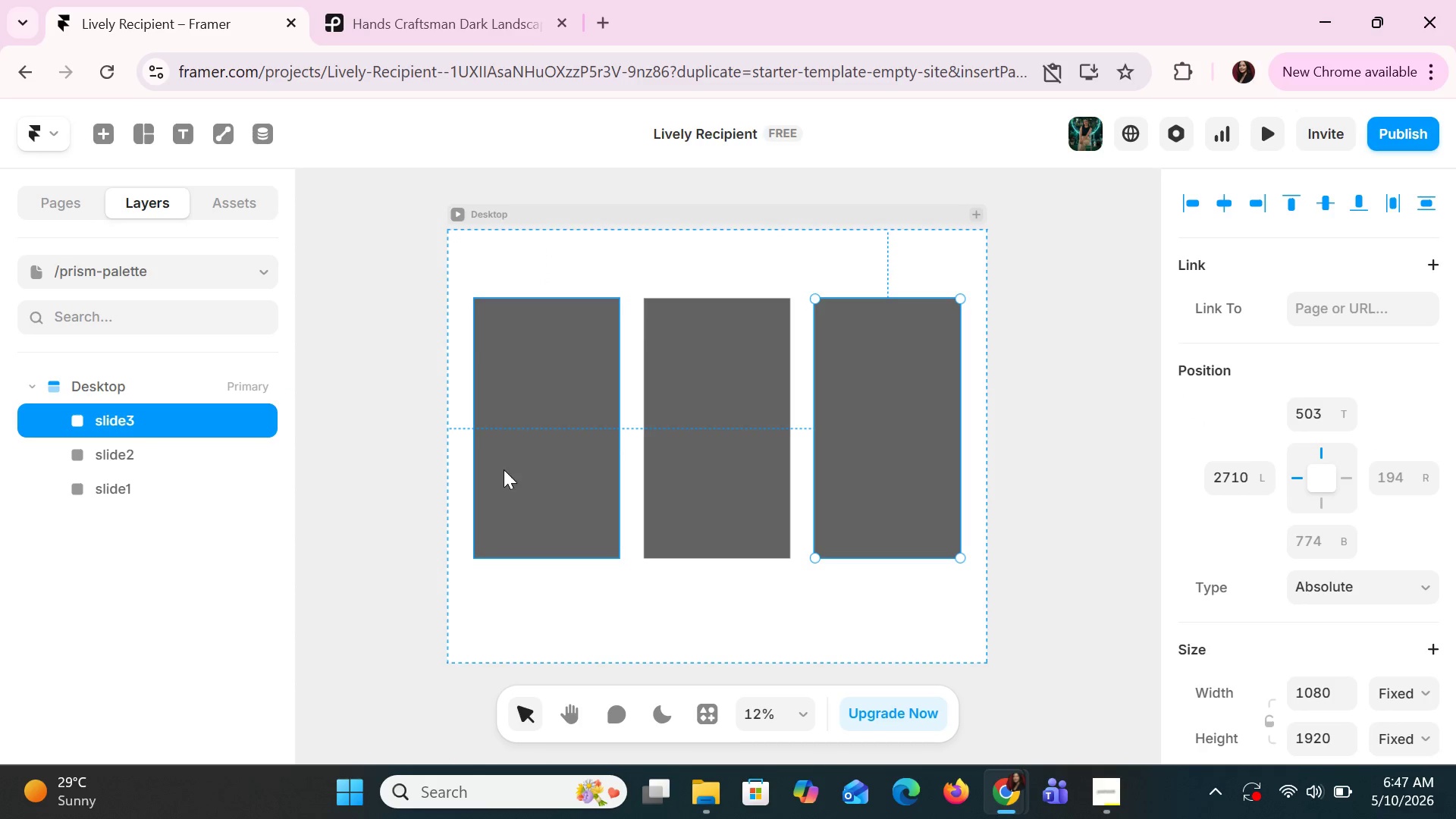 
left_click([544, 466])
 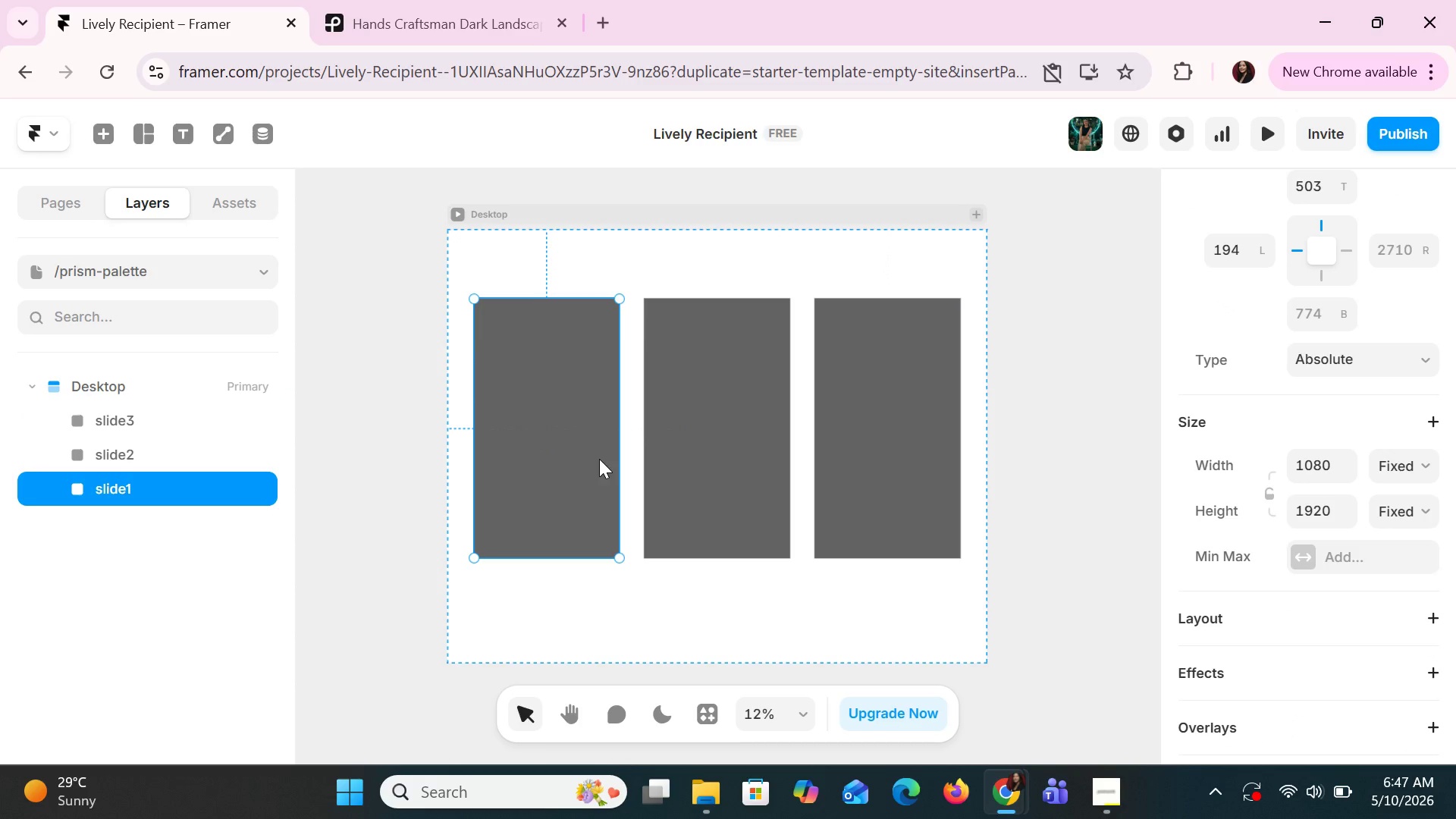 
hold_key(key=ShiftLeft, duration=1.5)
left_click([664, 430])
 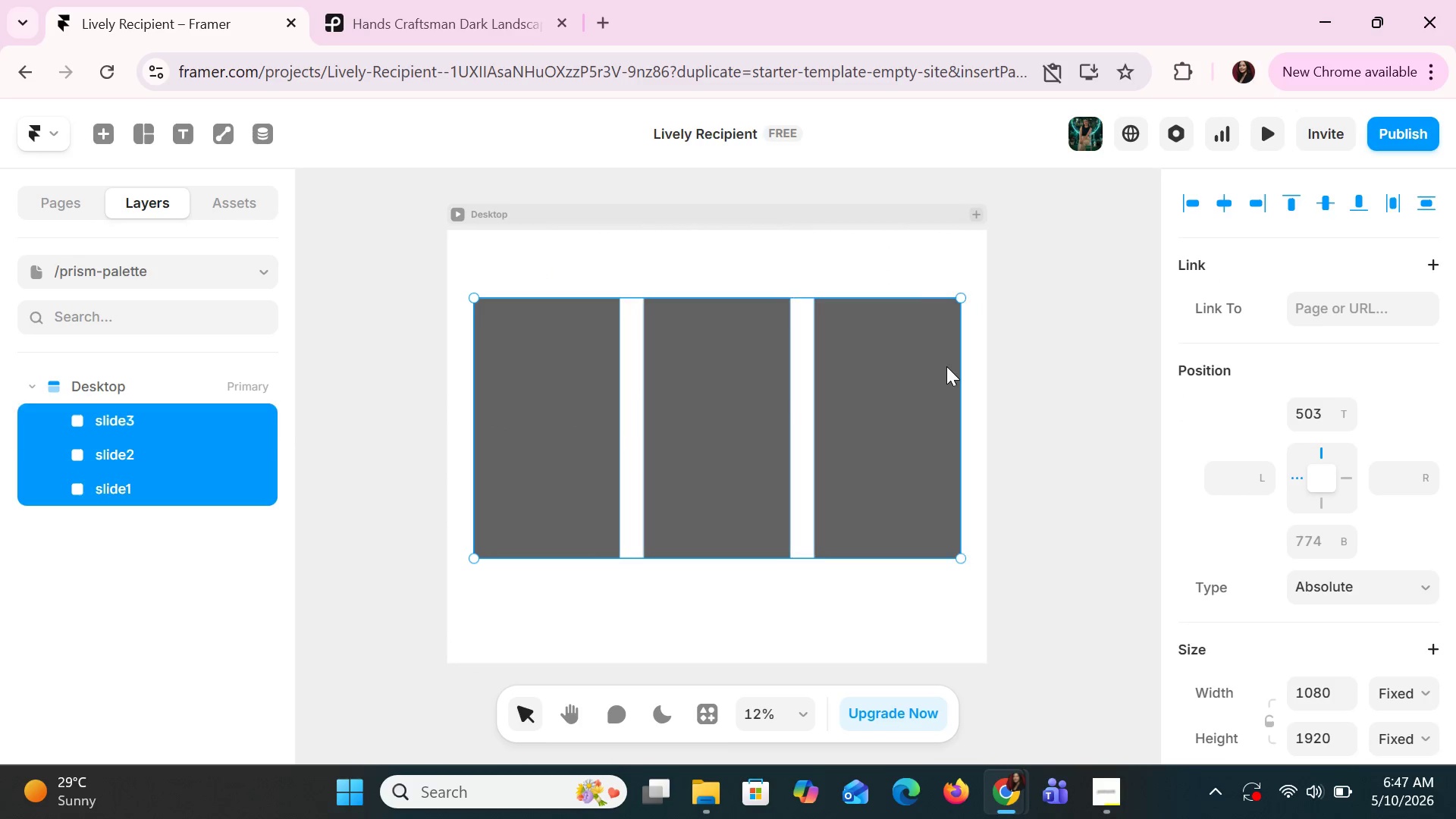 
left_click([946, 366])
 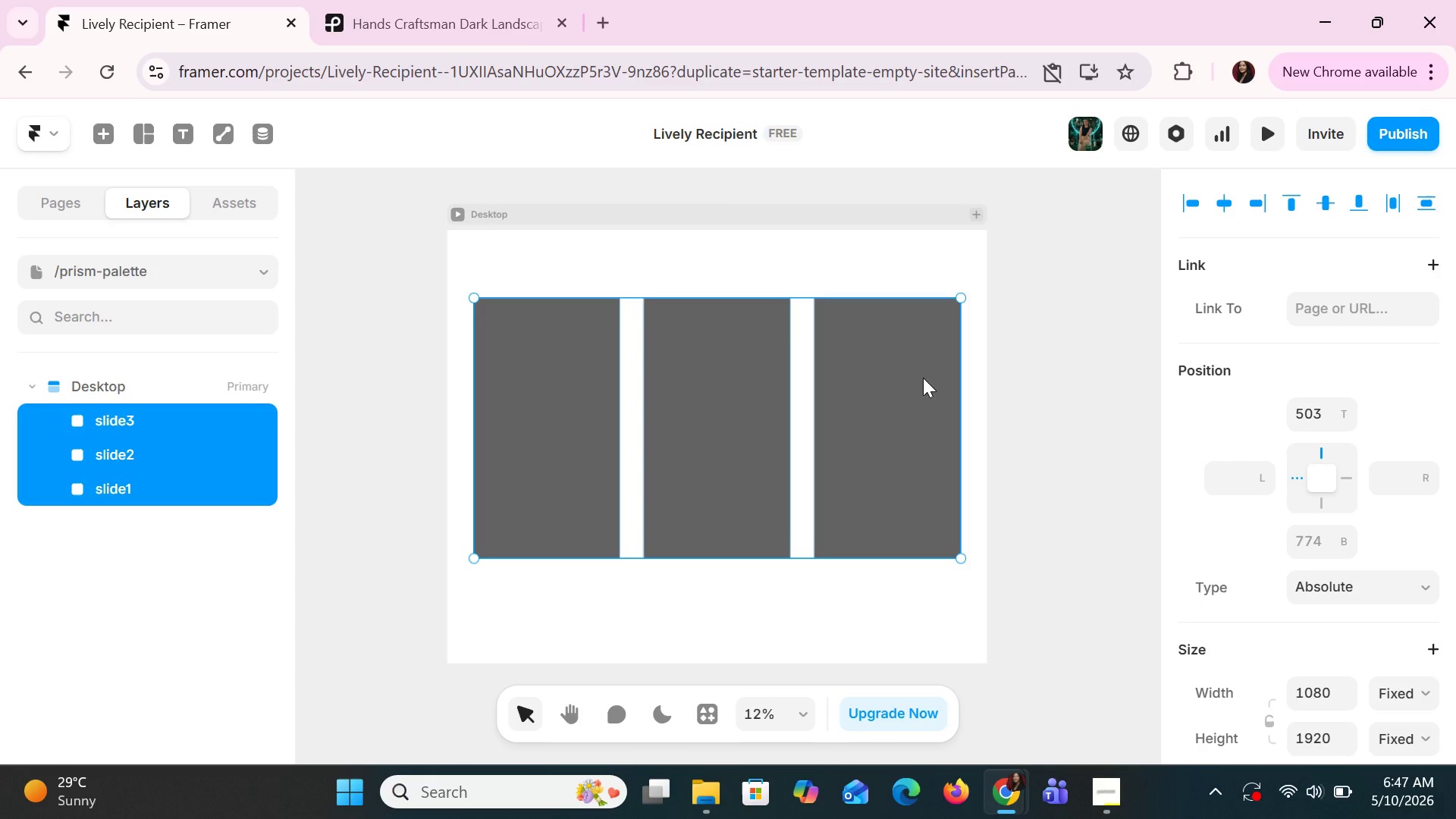 
key(Shift+ShiftLeft)
 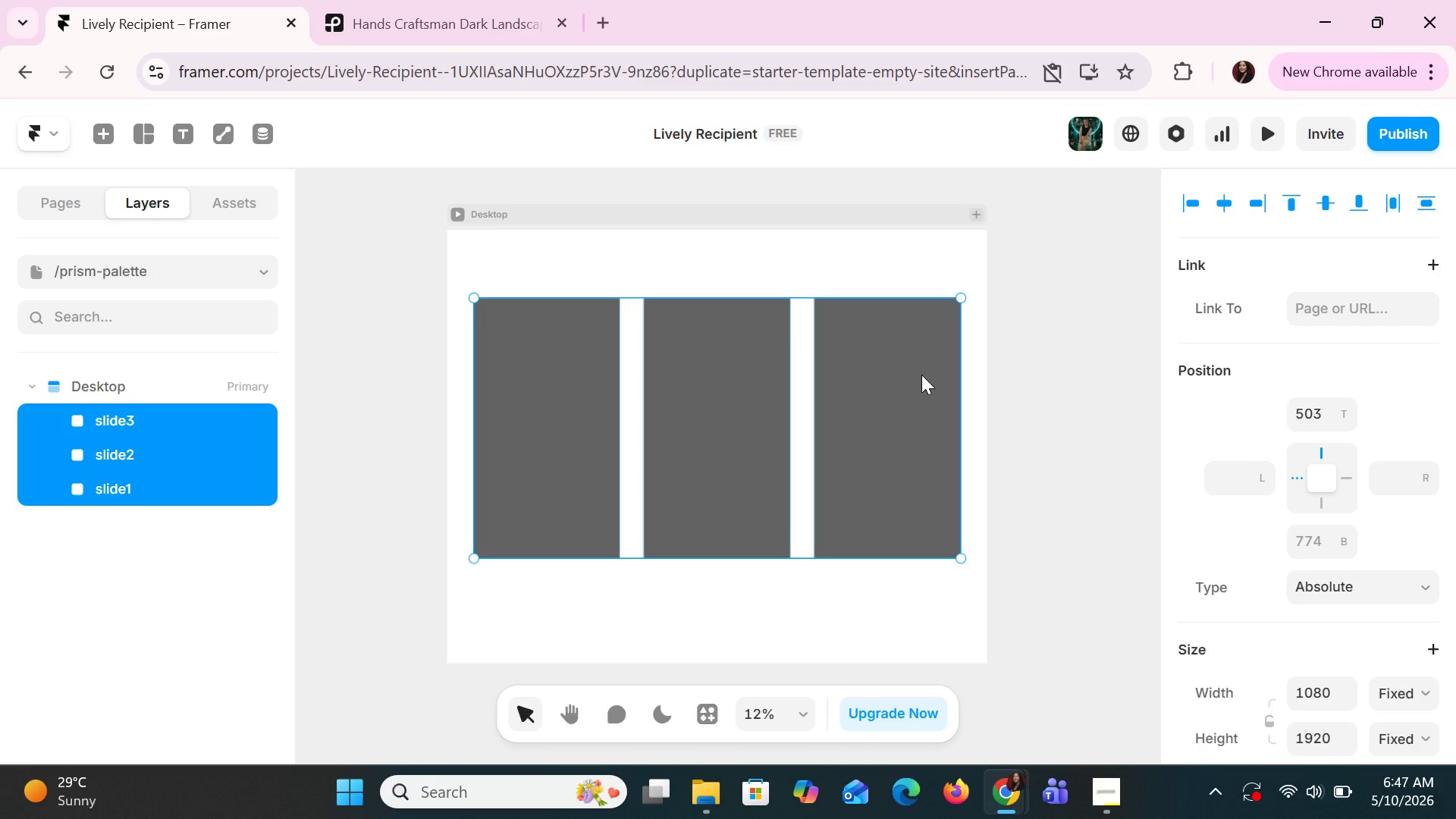 
key(Shift+ShiftLeft)
 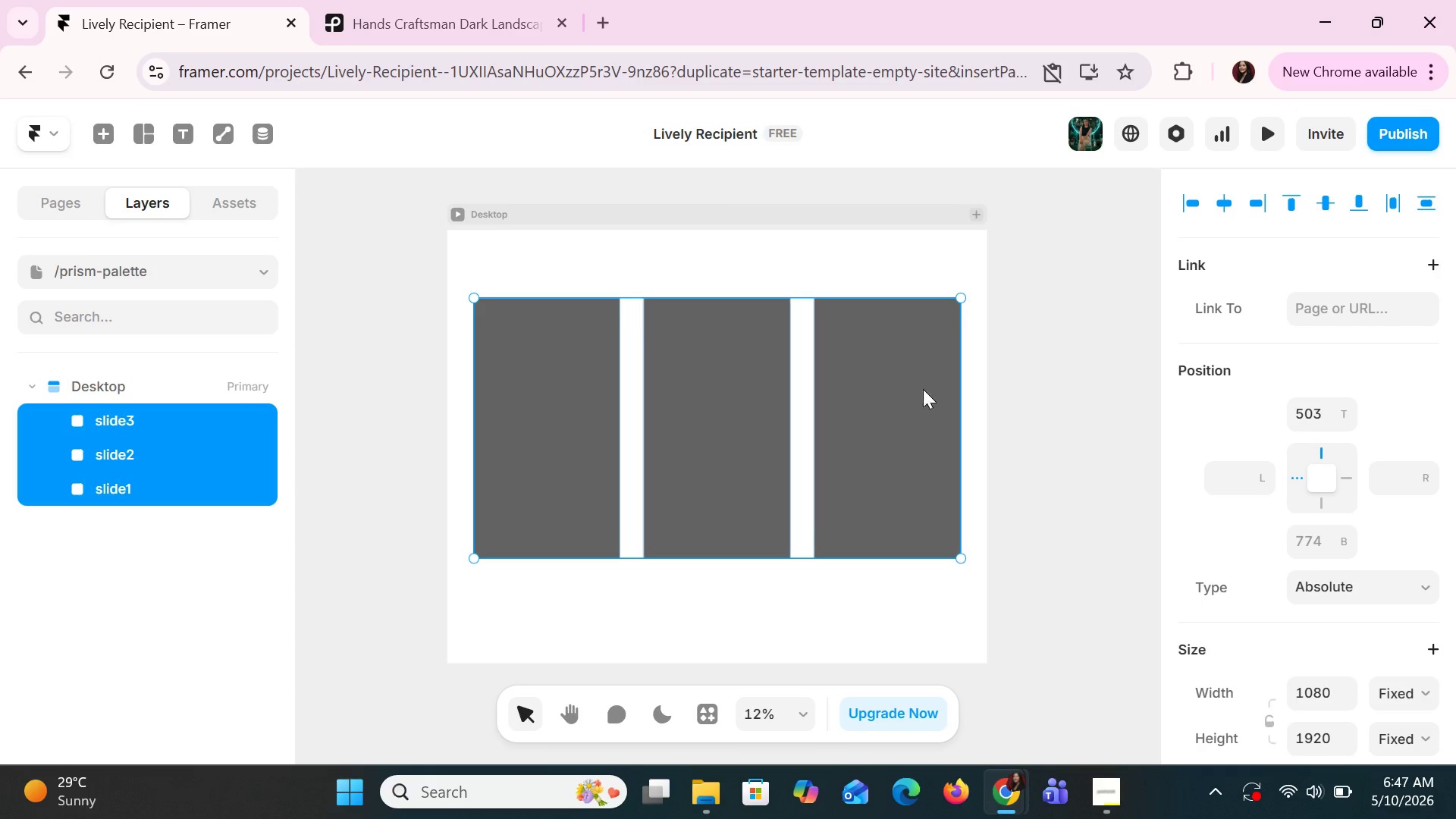 
left_click_drag(start_coordinate=[921, 373], to_coordinate=[927, 402])
 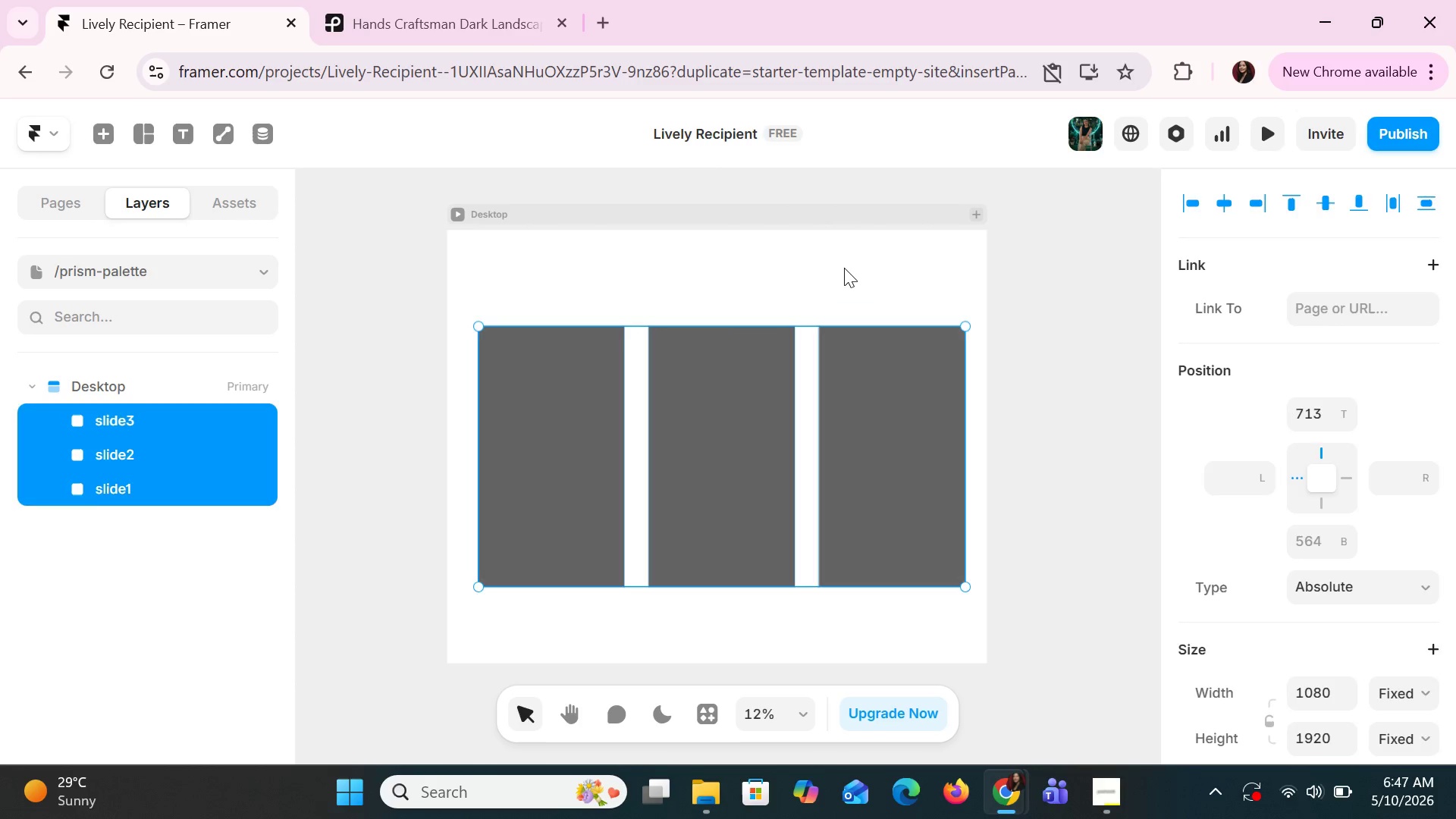 
left_click([844, 267])
 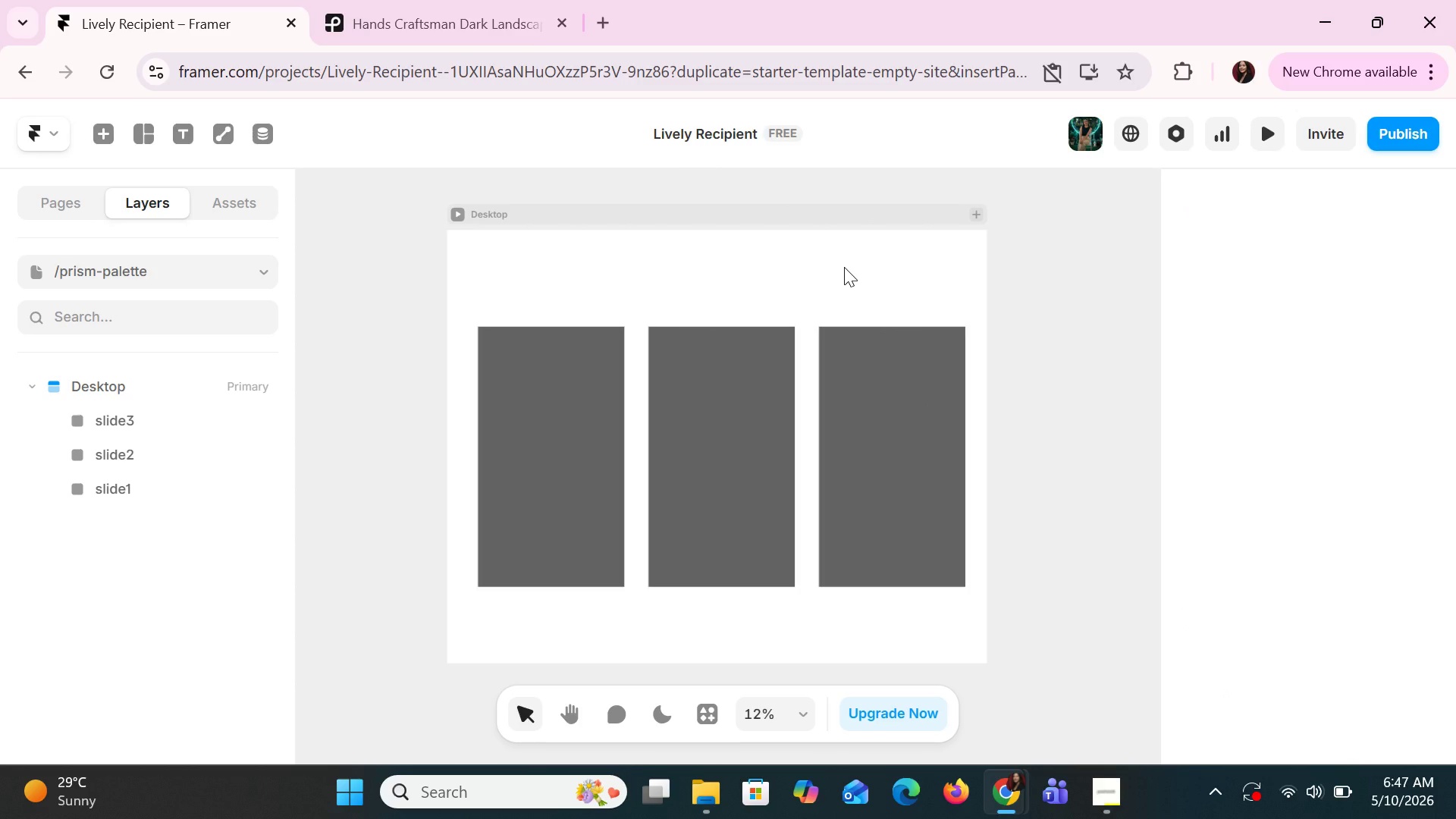 
left_click([844, 267])
 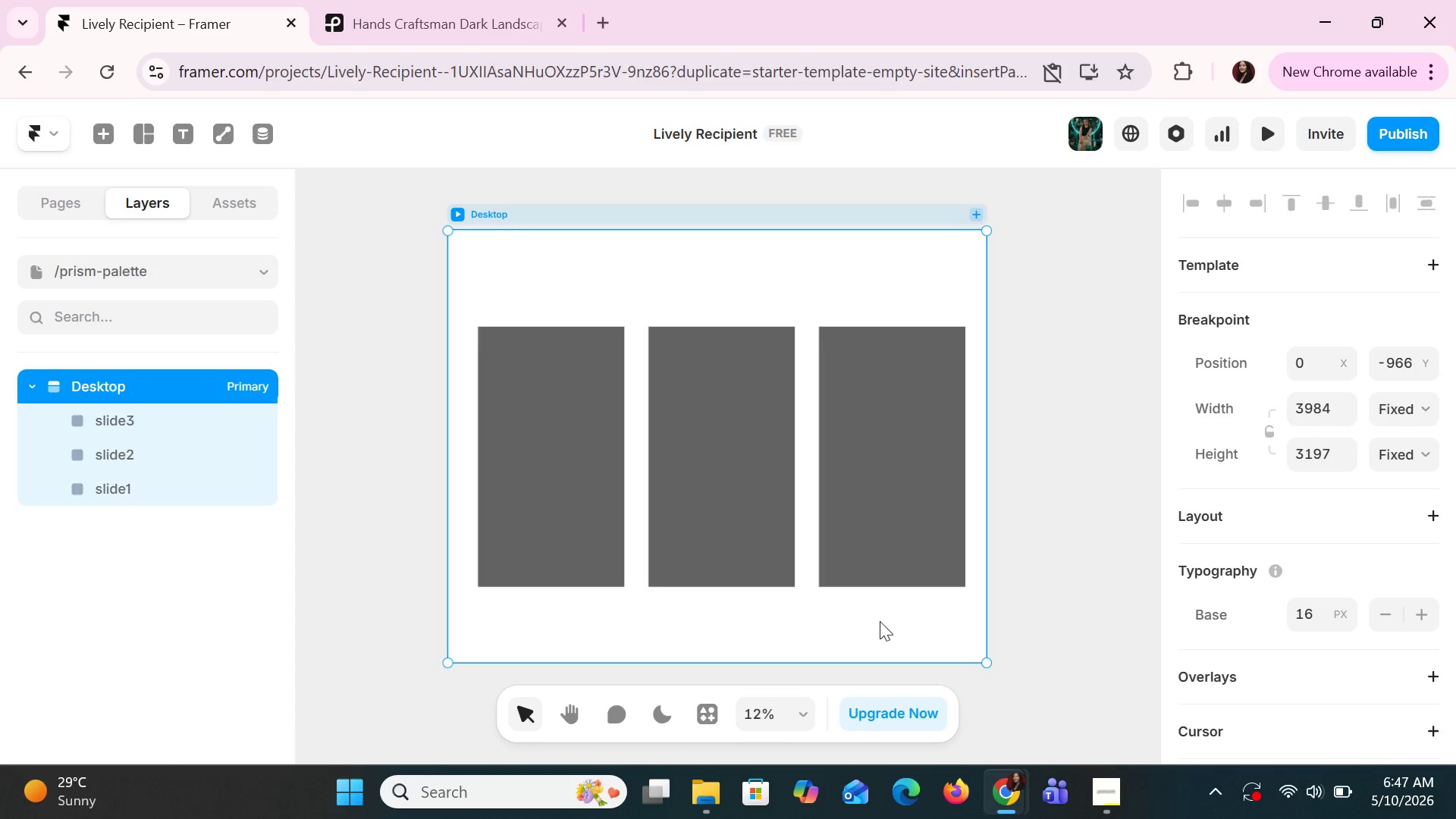 
left_click_drag(start_coordinate=[783, 667], to_coordinate=[776, 612])
 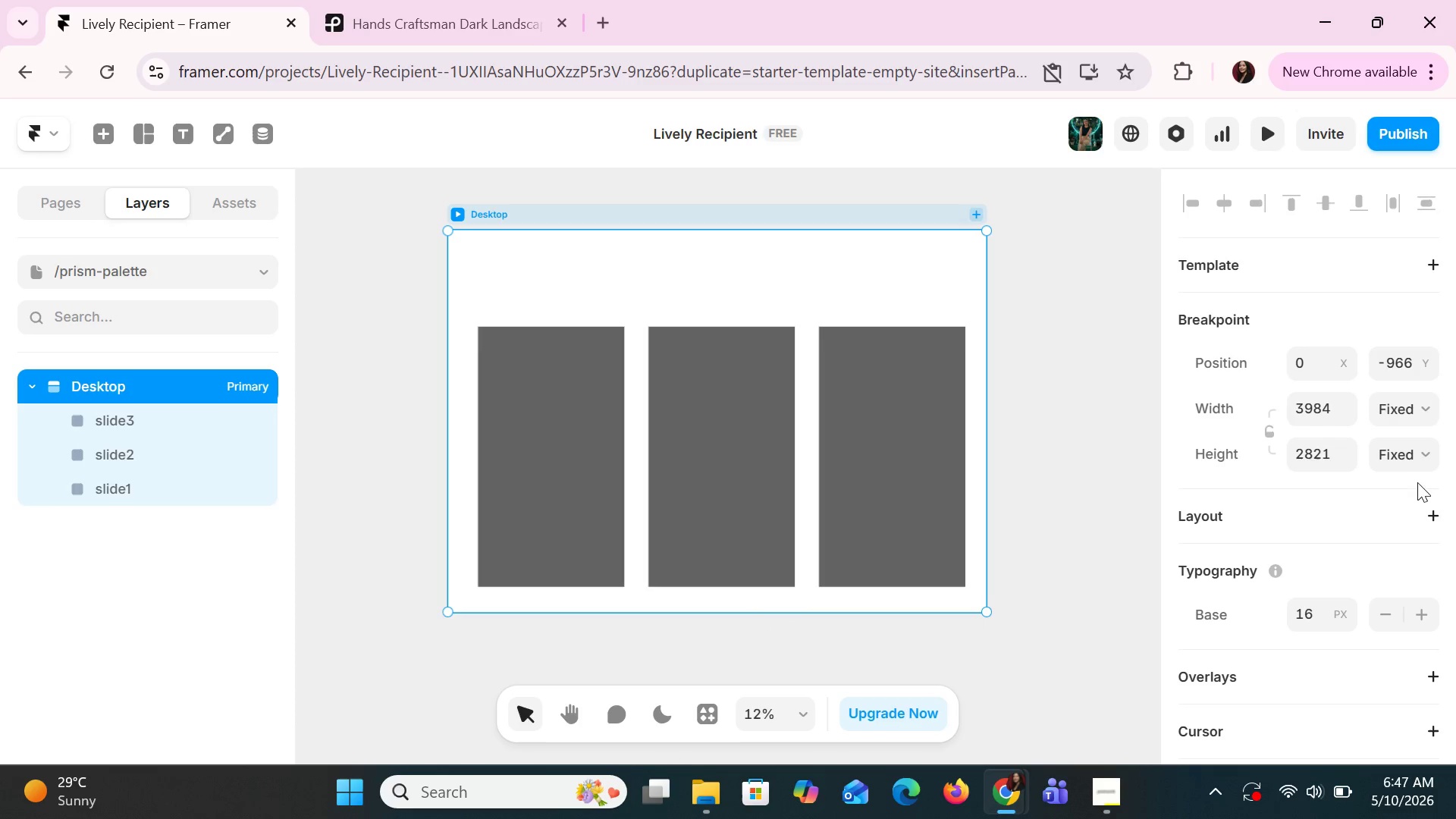 
scroll: coordinate [1318, 507], scroll_direction: down, amount: 4.0
 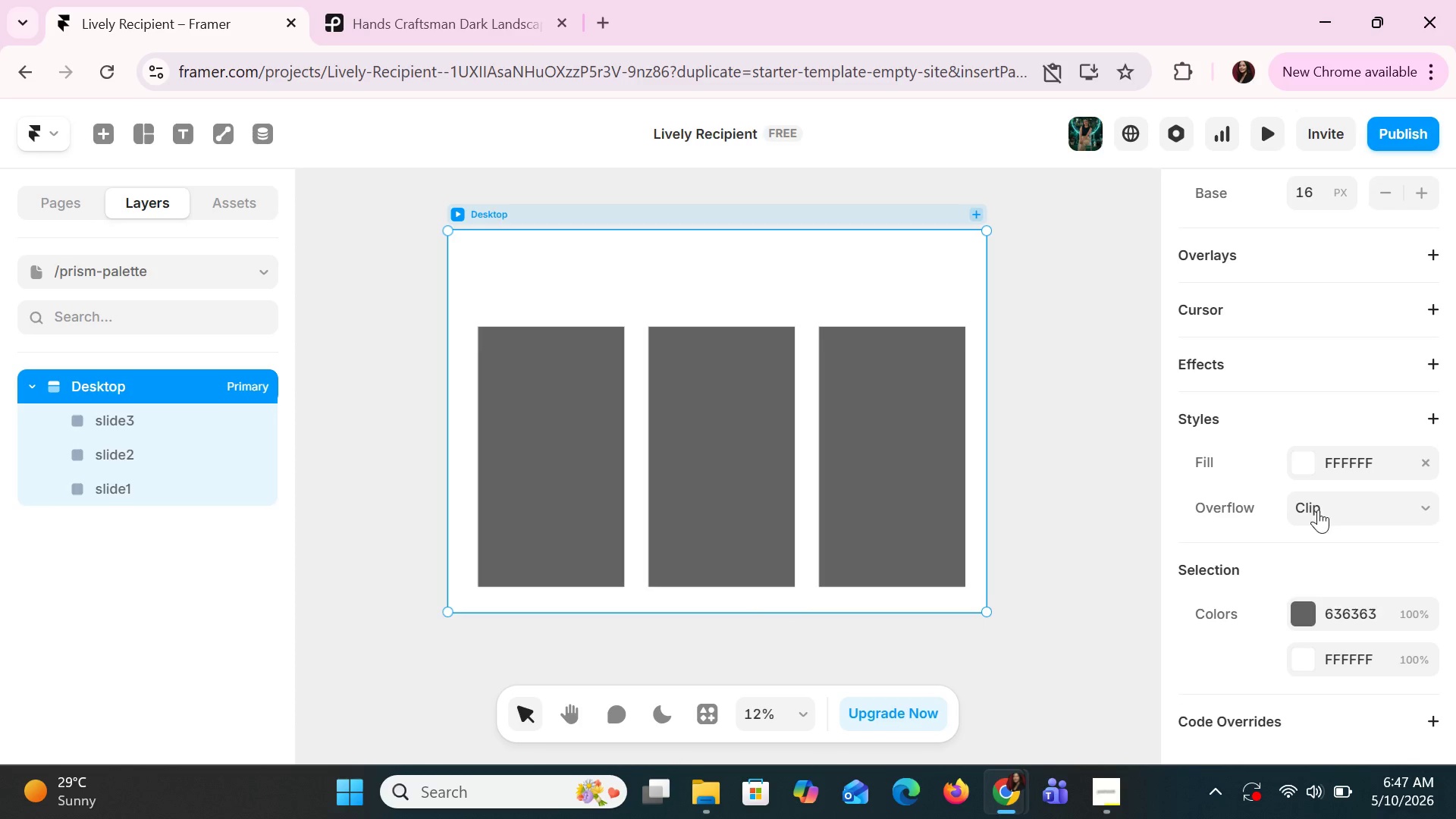 
left_click([1318, 610])
 